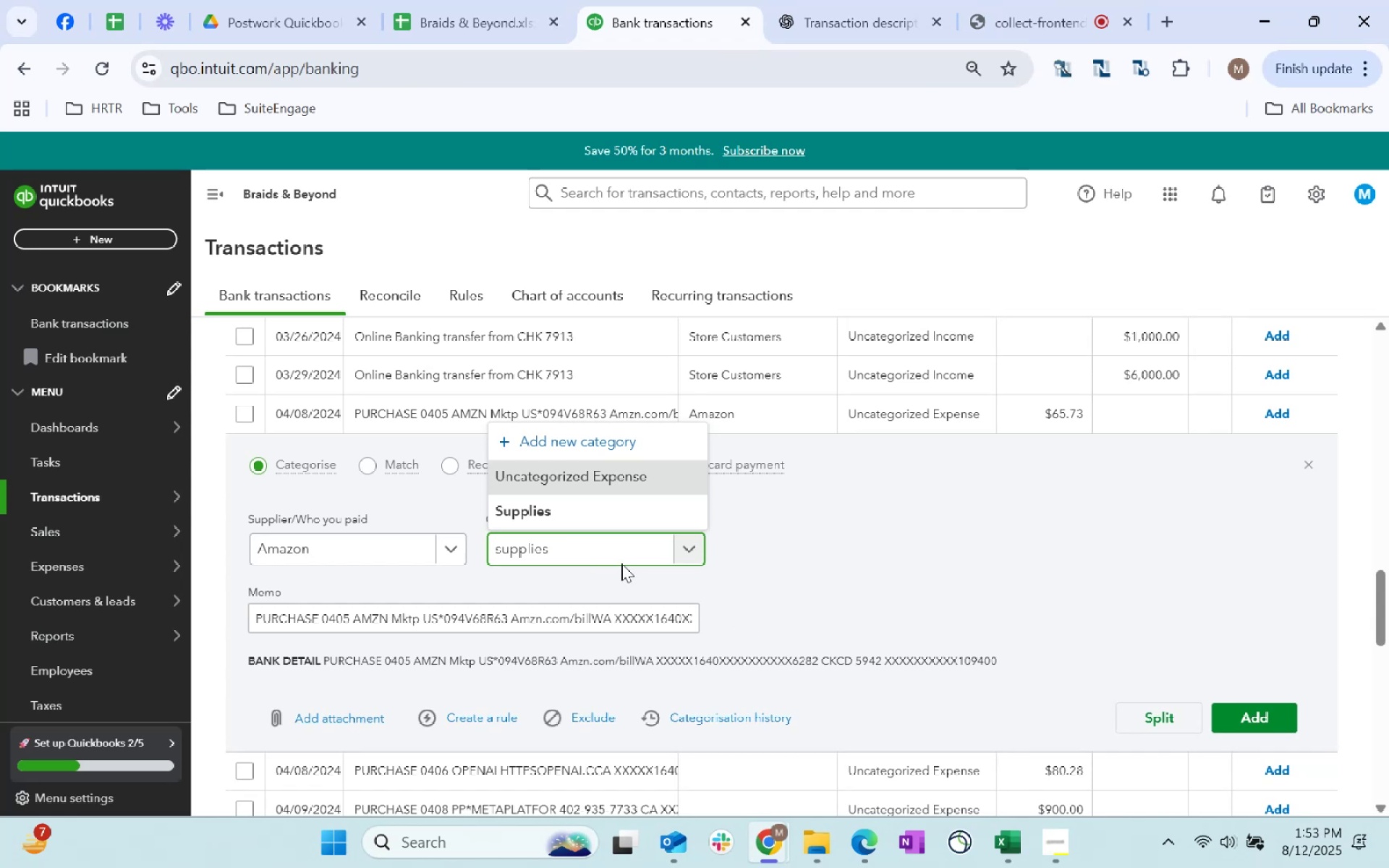 
left_click([603, 516])
 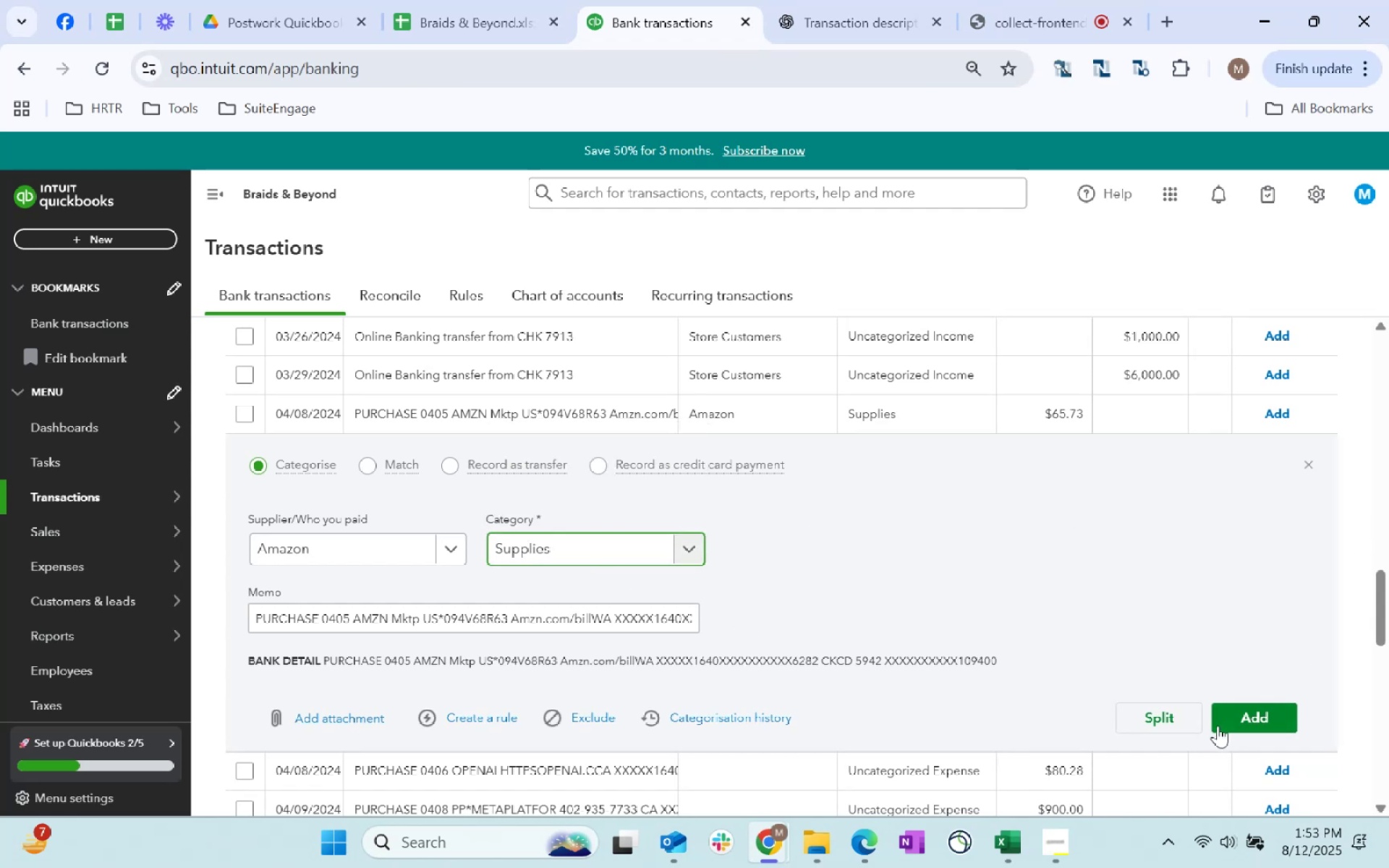 
left_click([1226, 723])
 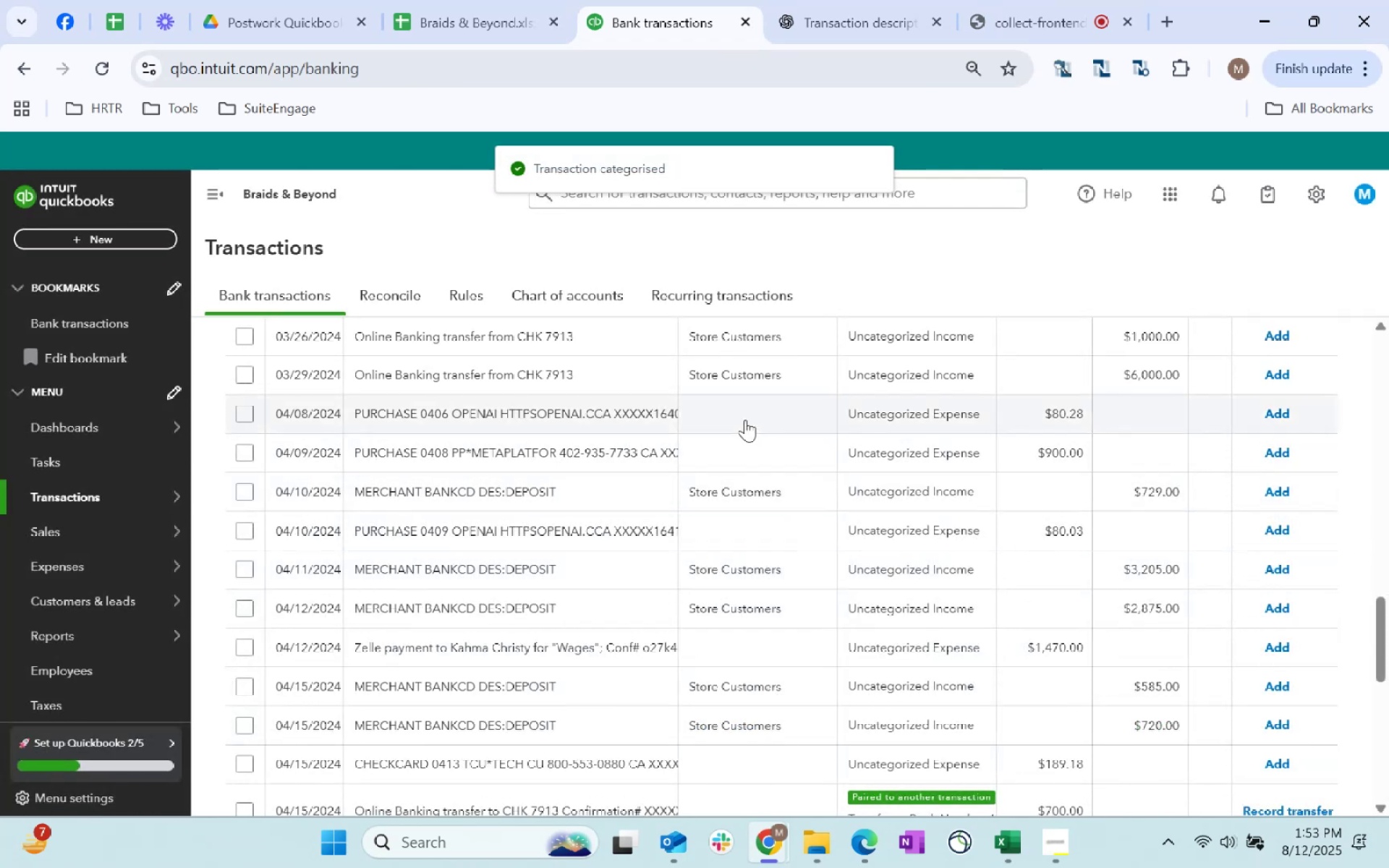 
left_click([745, 420])
 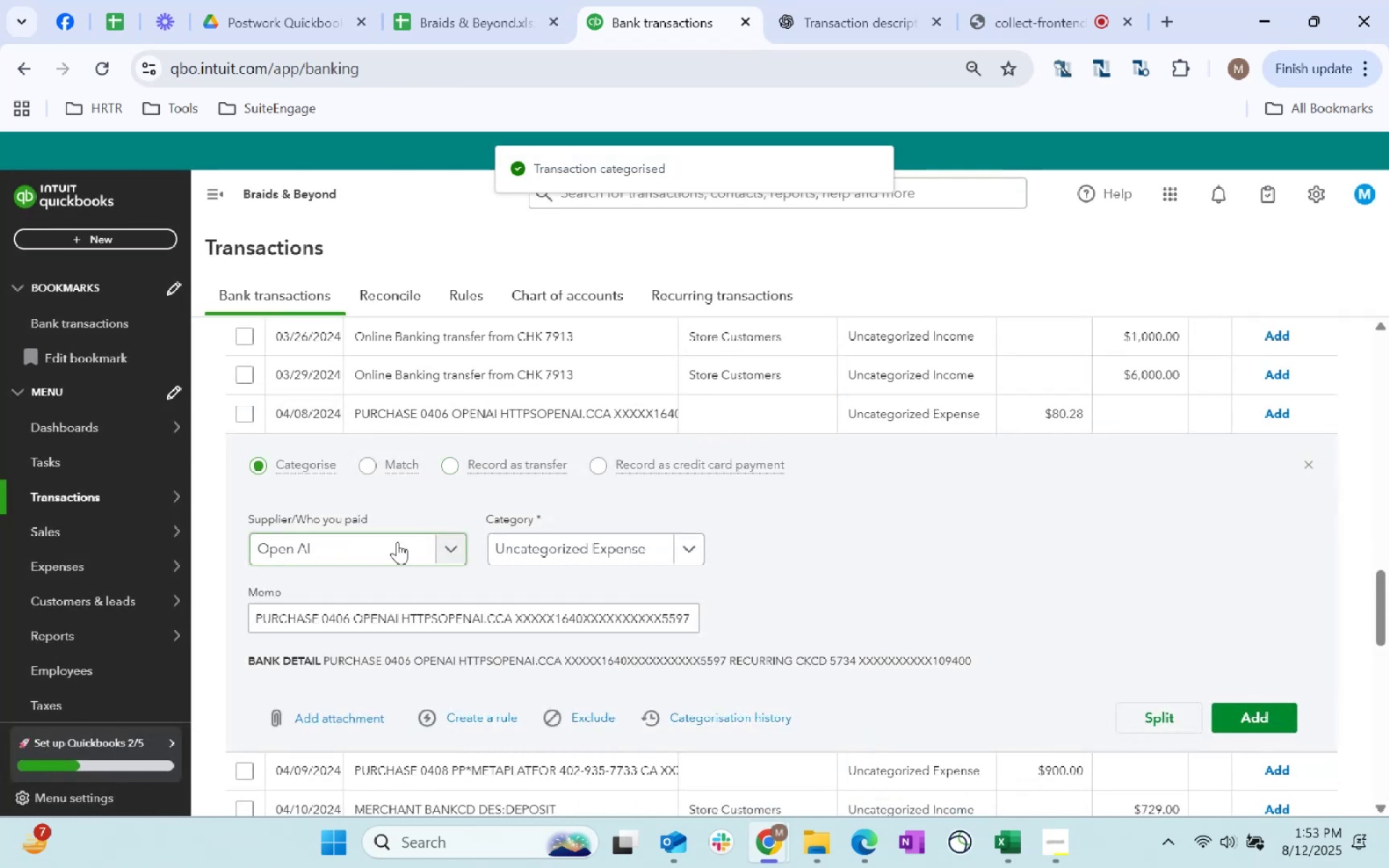 
left_click([586, 546])
 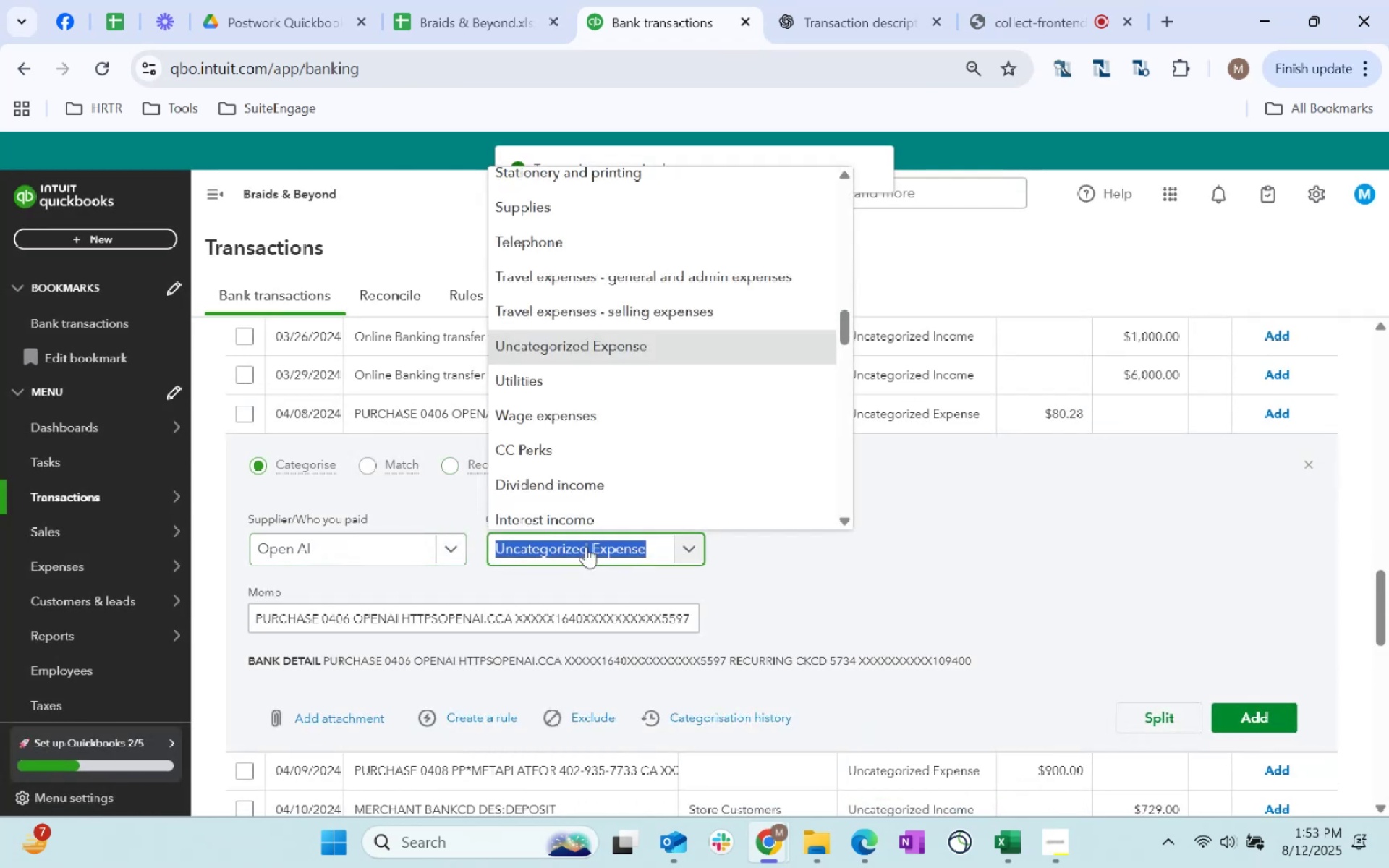 
type(dues)
 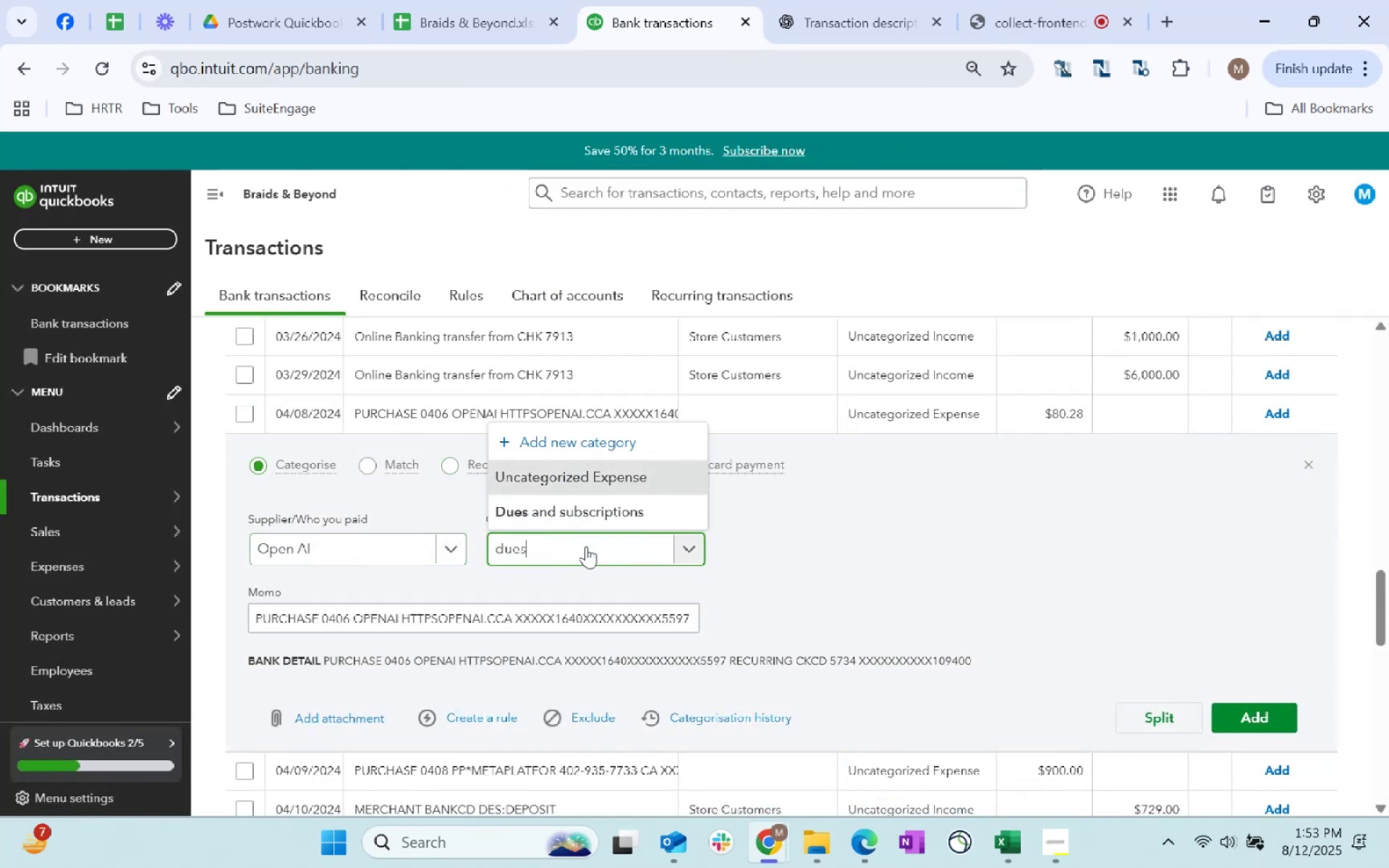 
key(ArrowDown)
 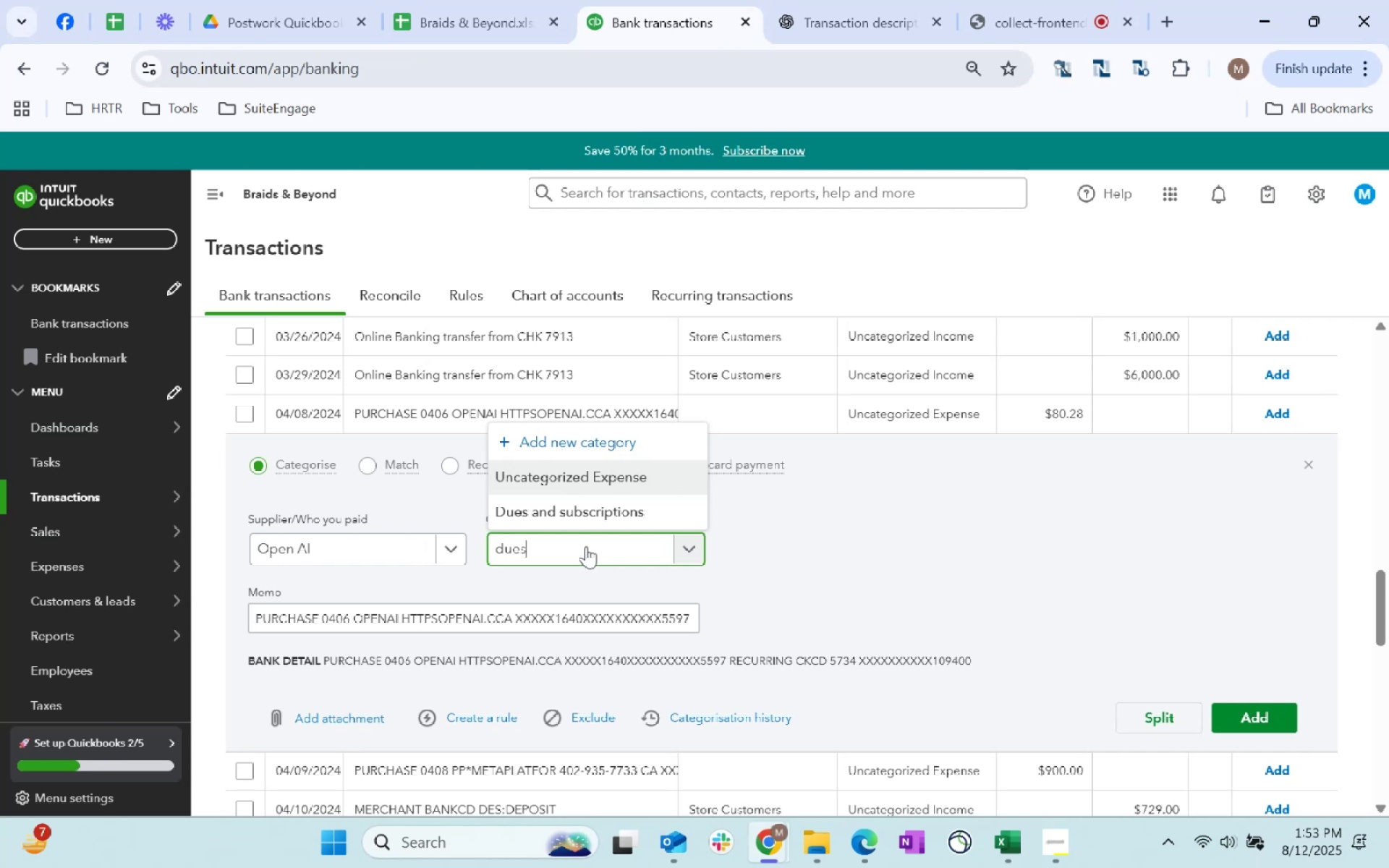 
key(Tab)
 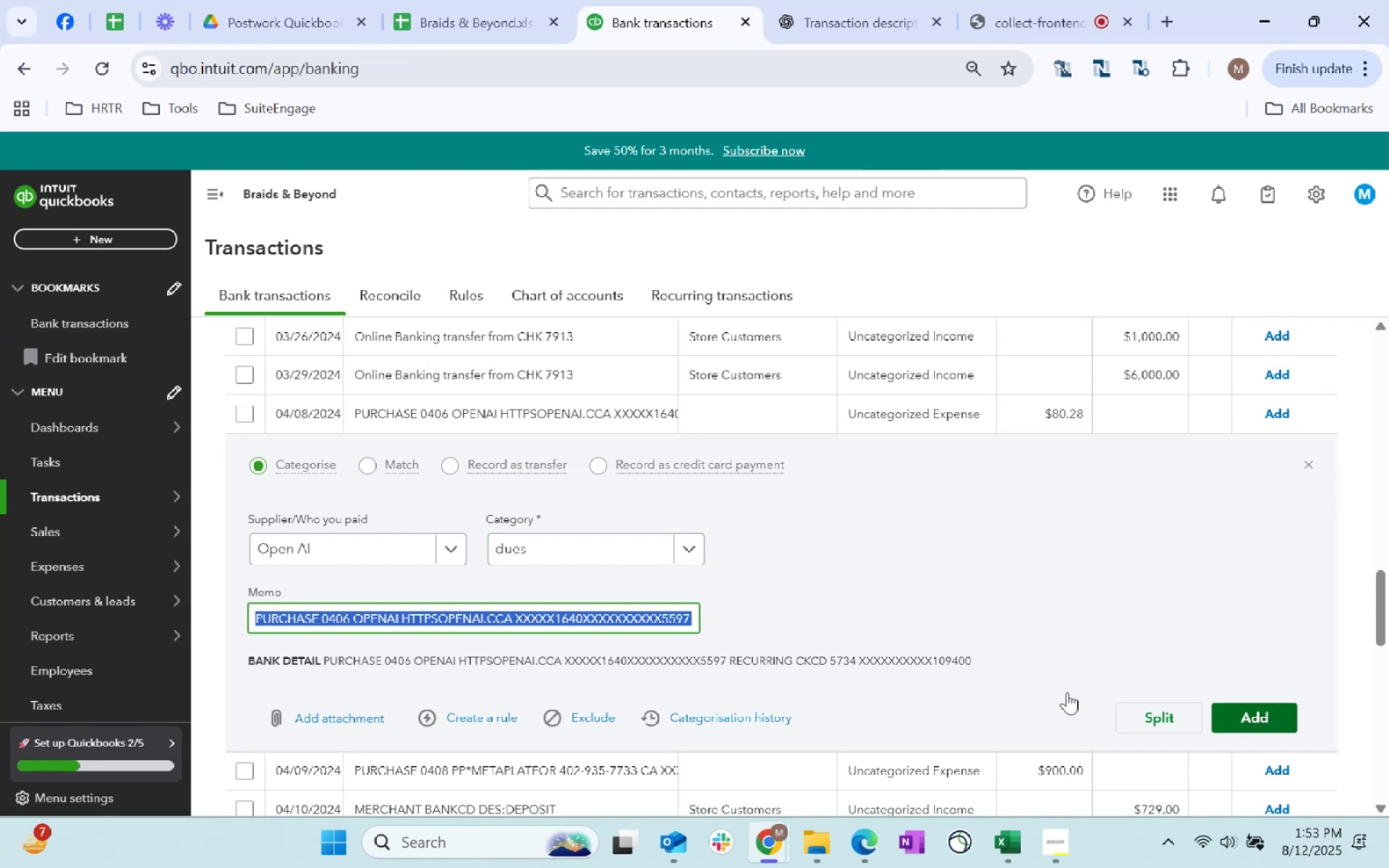 
left_click([574, 546])
 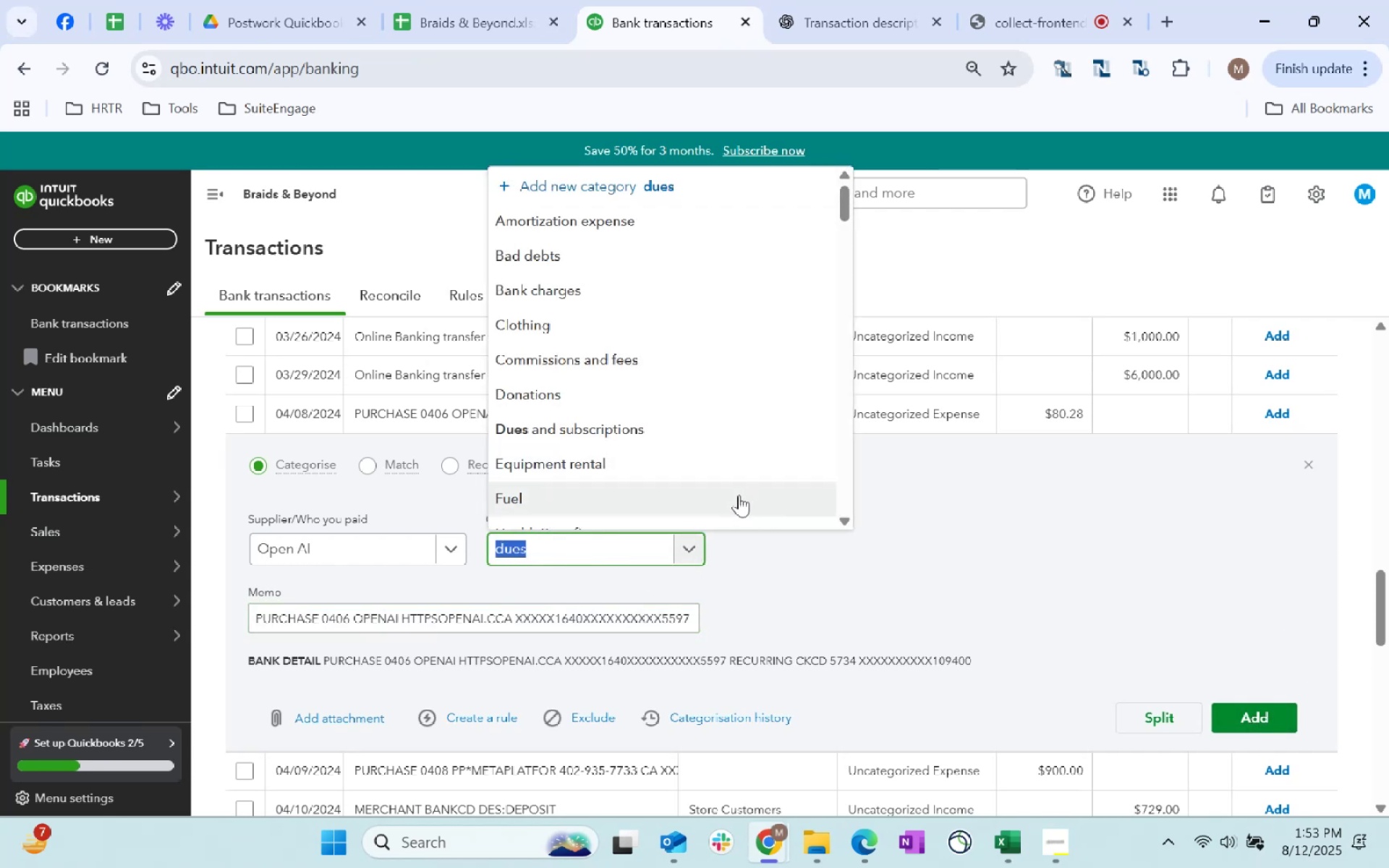 
key(Tab)
 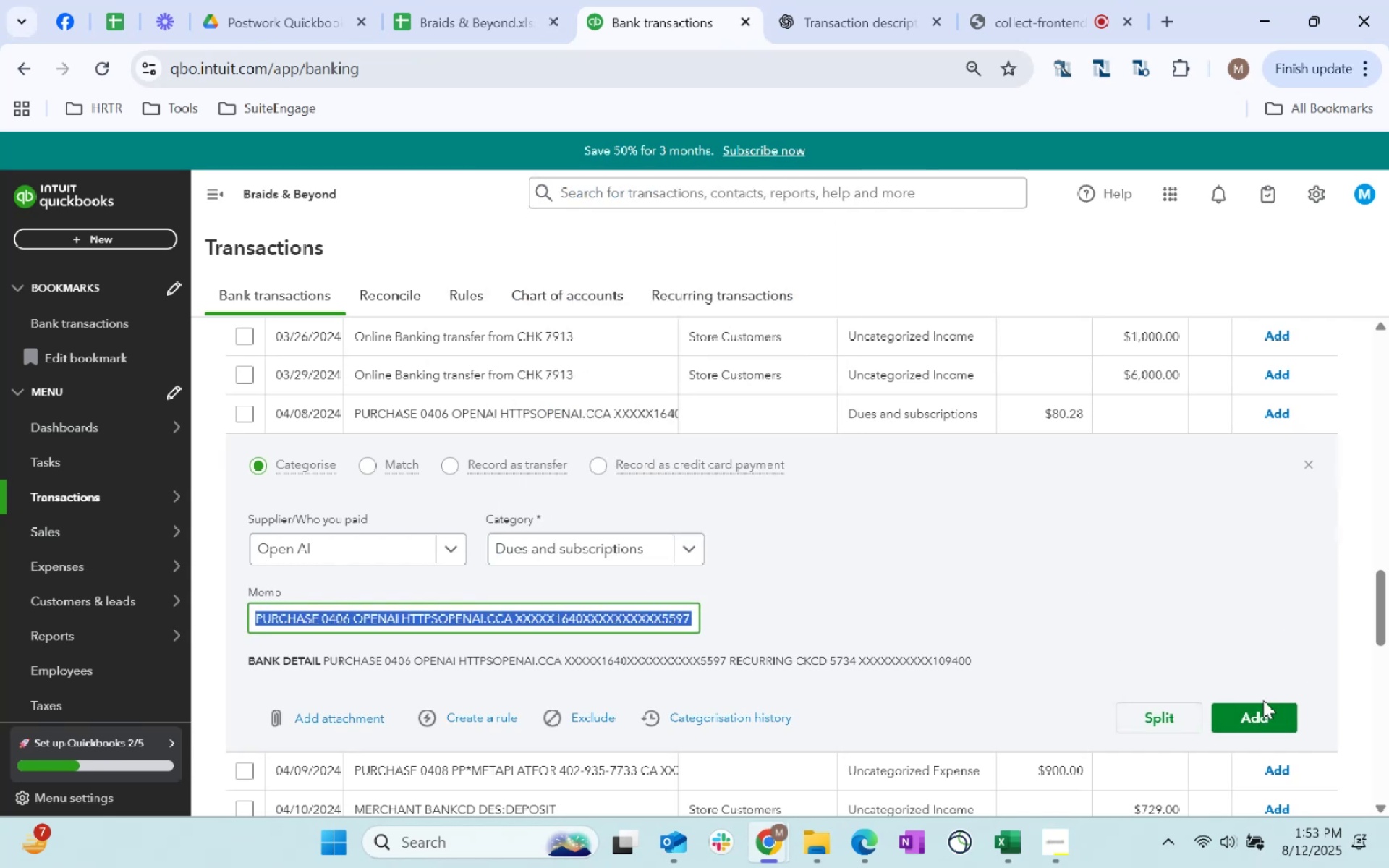 
double_click([1254, 711])
 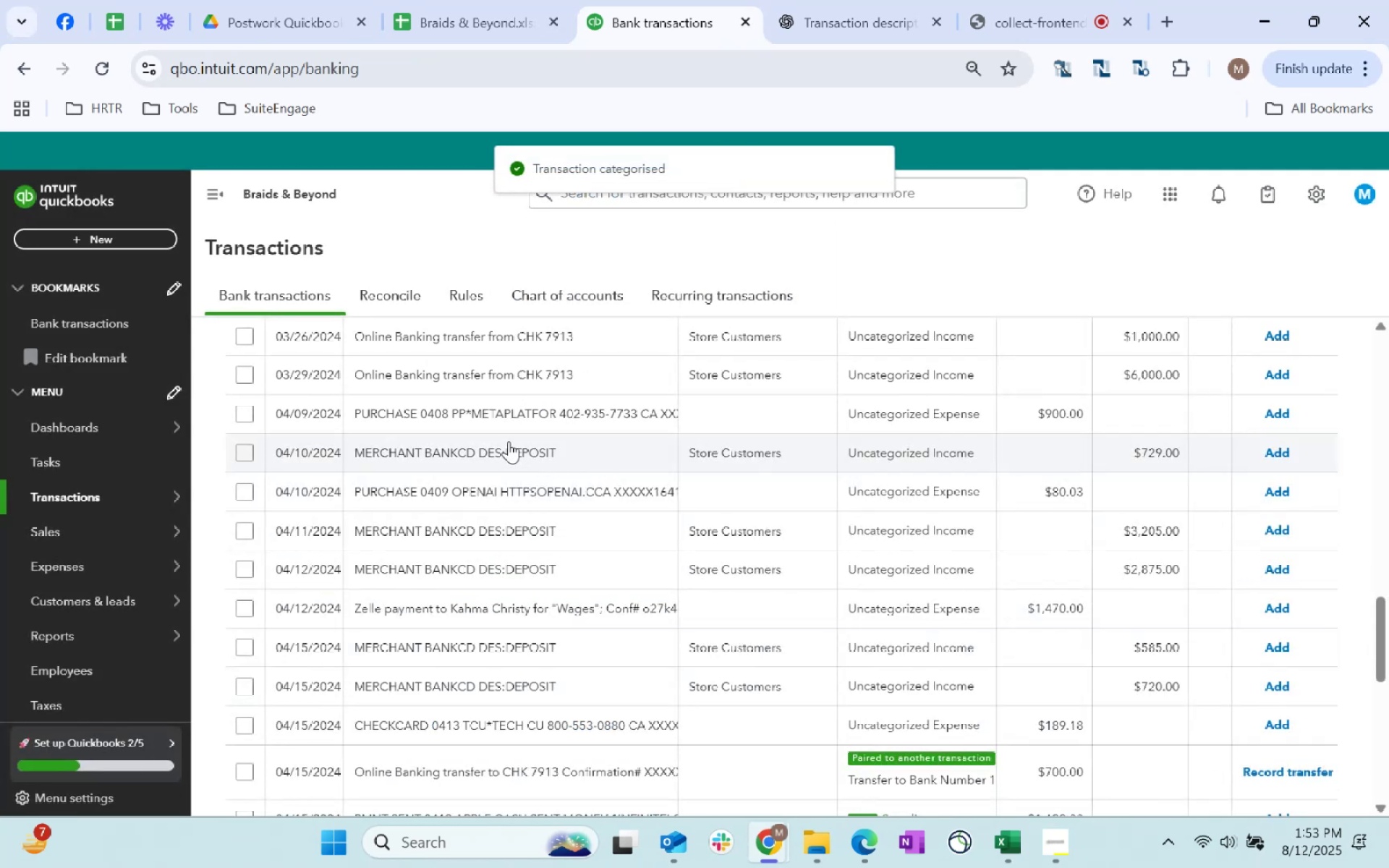 
left_click([723, 412])
 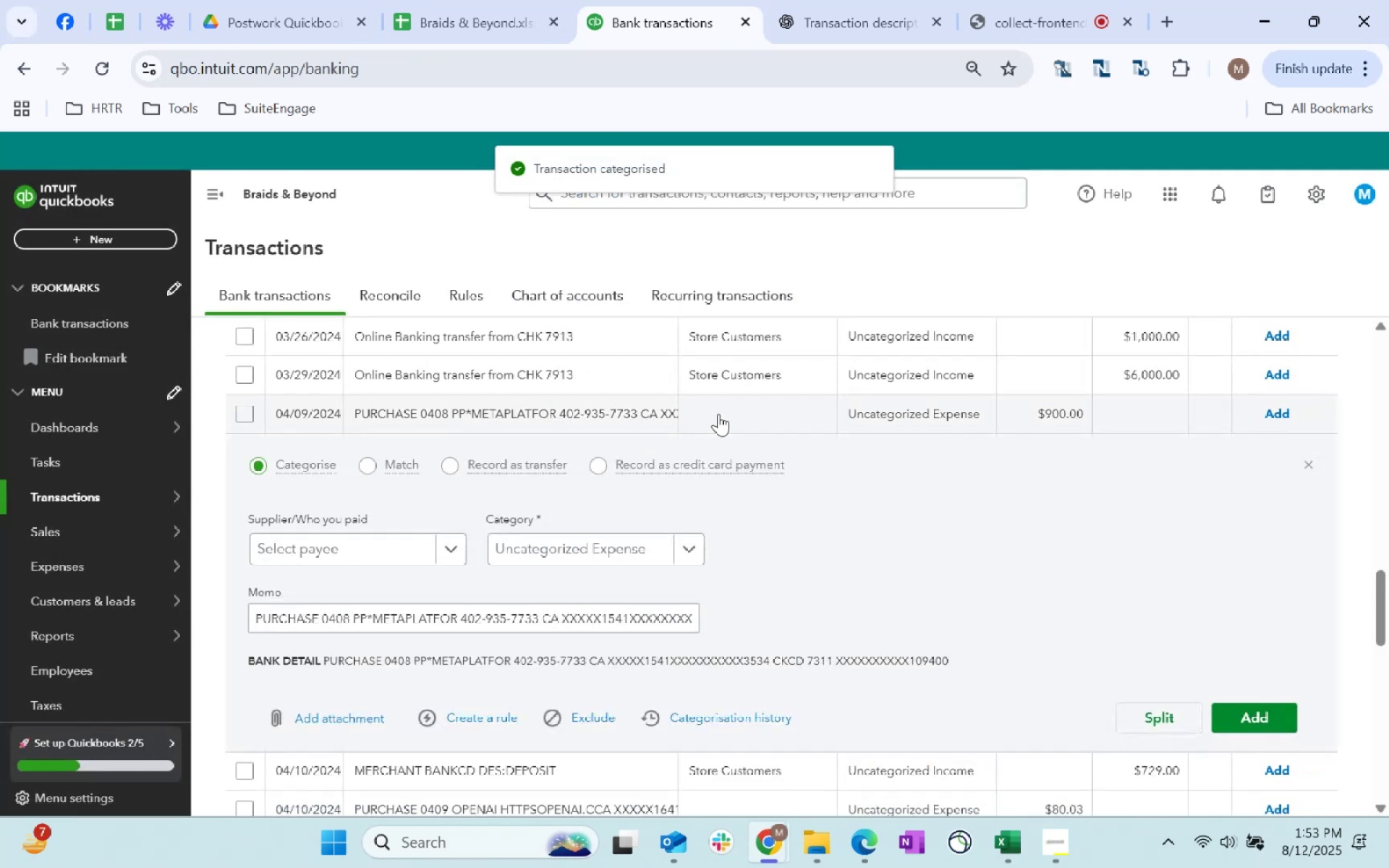 
type(meta)
 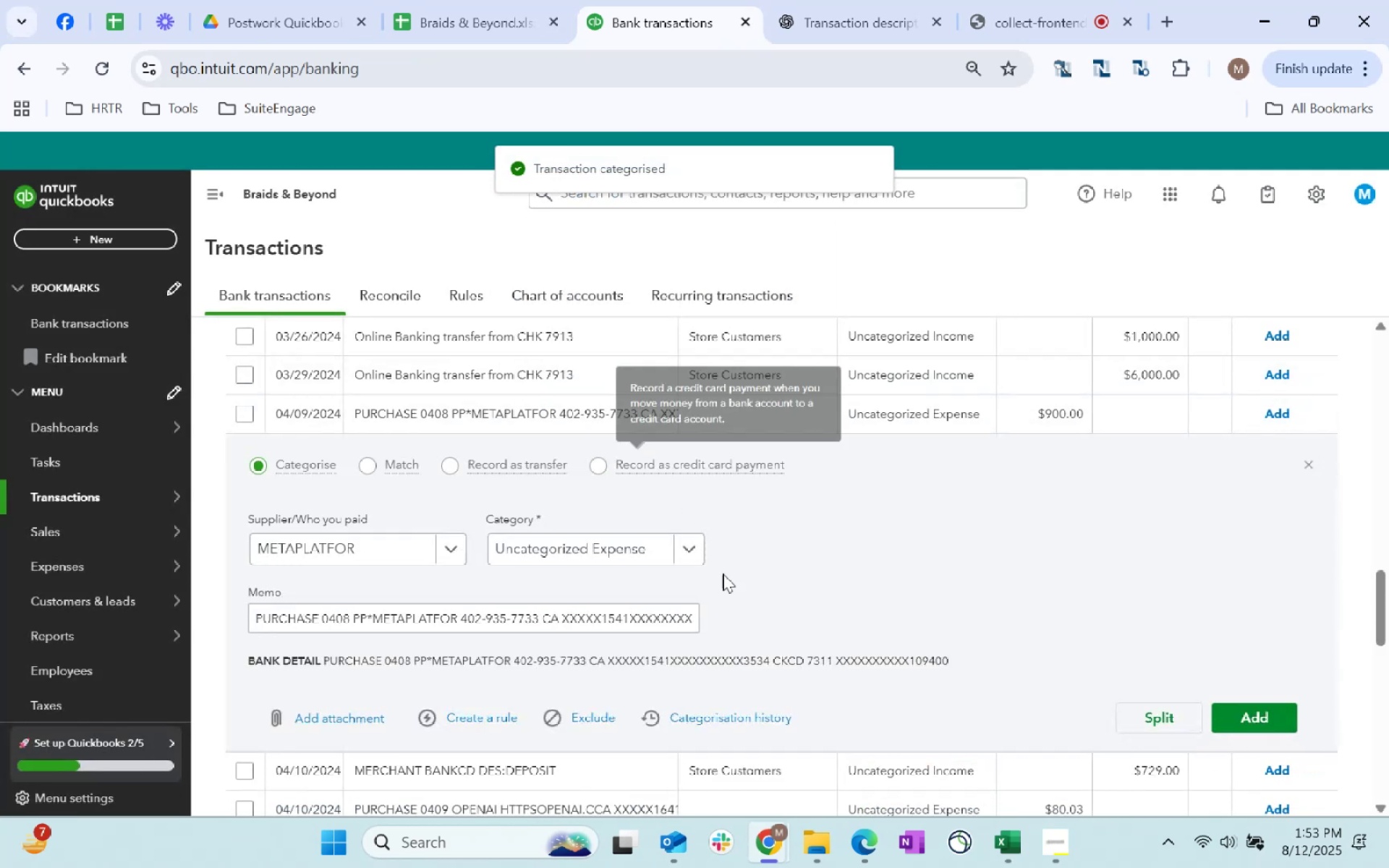 
left_click([606, 547])
 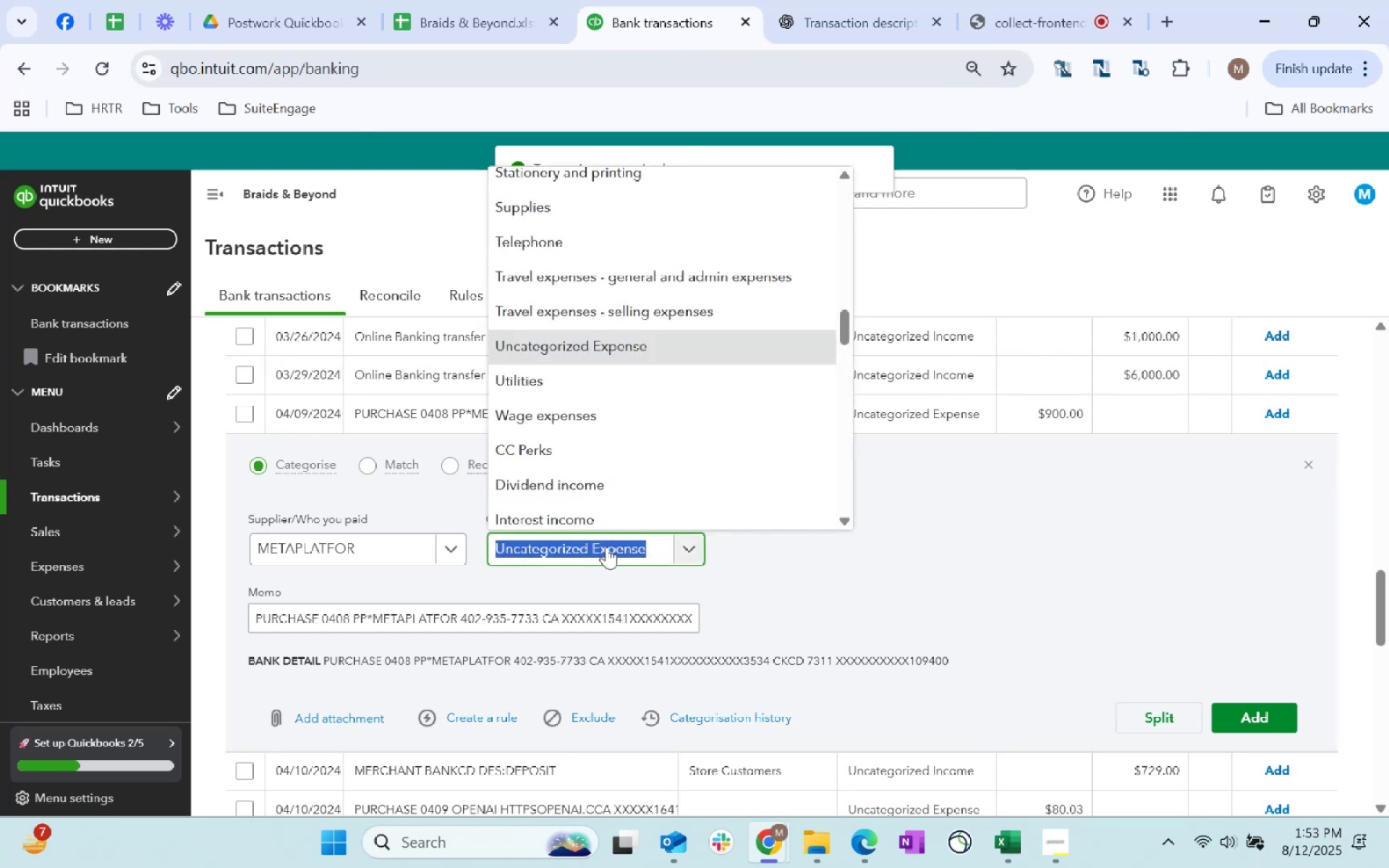 
type(sof)
key(Tab)
 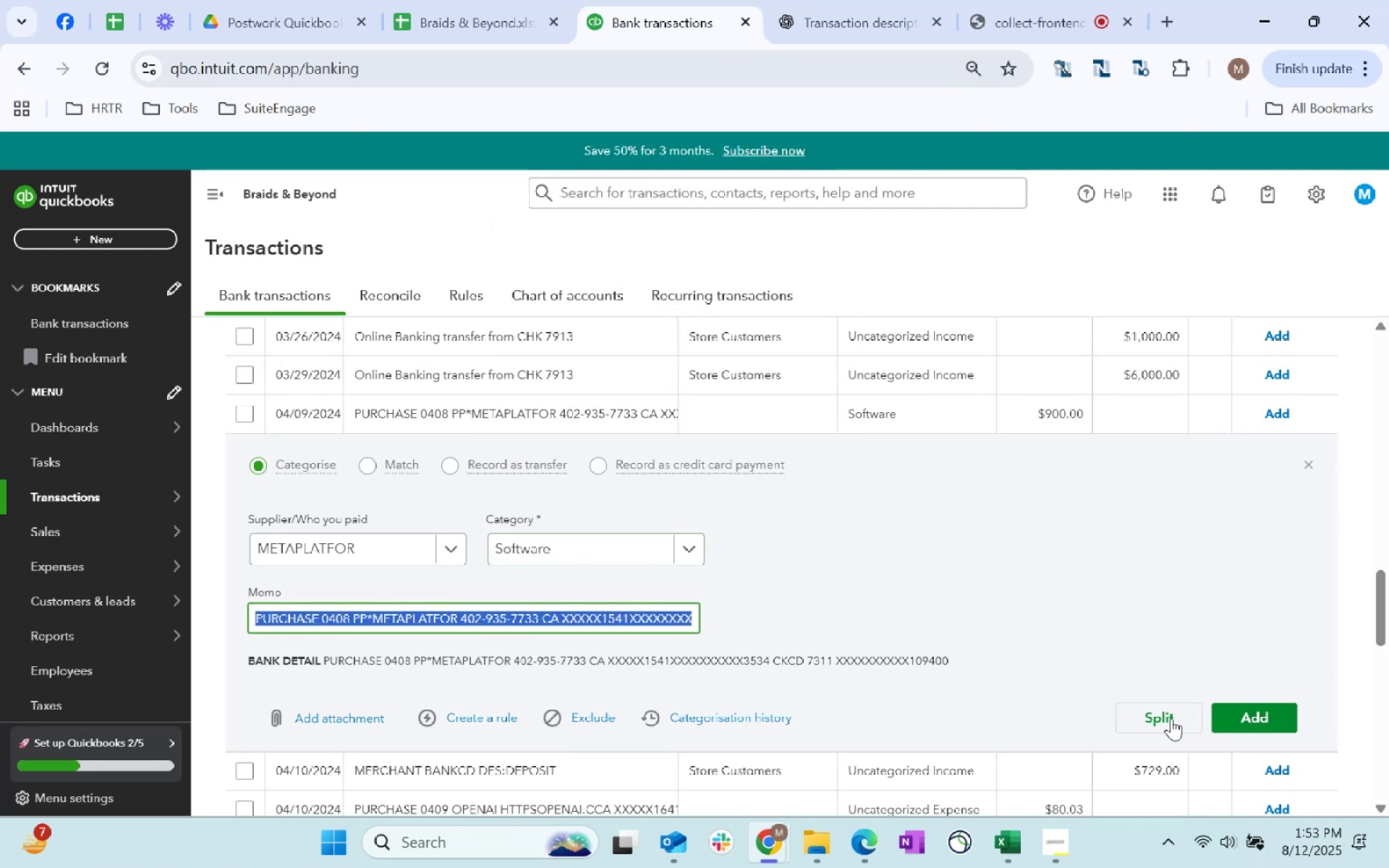 
left_click([1250, 722])
 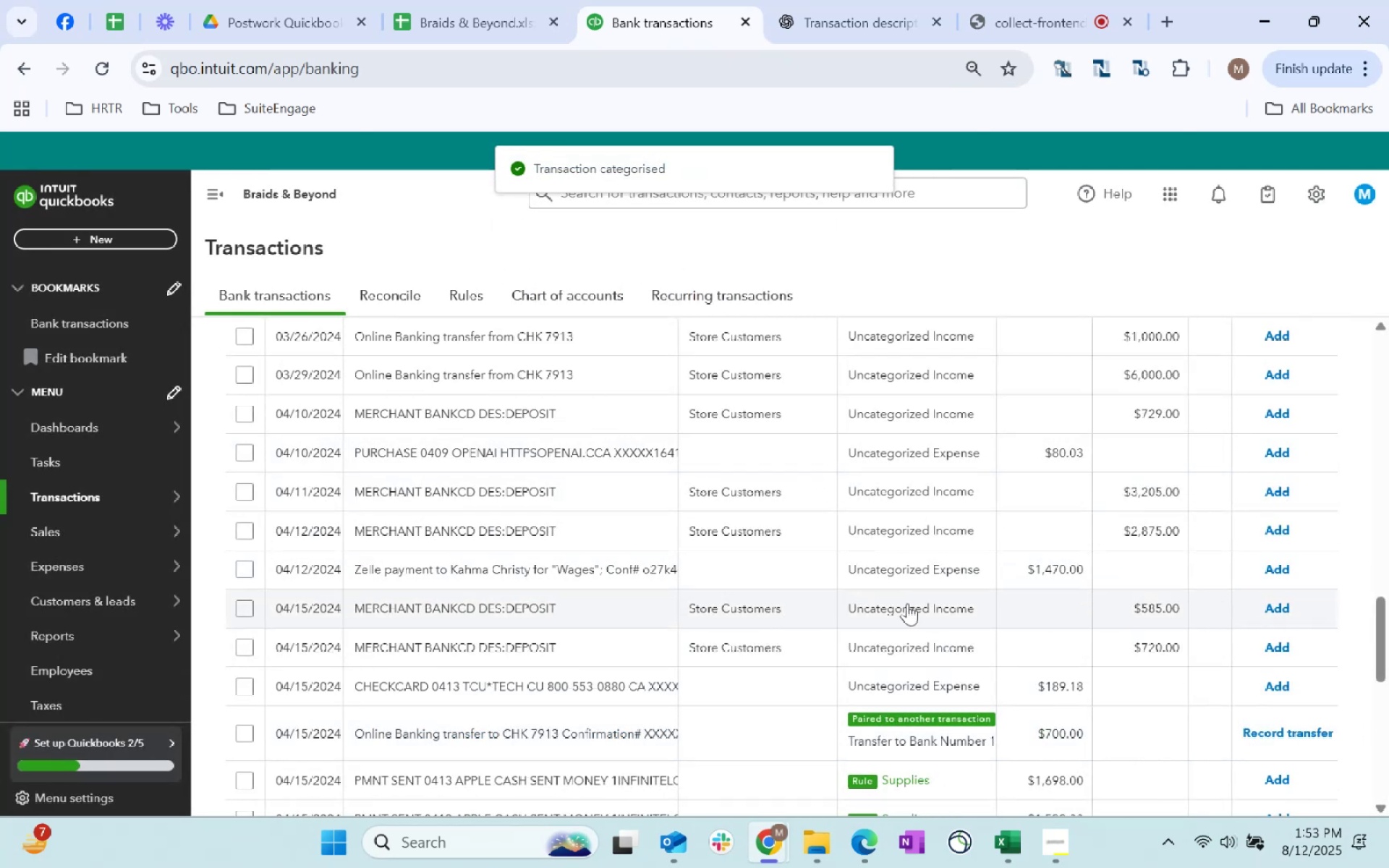 
wait(5.57)
 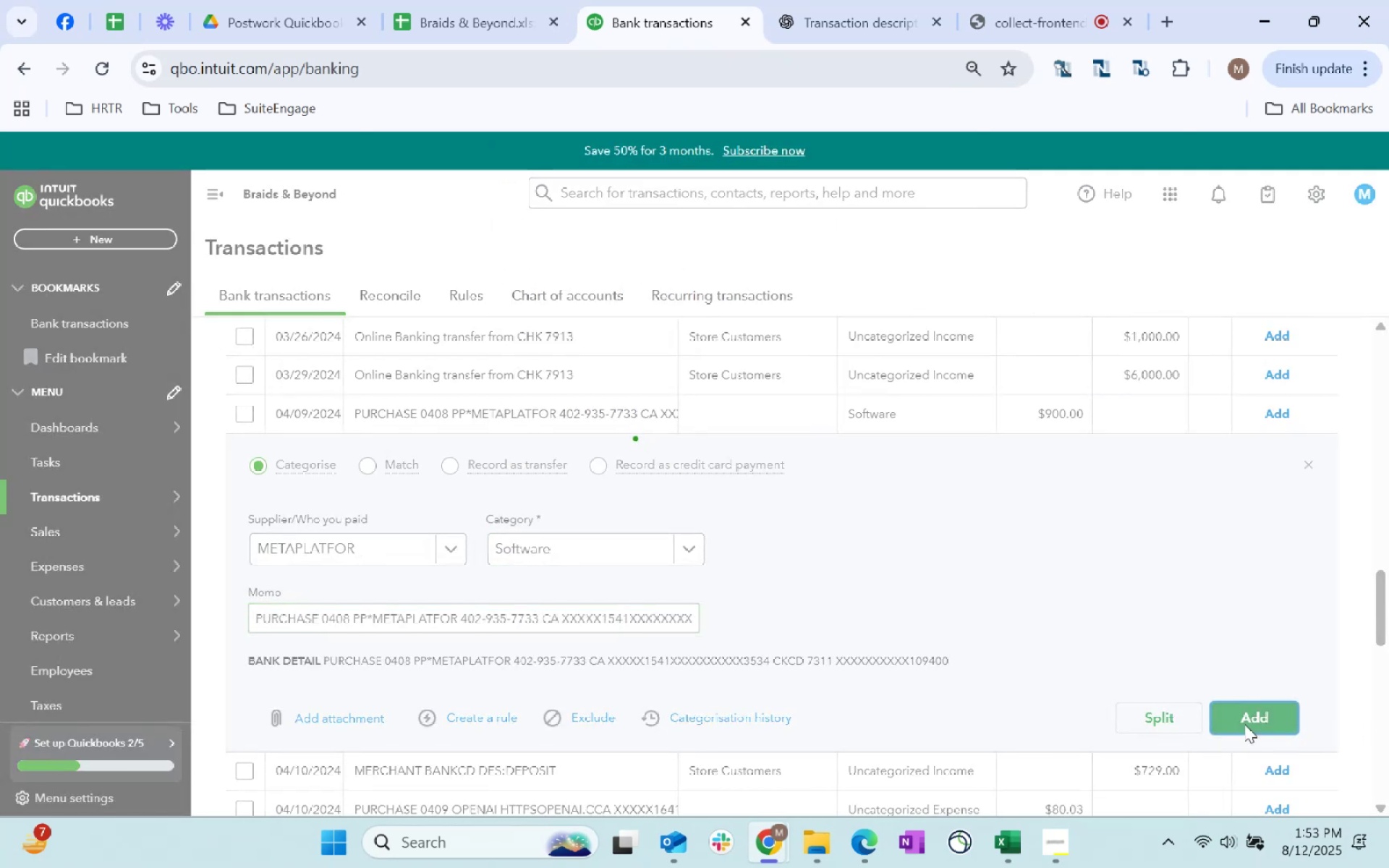 
left_click([557, 658])
 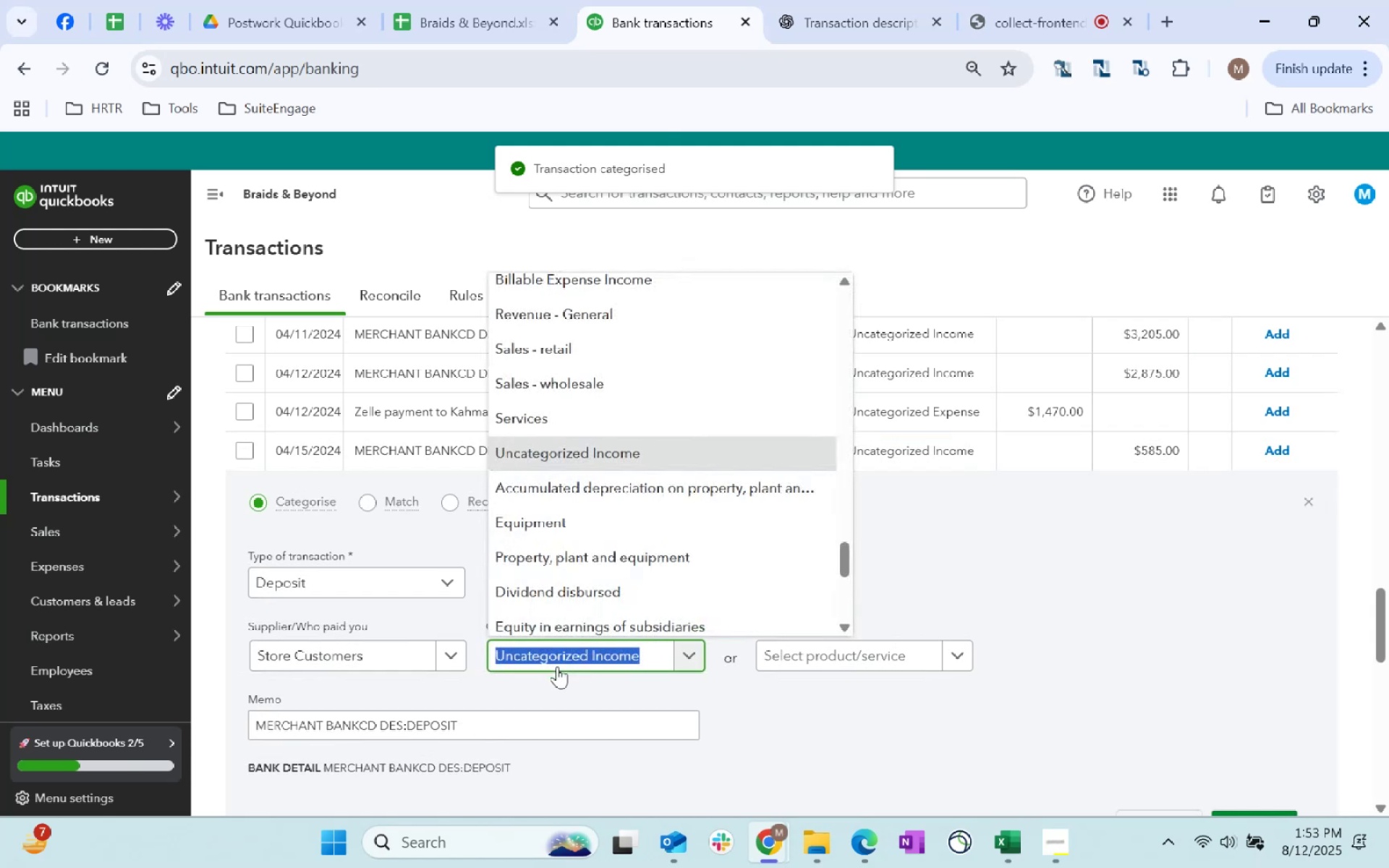 
type(revenue)
 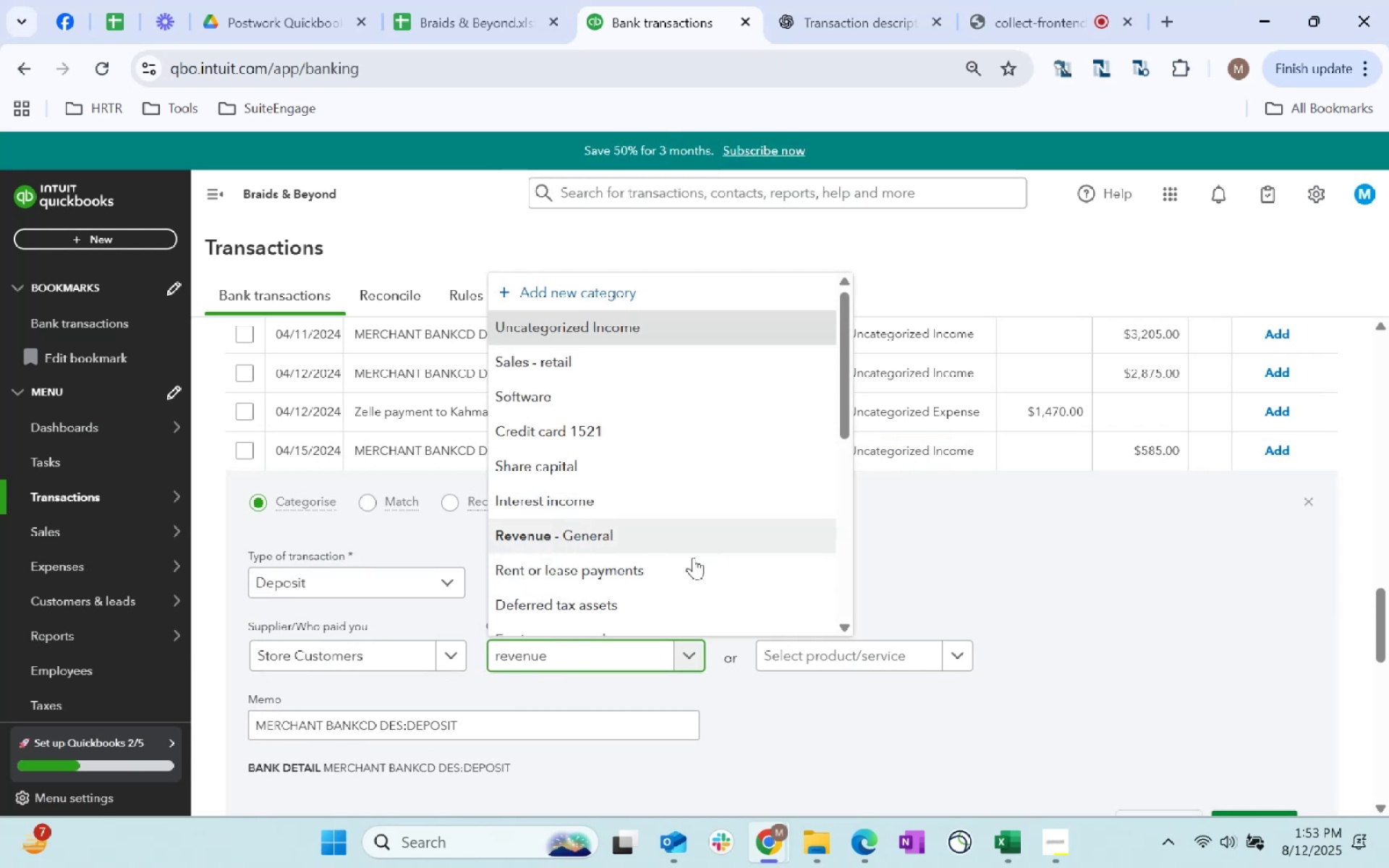 
scroll: coordinate [1301, 652], scroll_direction: down, amount: 1.0
 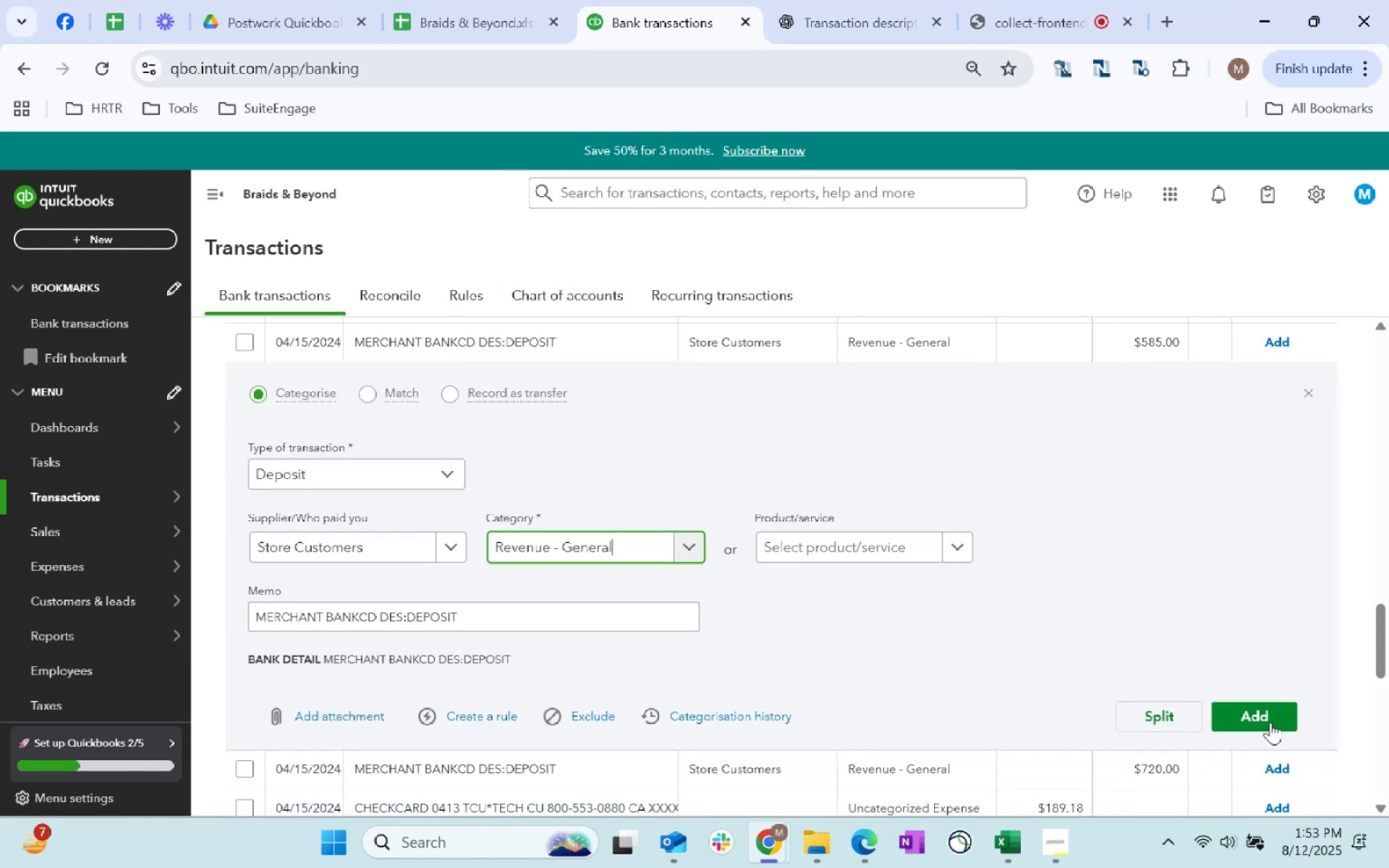 
left_click([1270, 722])
 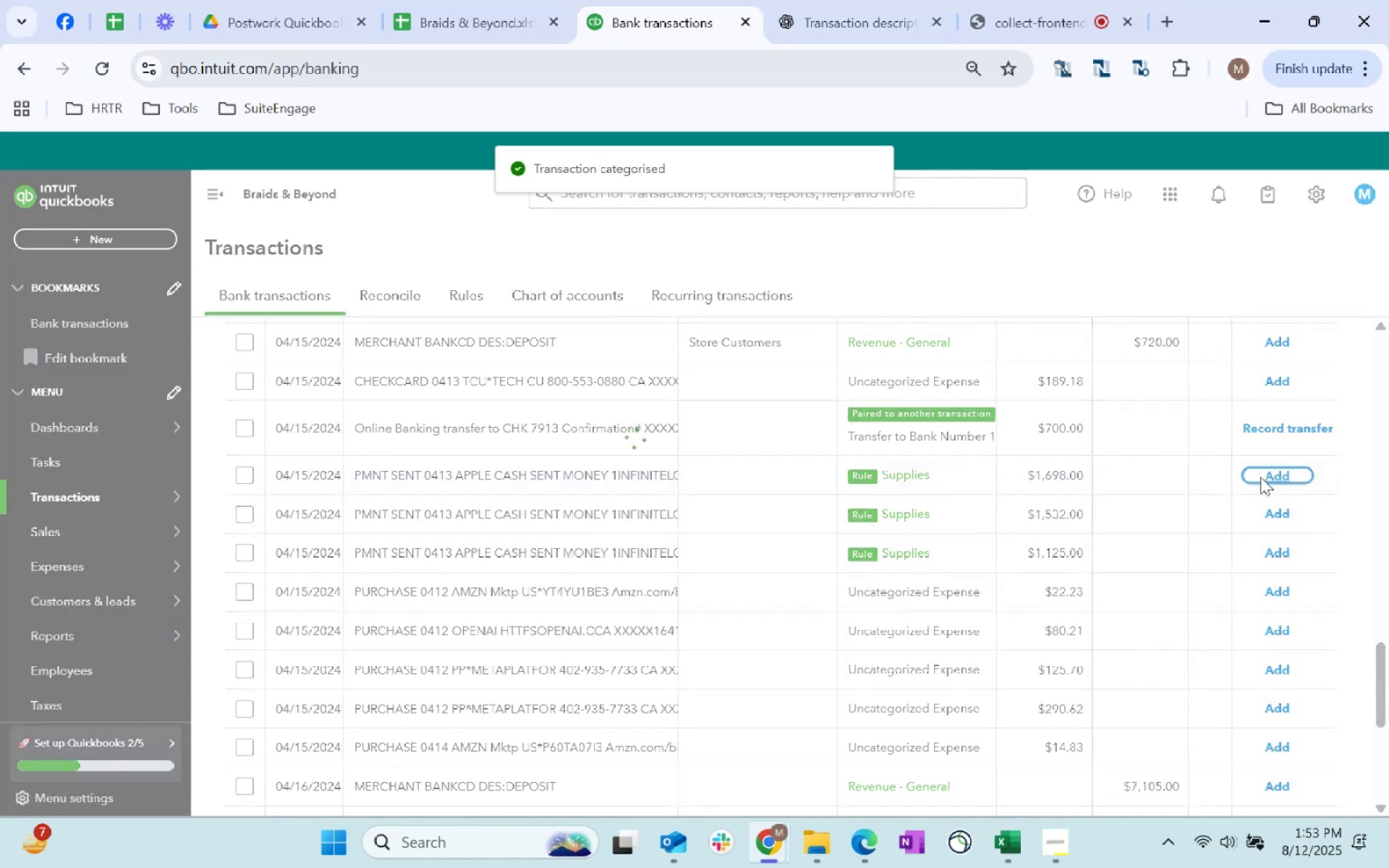 
wait(7.22)
 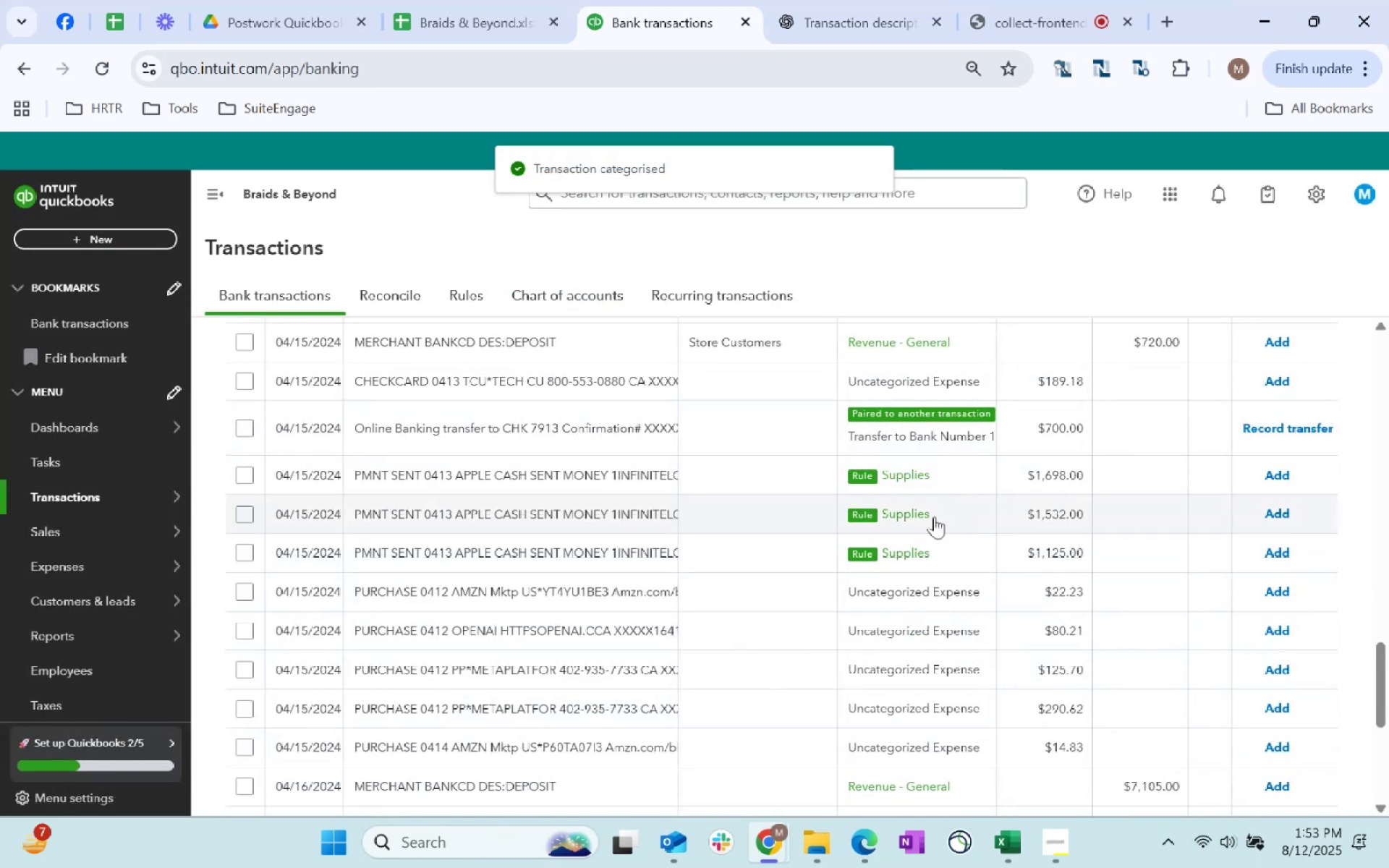 
left_click([1279, 346])
 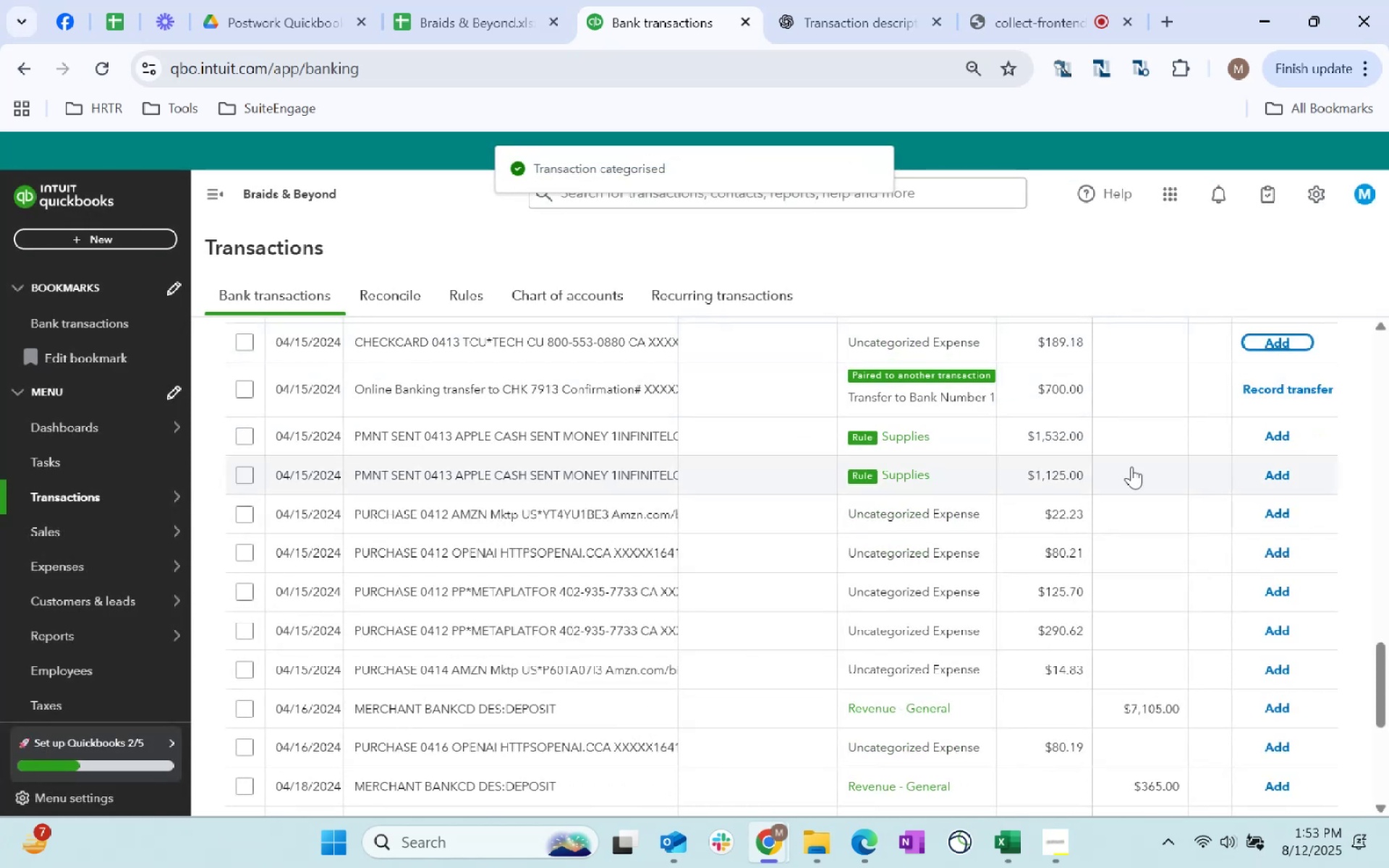 
left_click([1286, 443])
 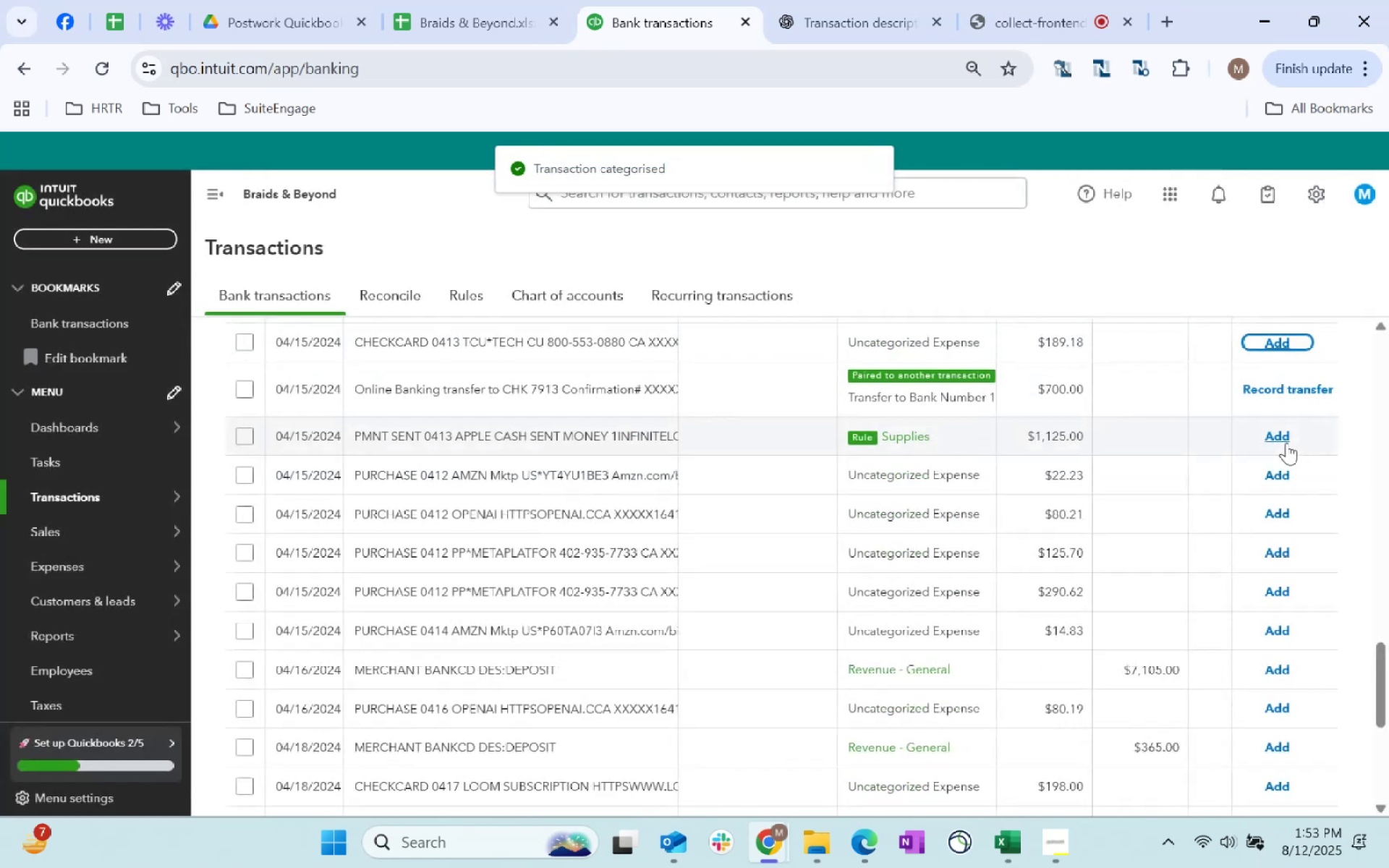 
left_click([1286, 435])
 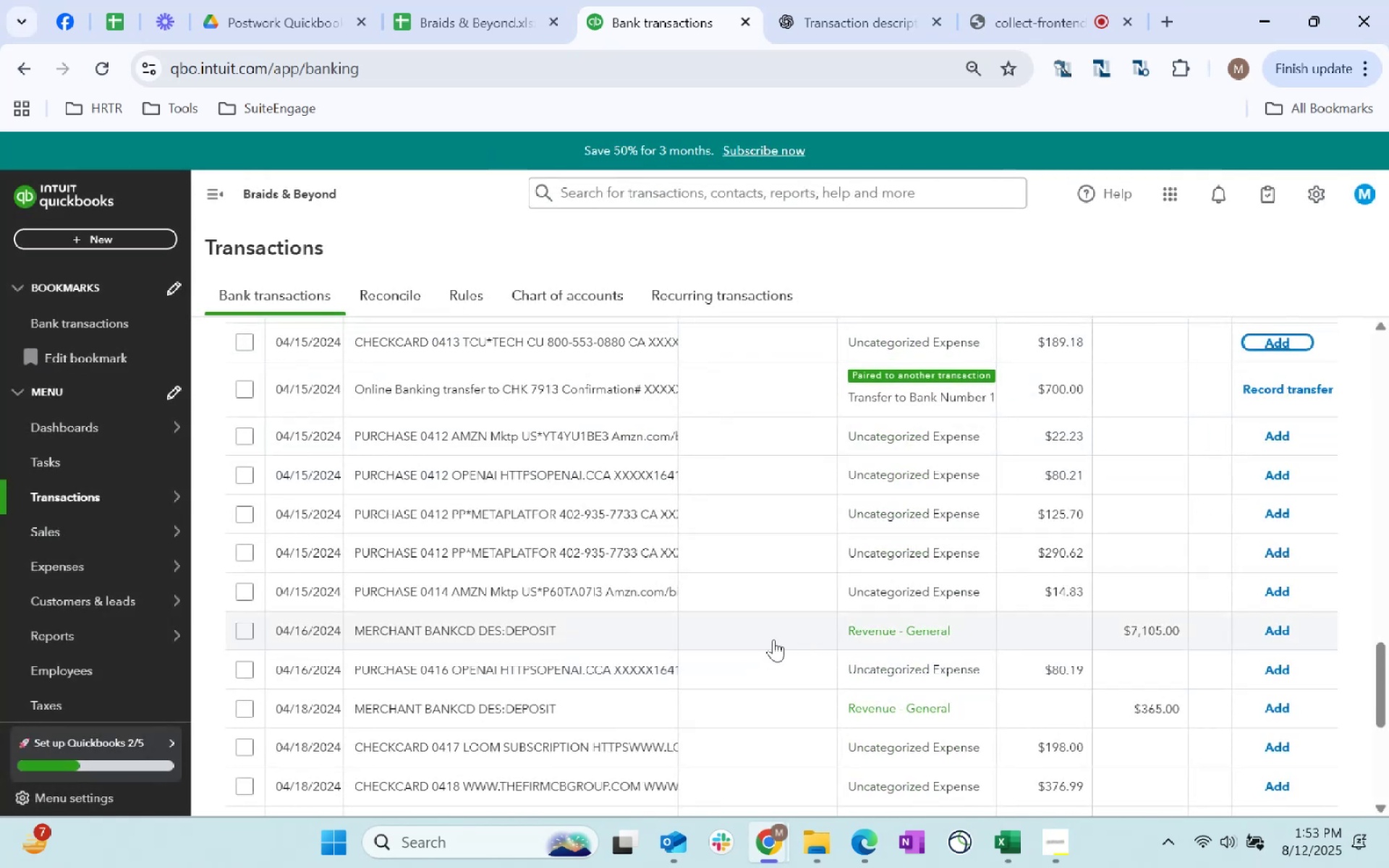 
left_click([770, 621])
 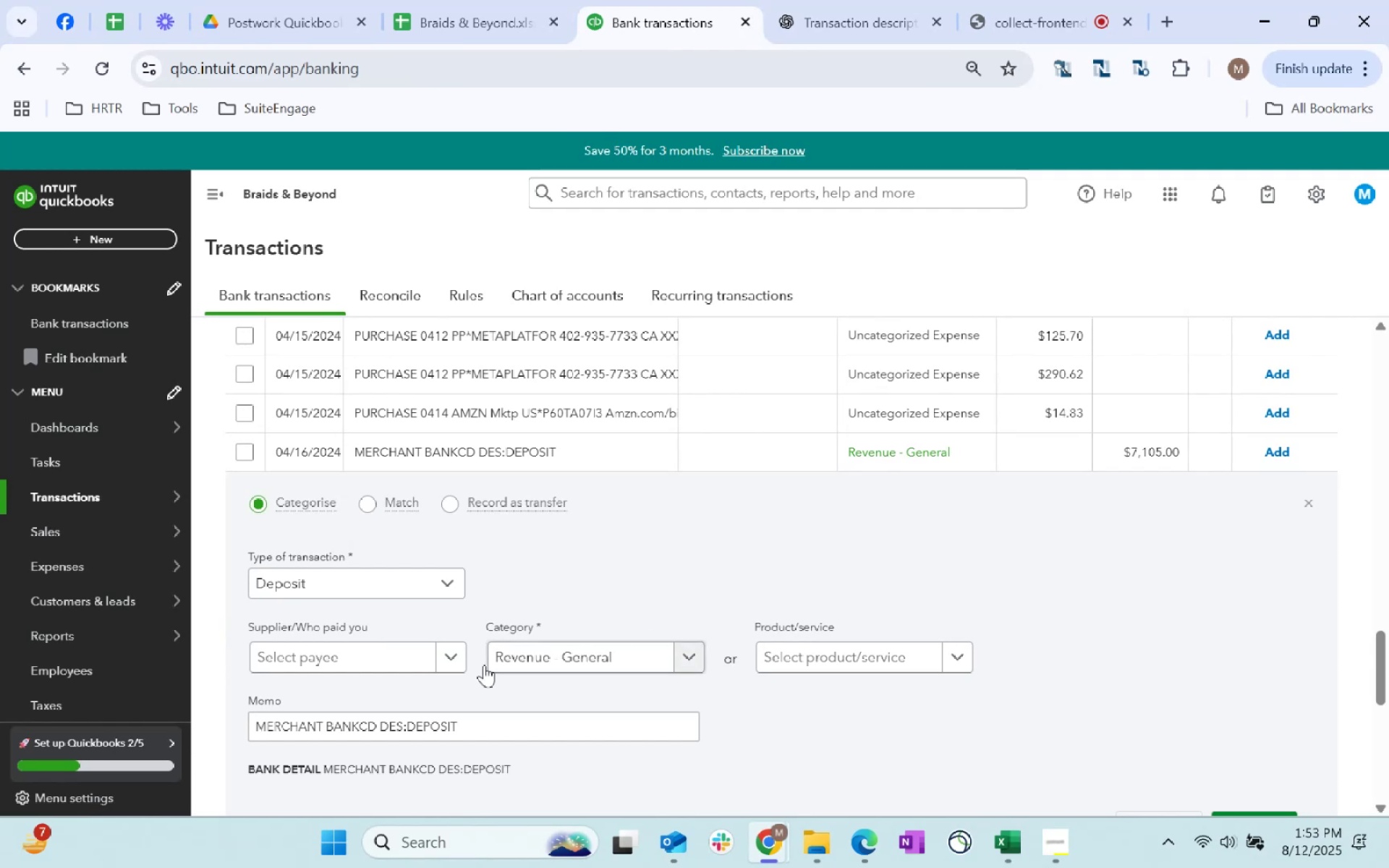 
left_click([377, 665])
 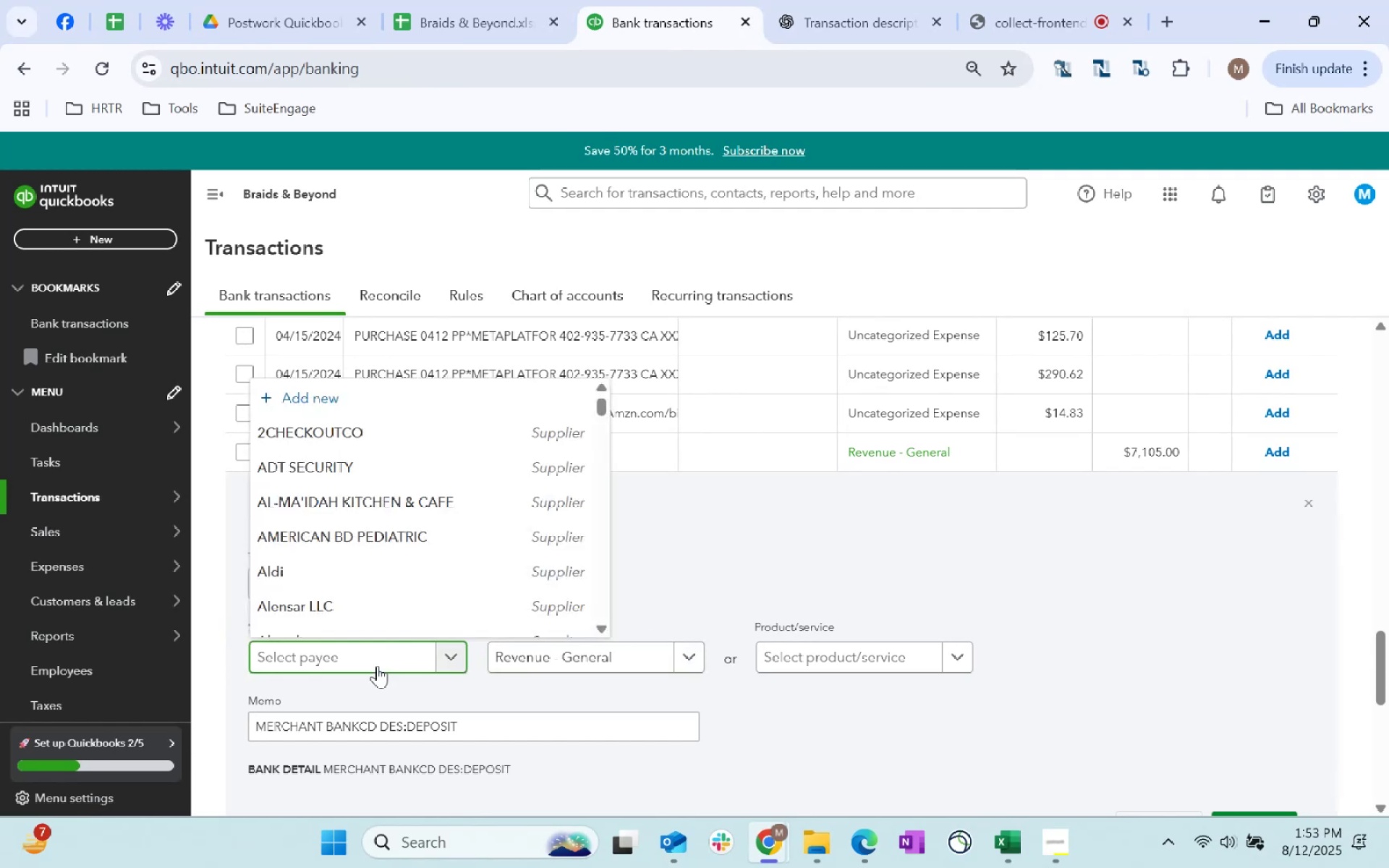 
type(store)
key(Tab)
 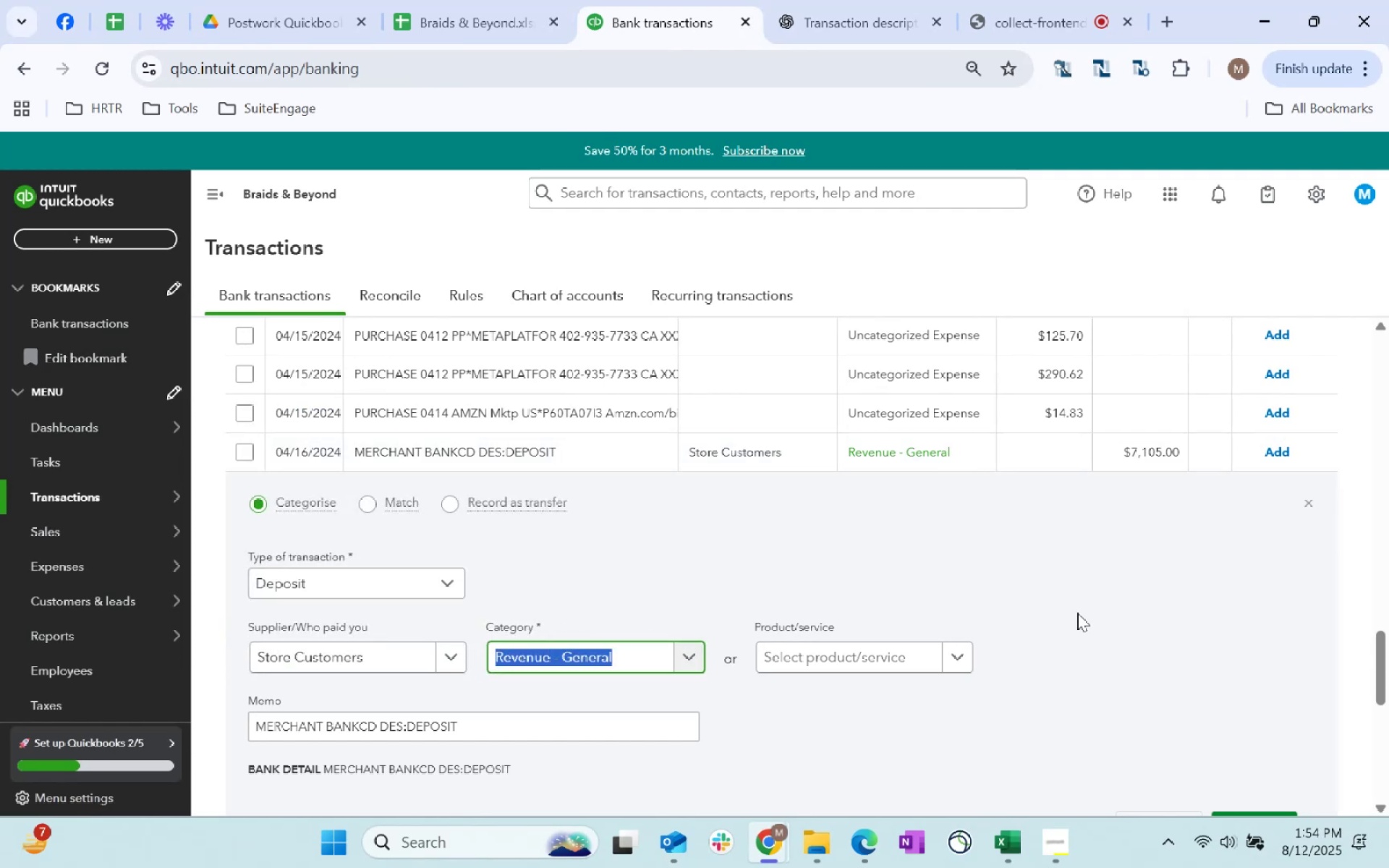 
left_click([1051, 631])
 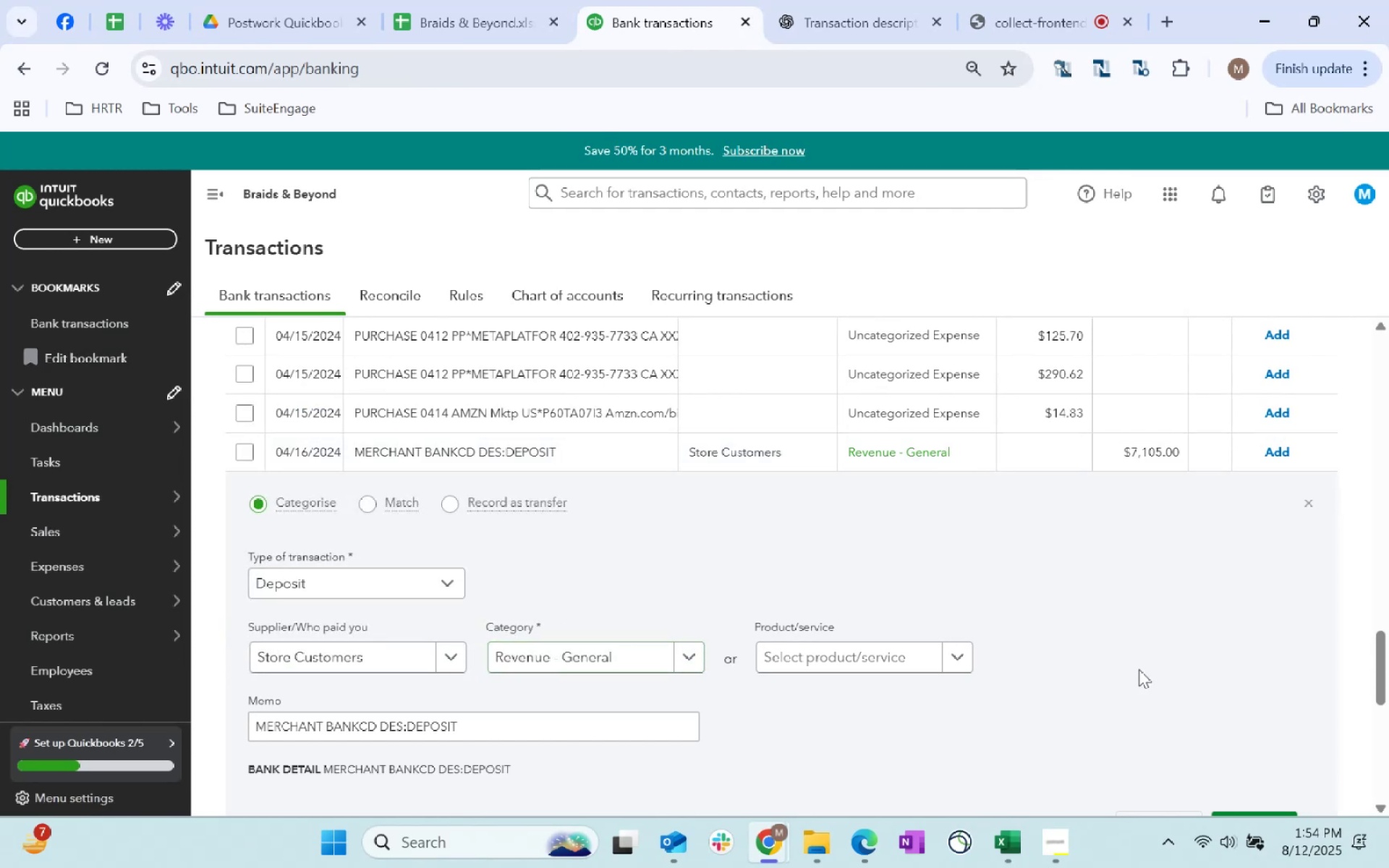 
scroll: coordinate [1212, 715], scroll_direction: down, amount: 2.0
 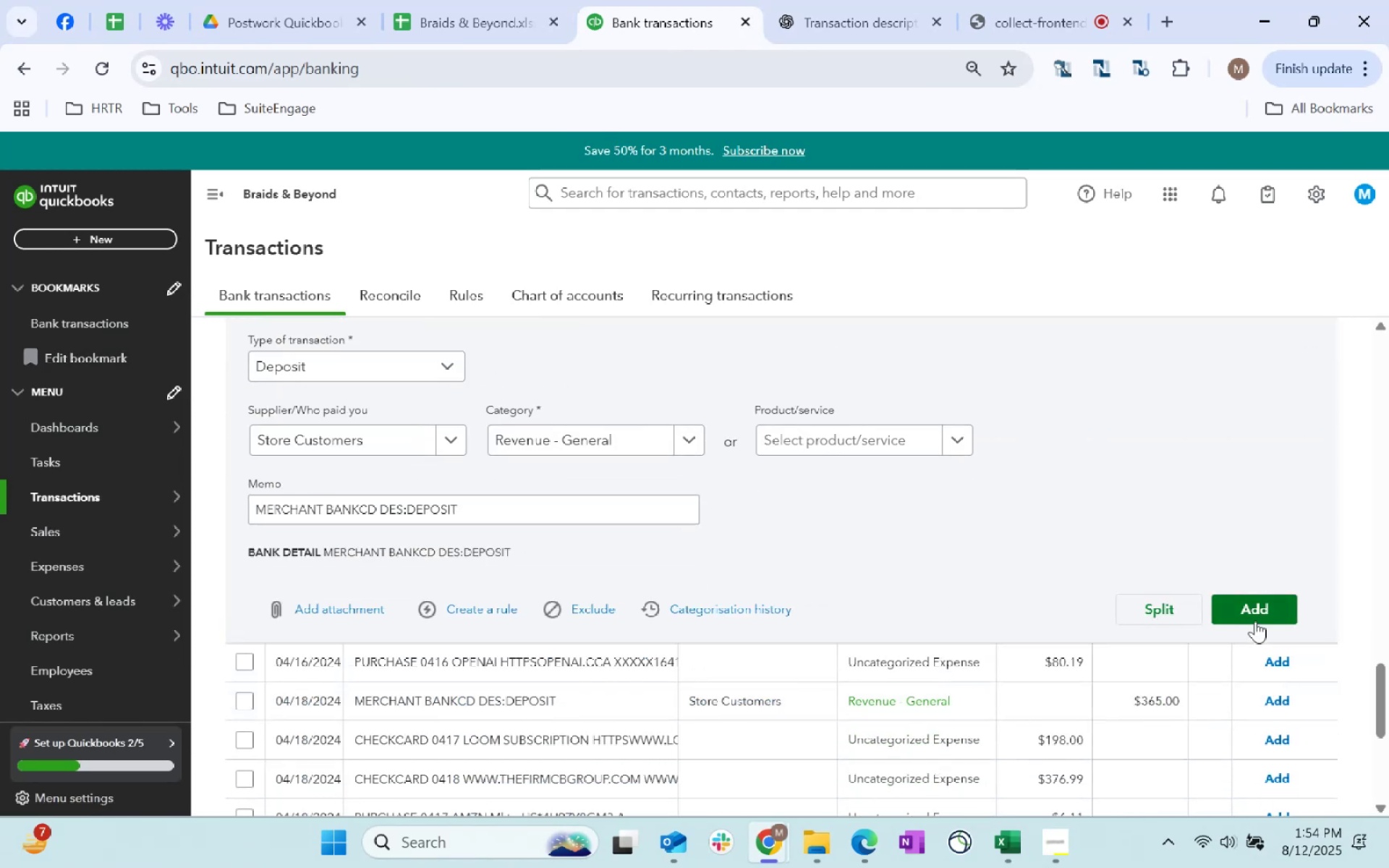 
left_click([1255, 621])
 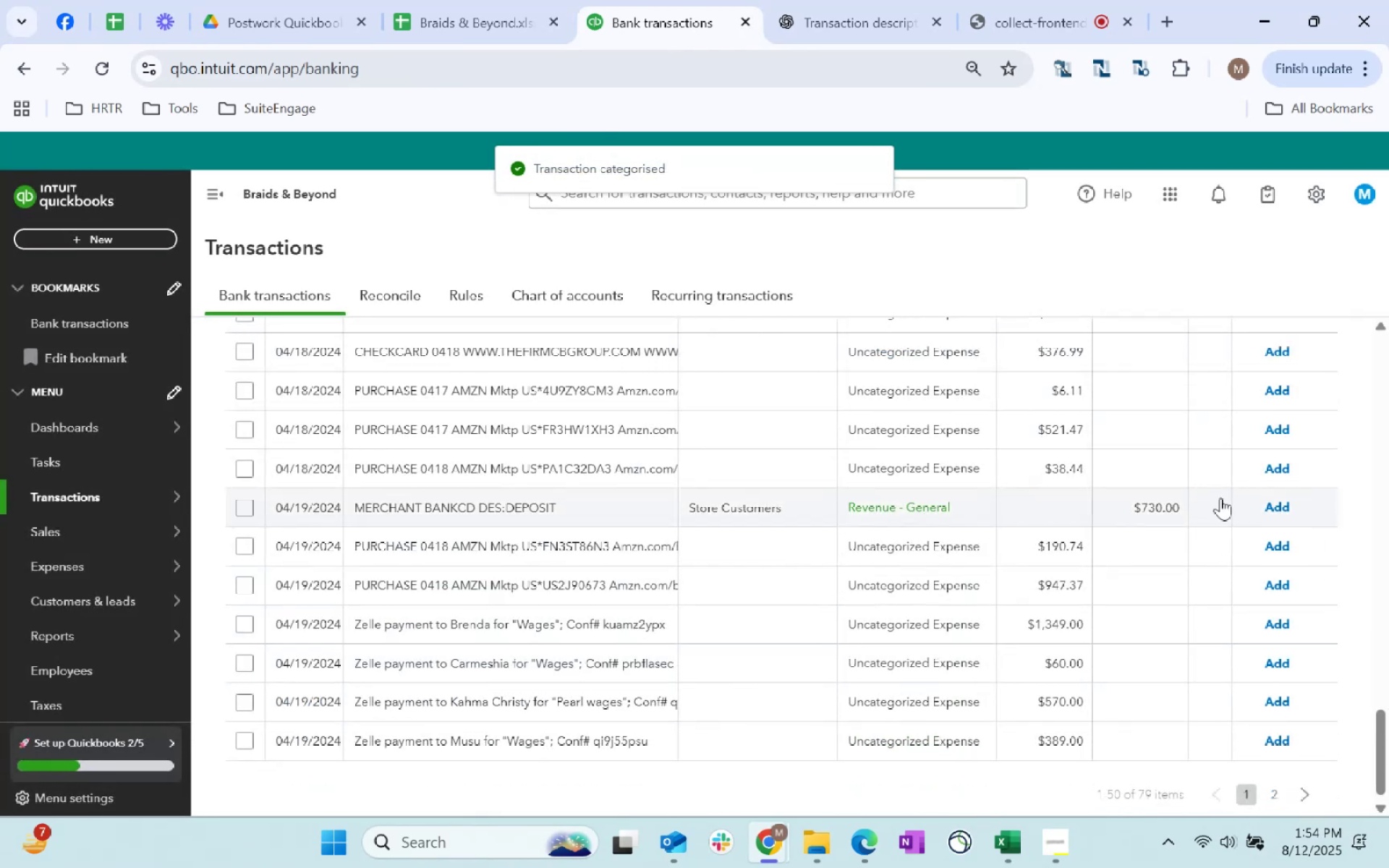 
left_click([1275, 509])
 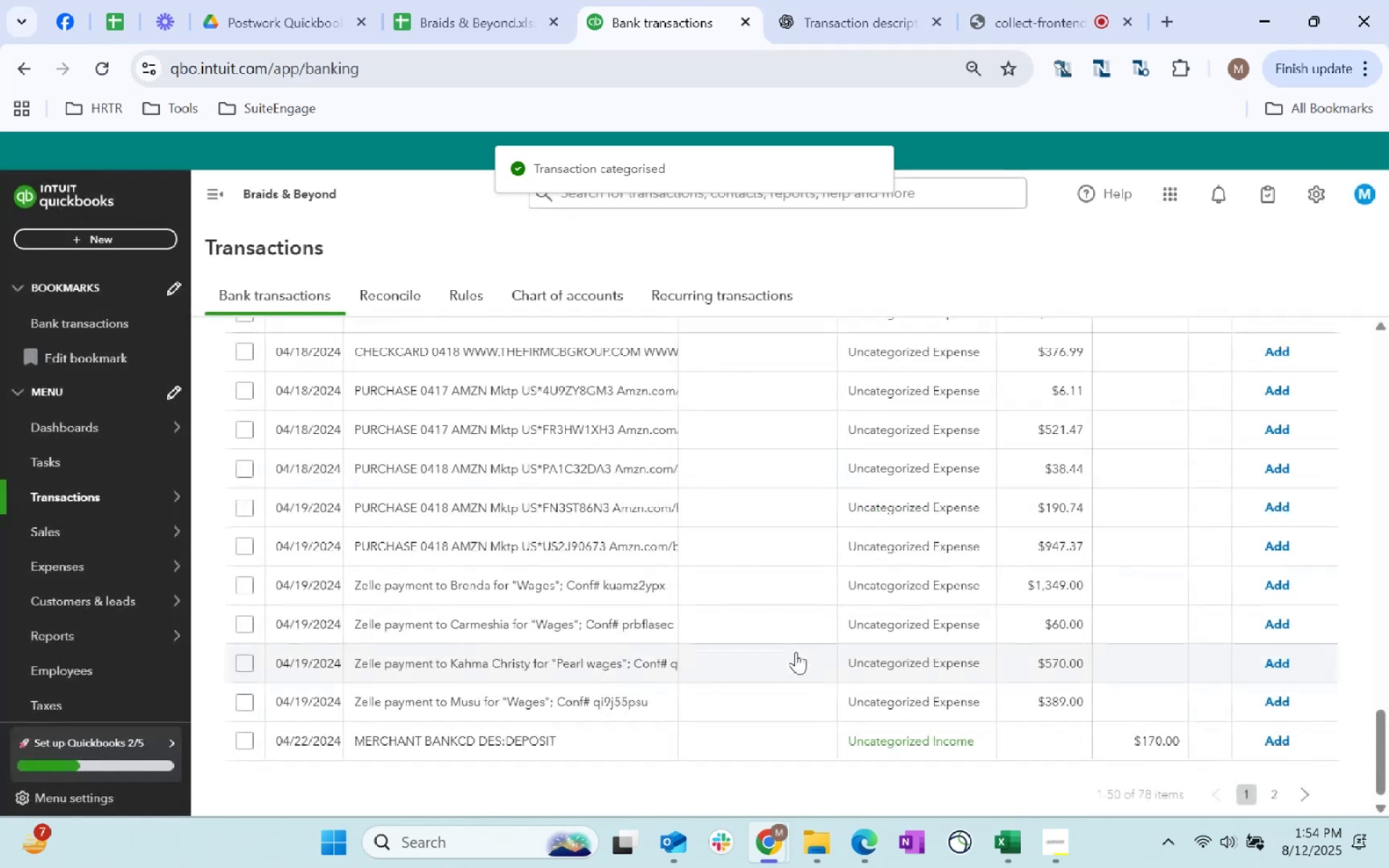 
scroll: coordinate [795, 647], scroll_direction: up, amount: 5.0
 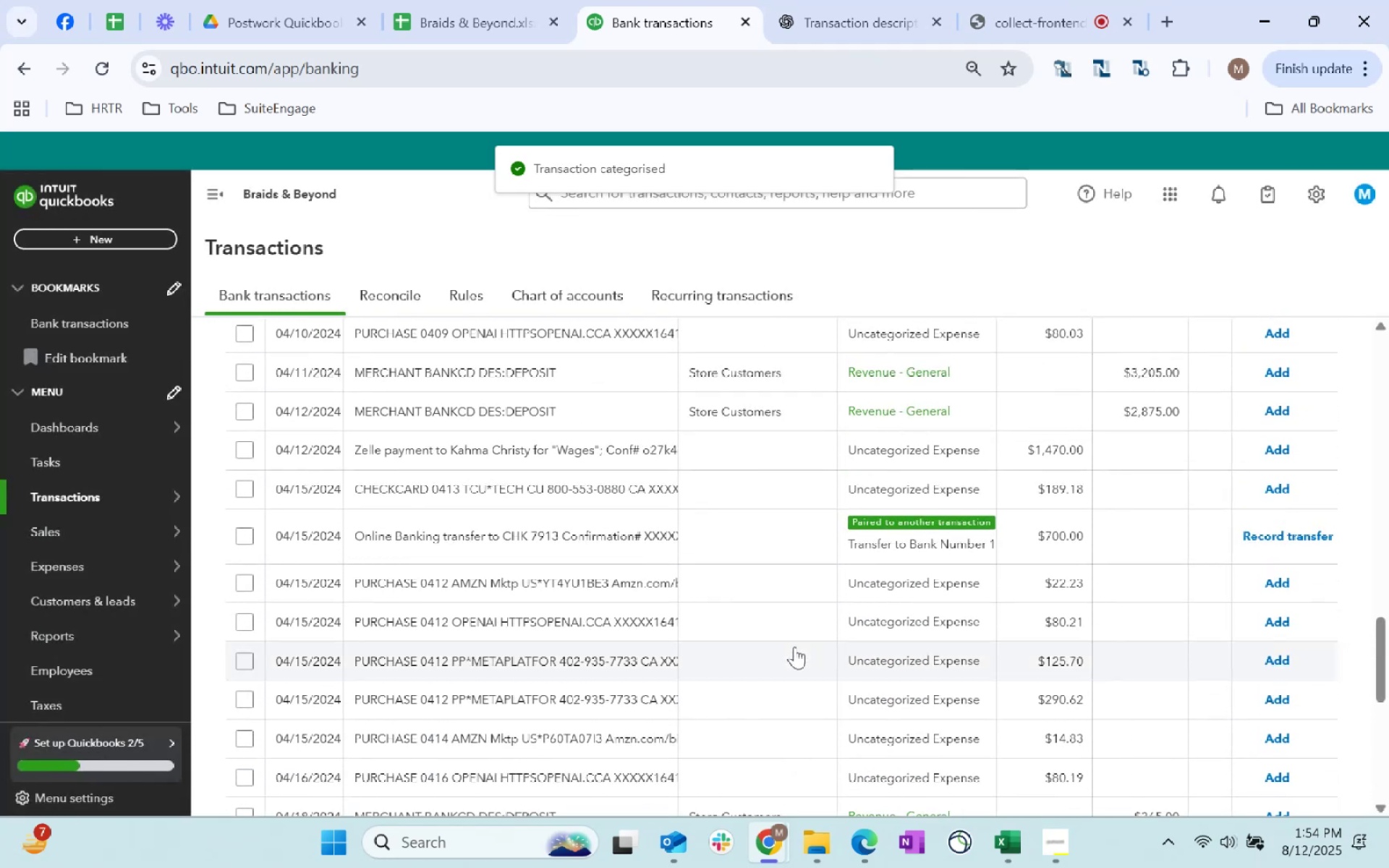 
scroll: coordinate [794, 647], scroll_direction: down, amount: 2.0
 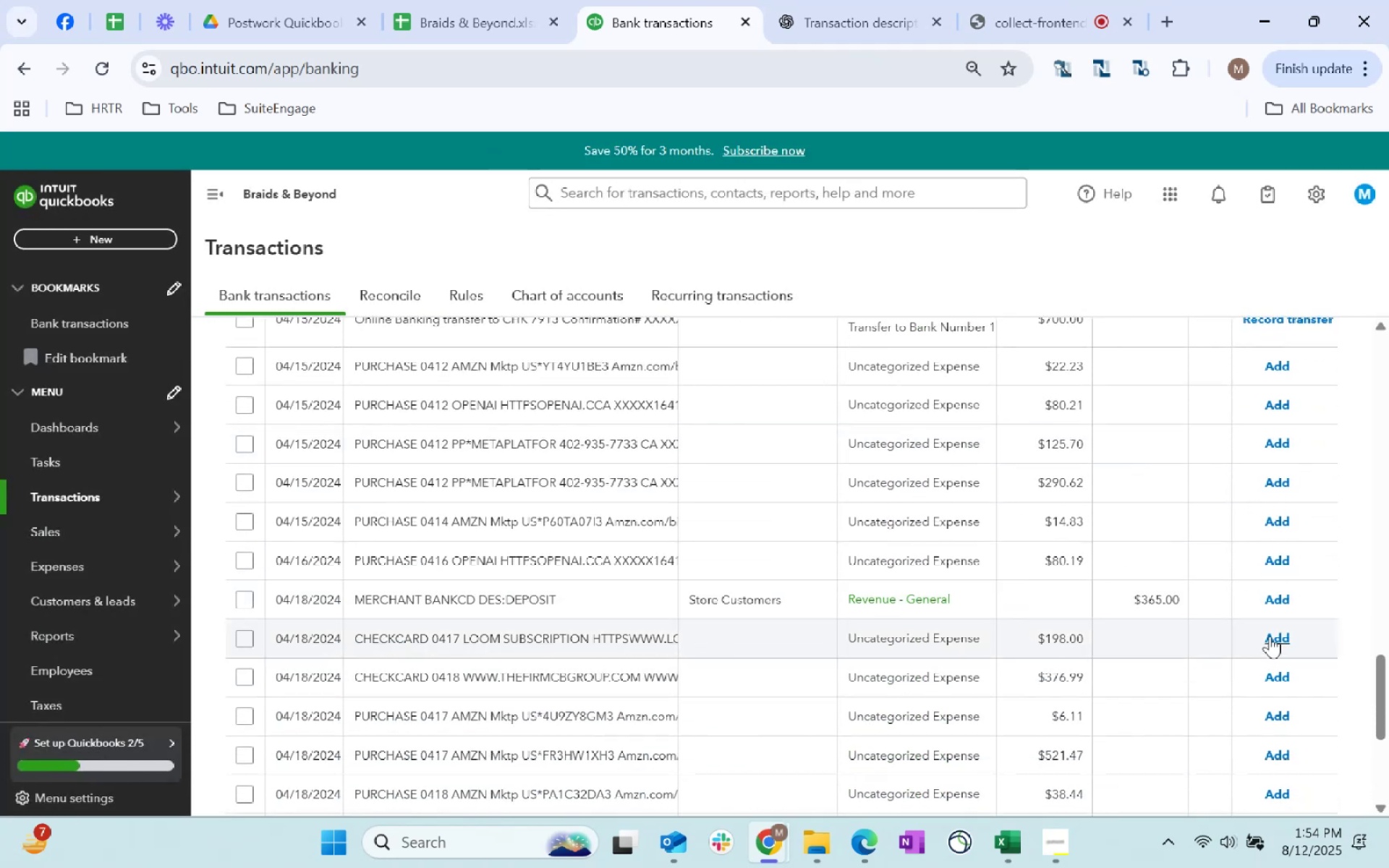 
left_click([1281, 601])
 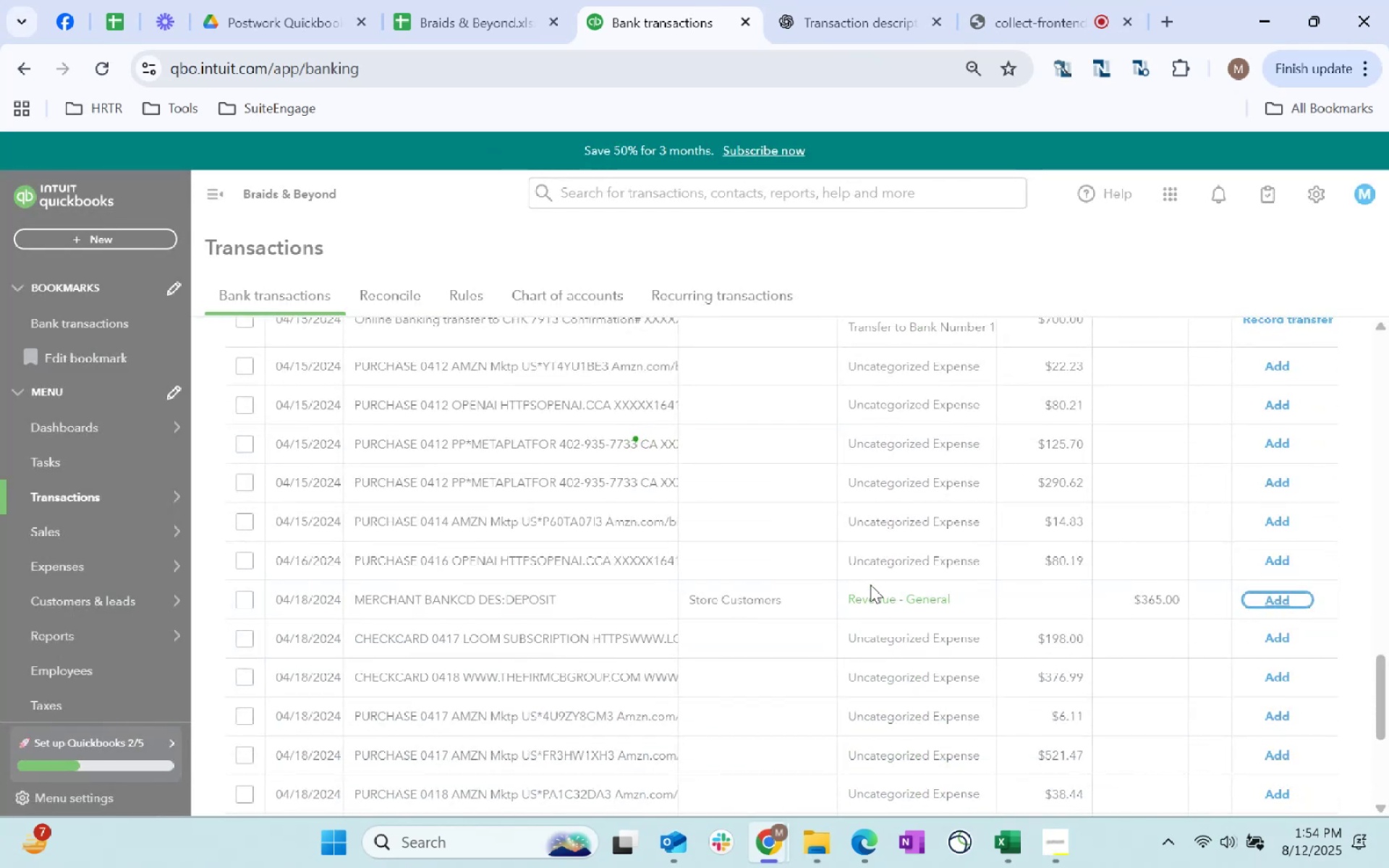 
scroll: coordinate [860, 560], scroll_direction: up, amount: 2.0
 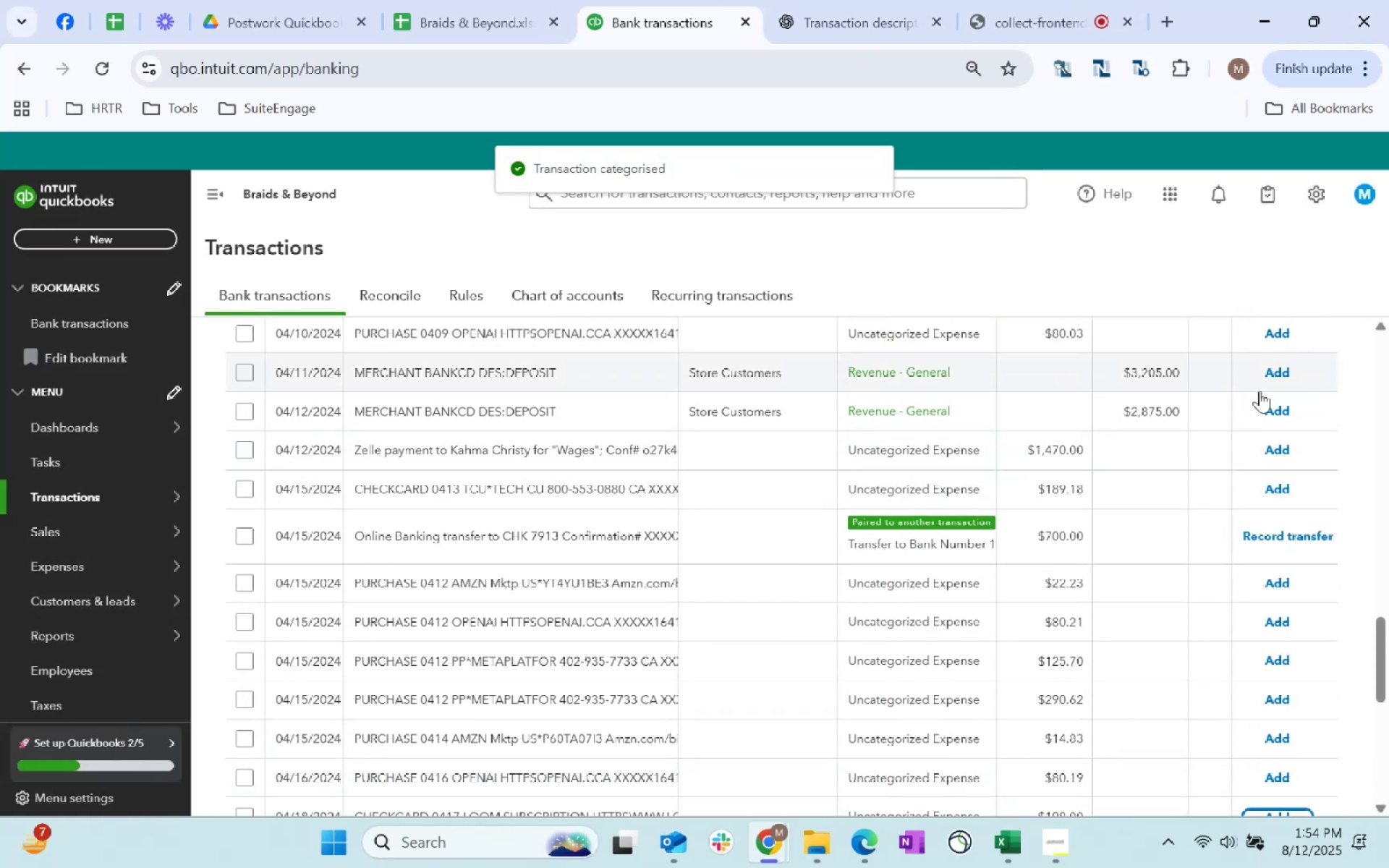 
left_click([1276, 412])
 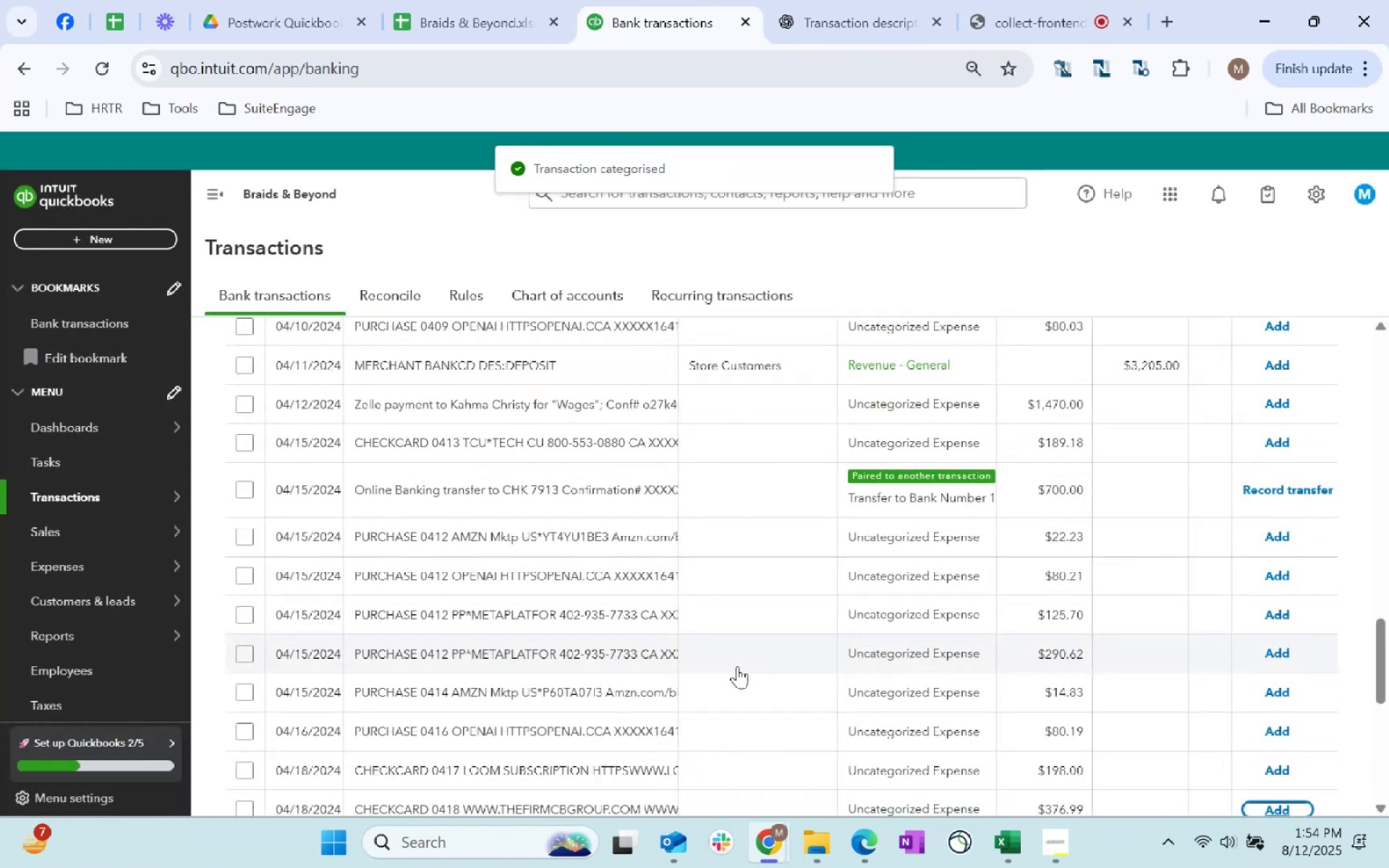 
scroll: coordinate [735, 669], scroll_direction: up, amount: 2.0
 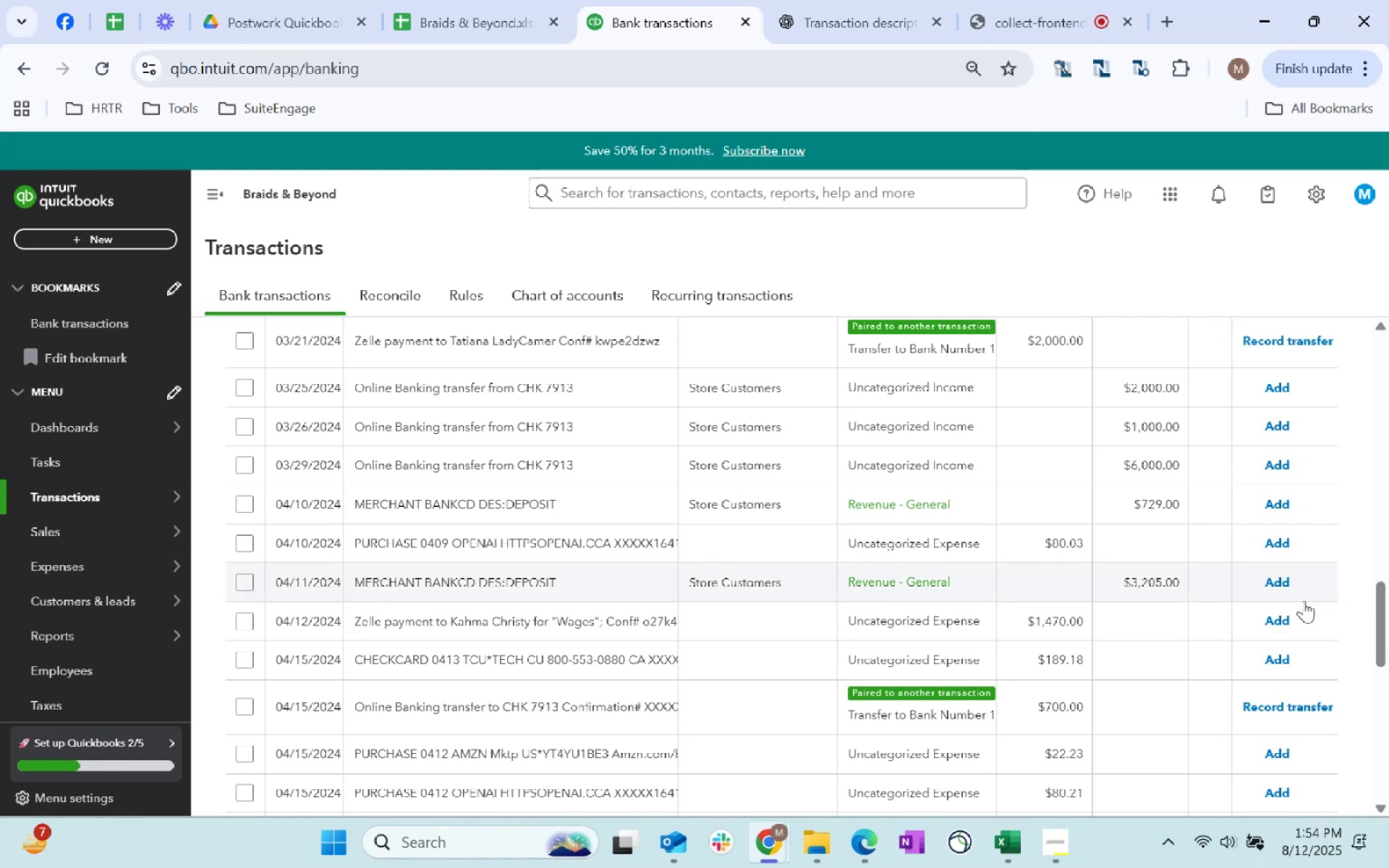 
left_click([1275, 576])
 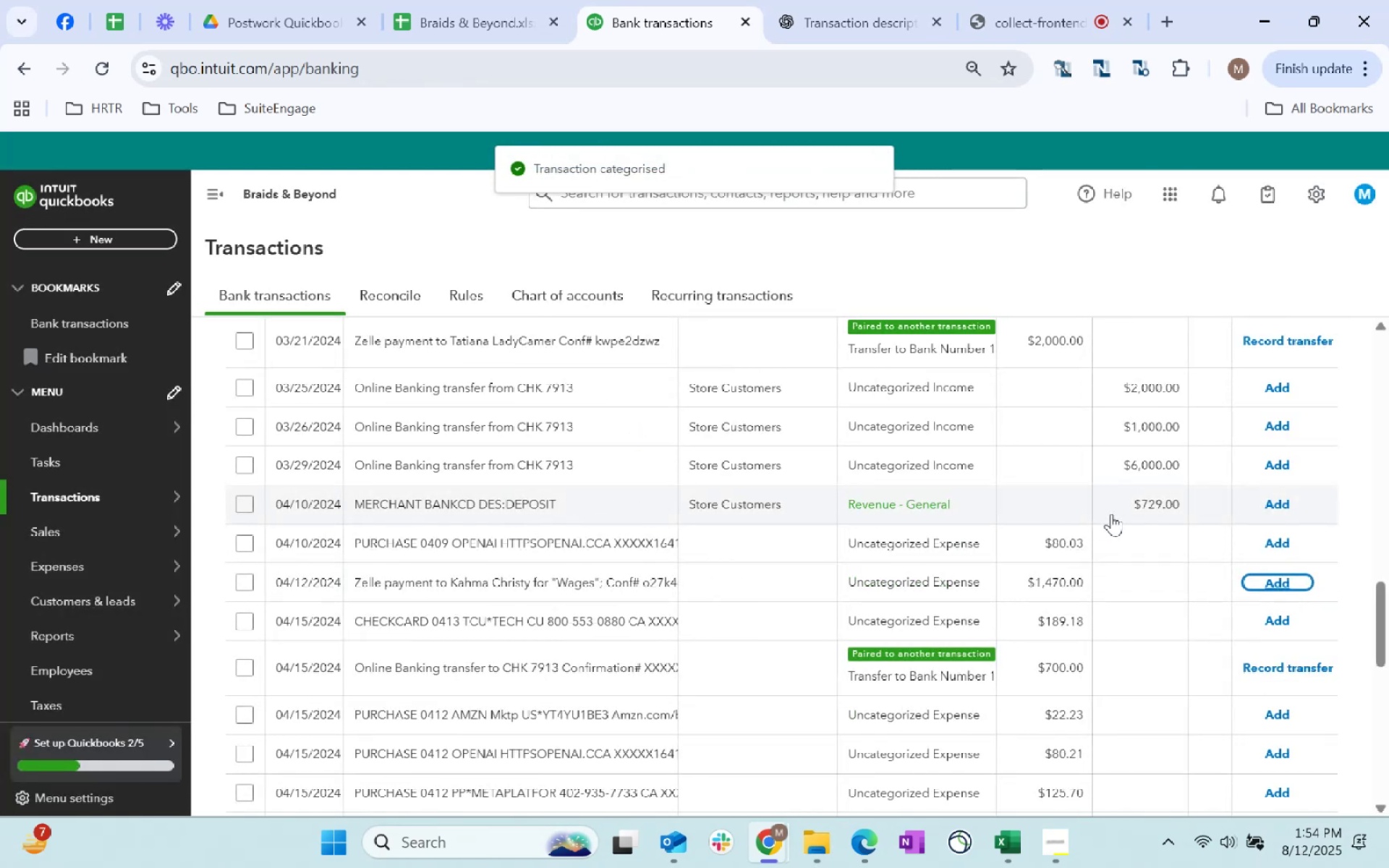 
left_click([1285, 504])
 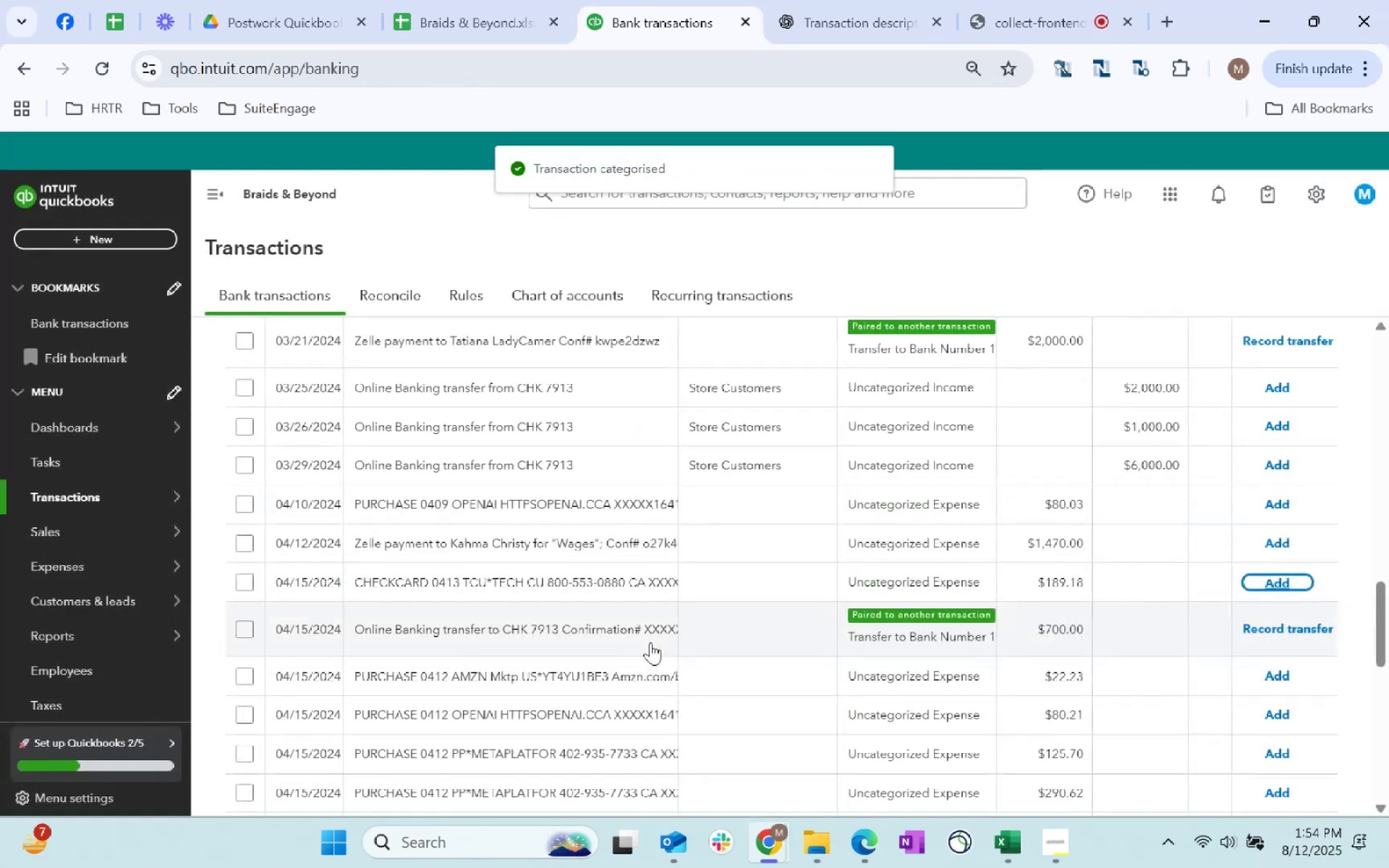 
scroll: coordinate [645, 642], scroll_direction: down, amount: 18.0
 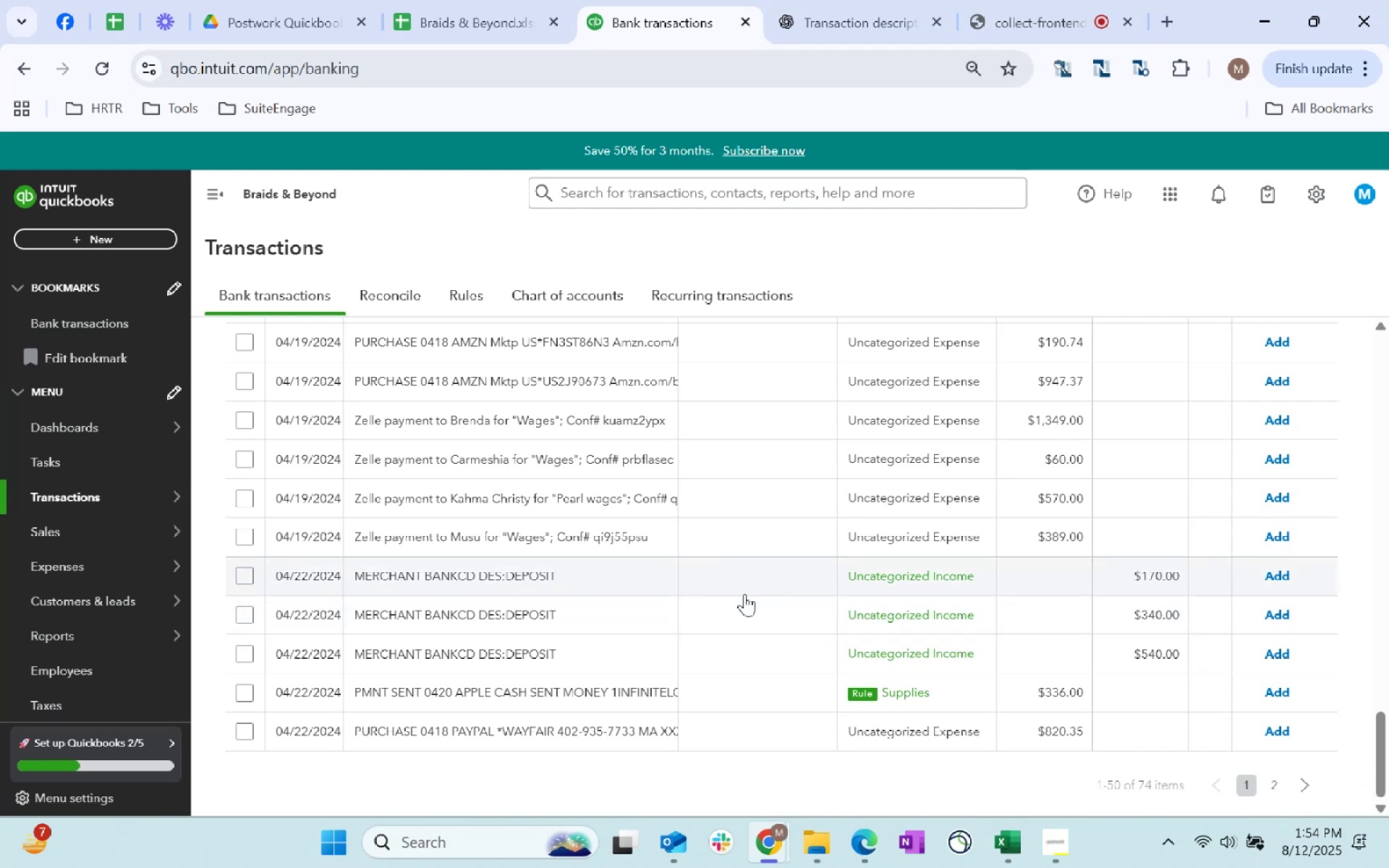 
left_click([791, 576])
 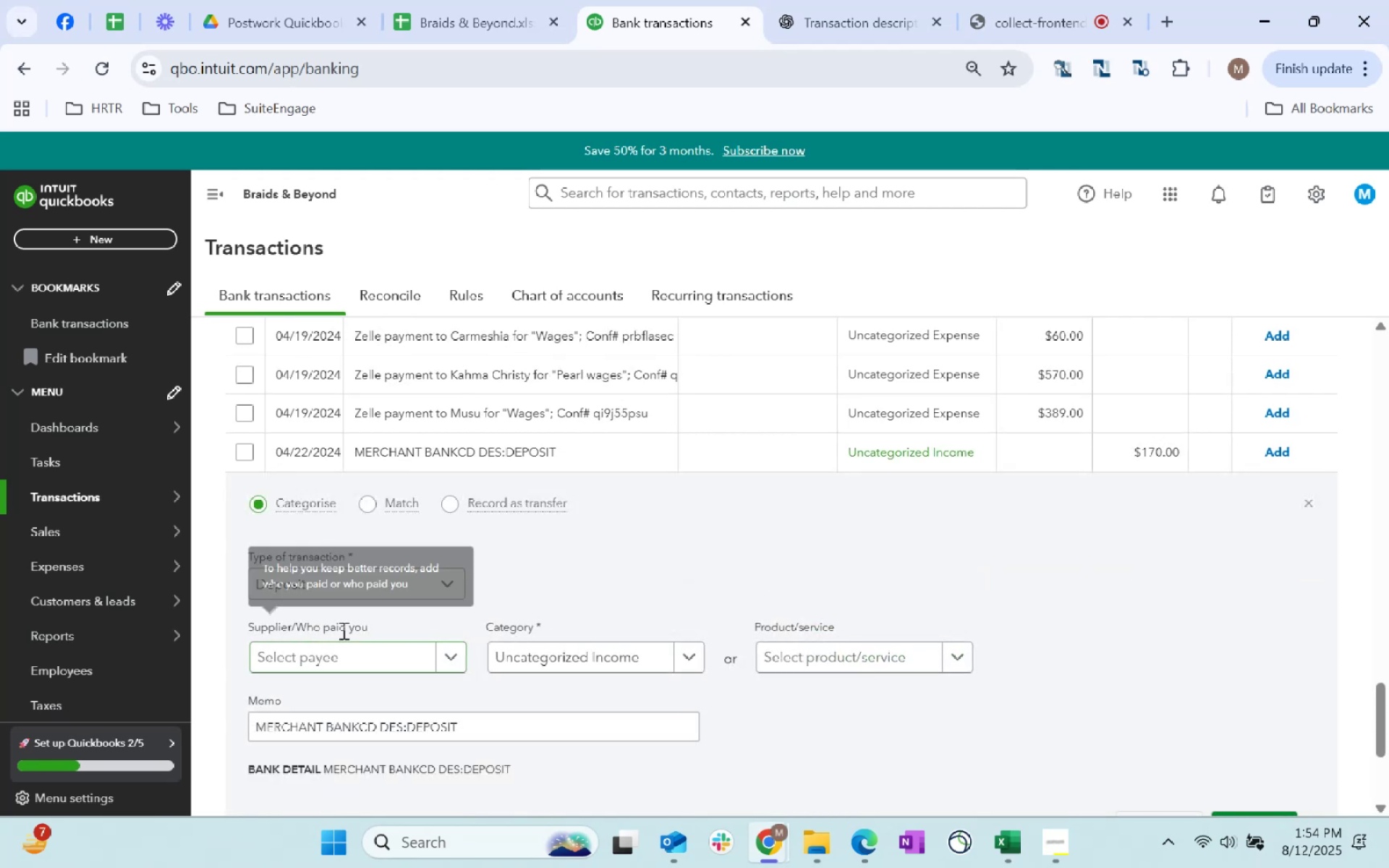 
left_click([354, 664])
 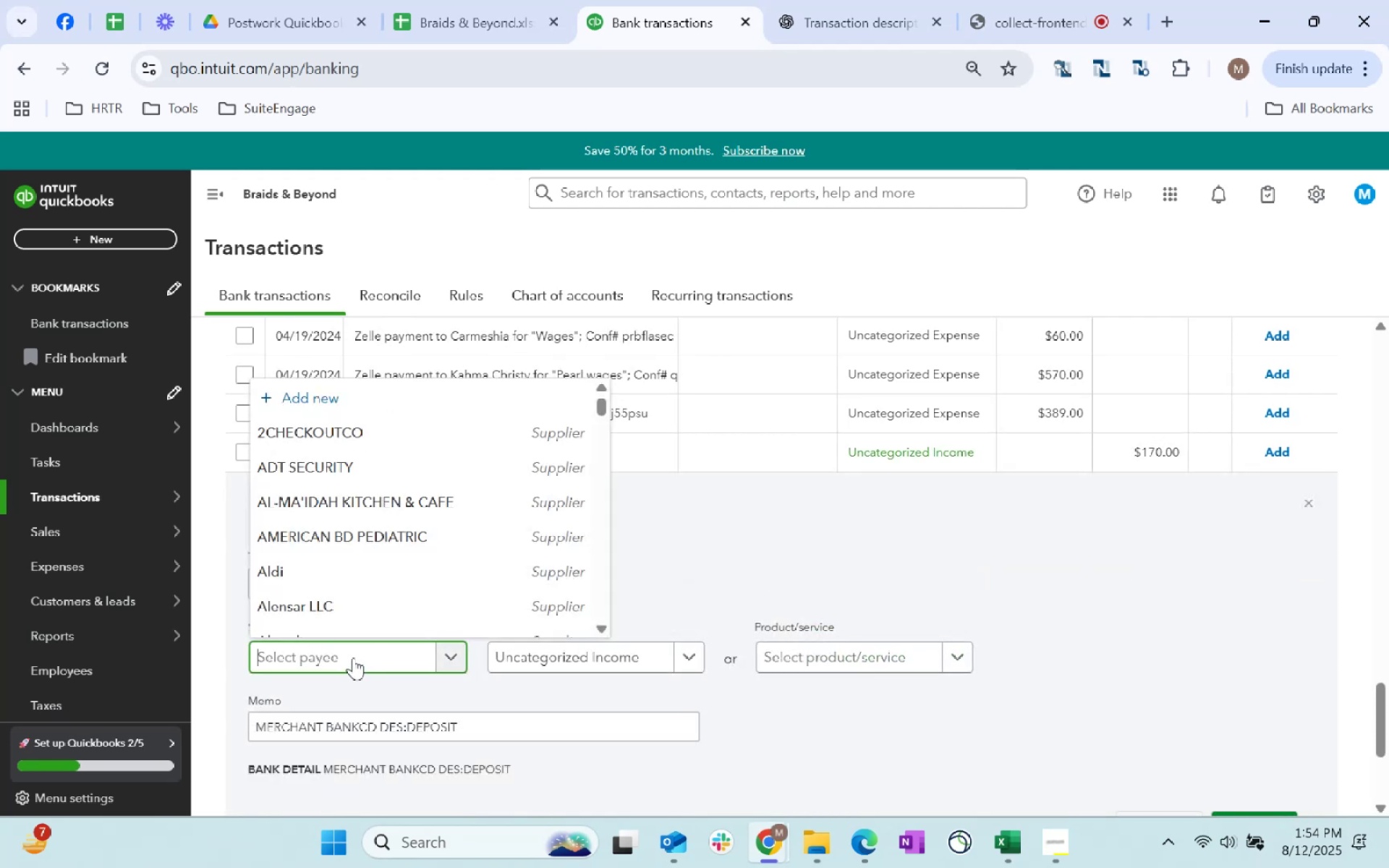 
type(store)
key(Tab)
 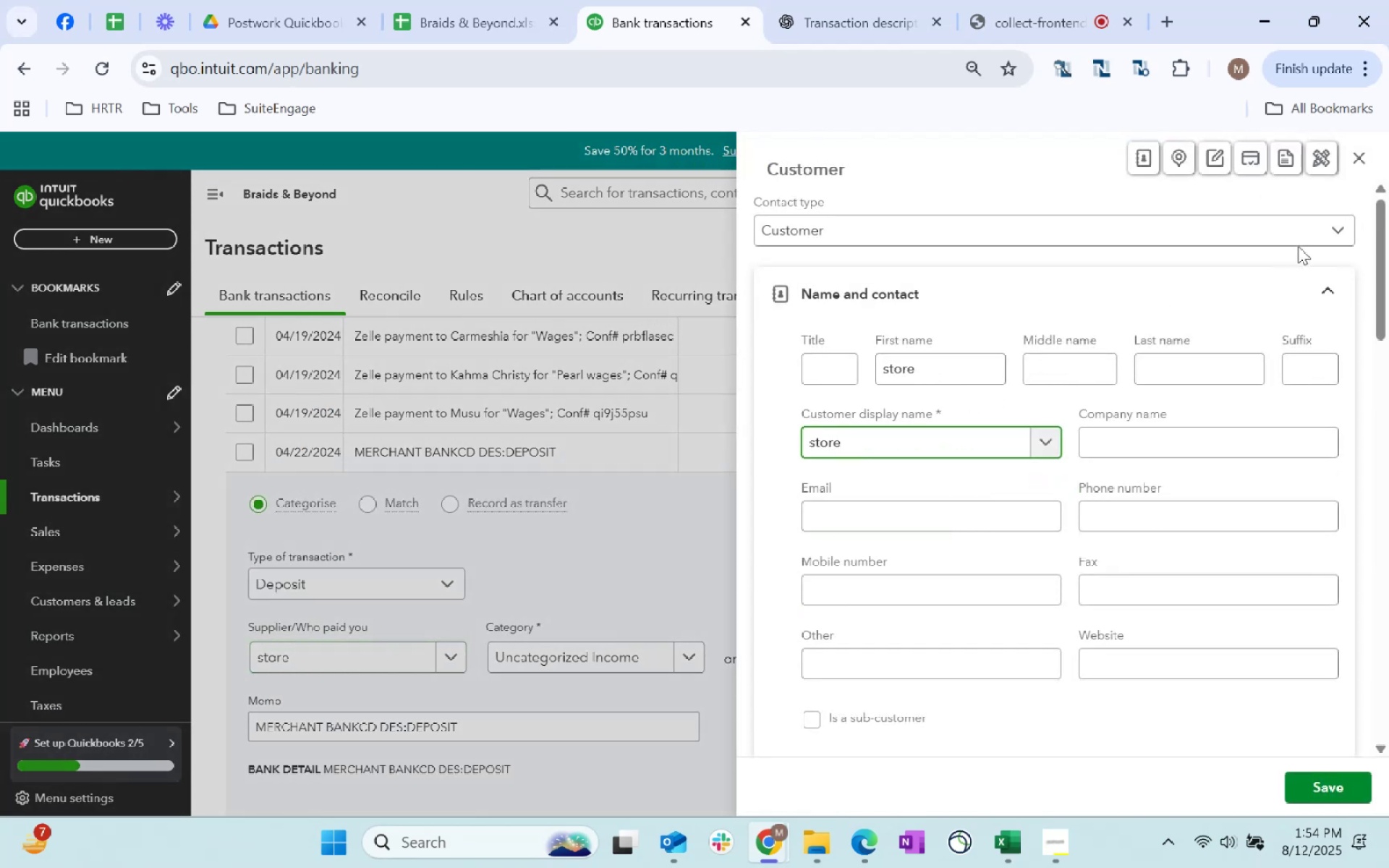 
left_click([1367, 156])
 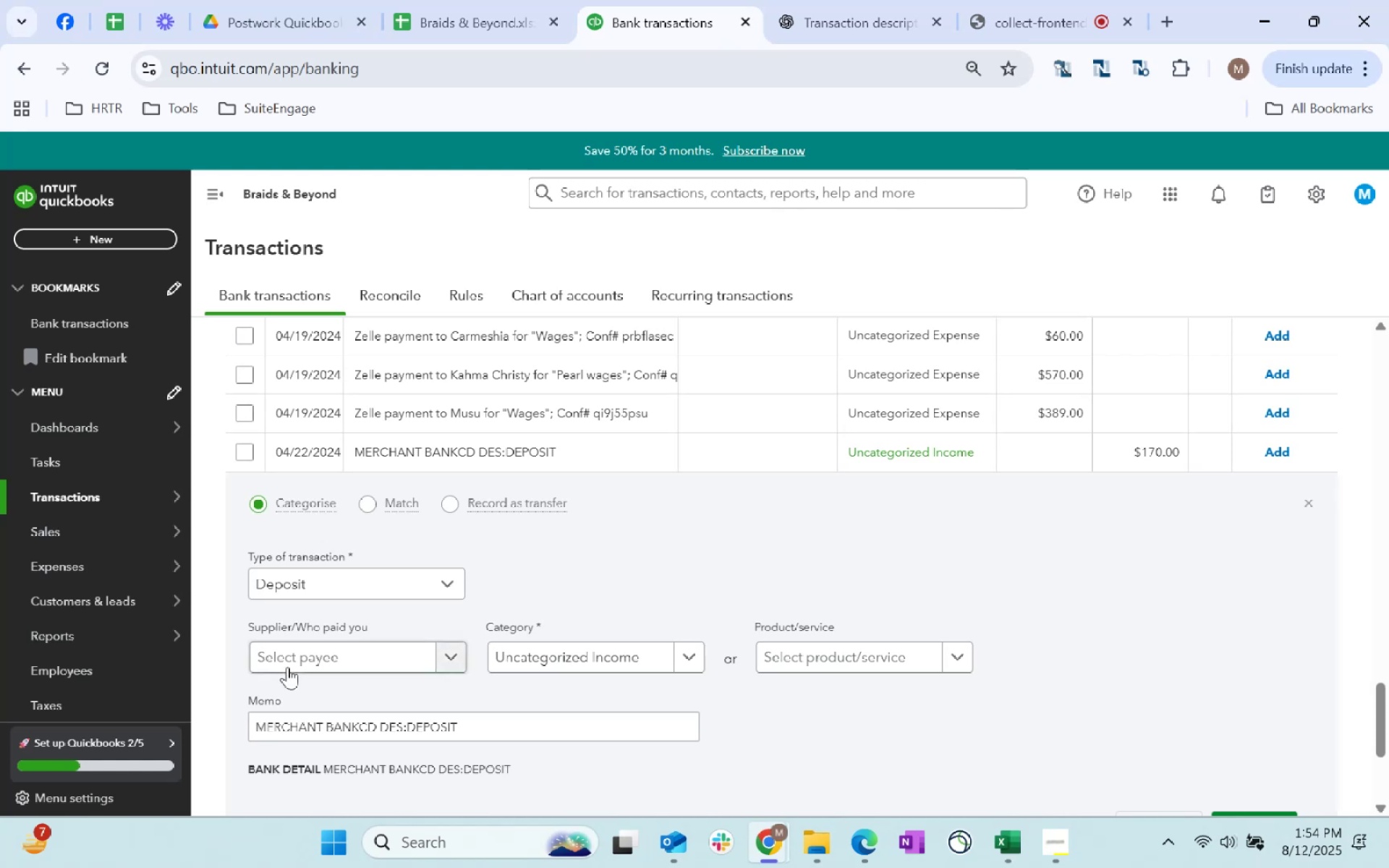 
left_click([340, 646])
 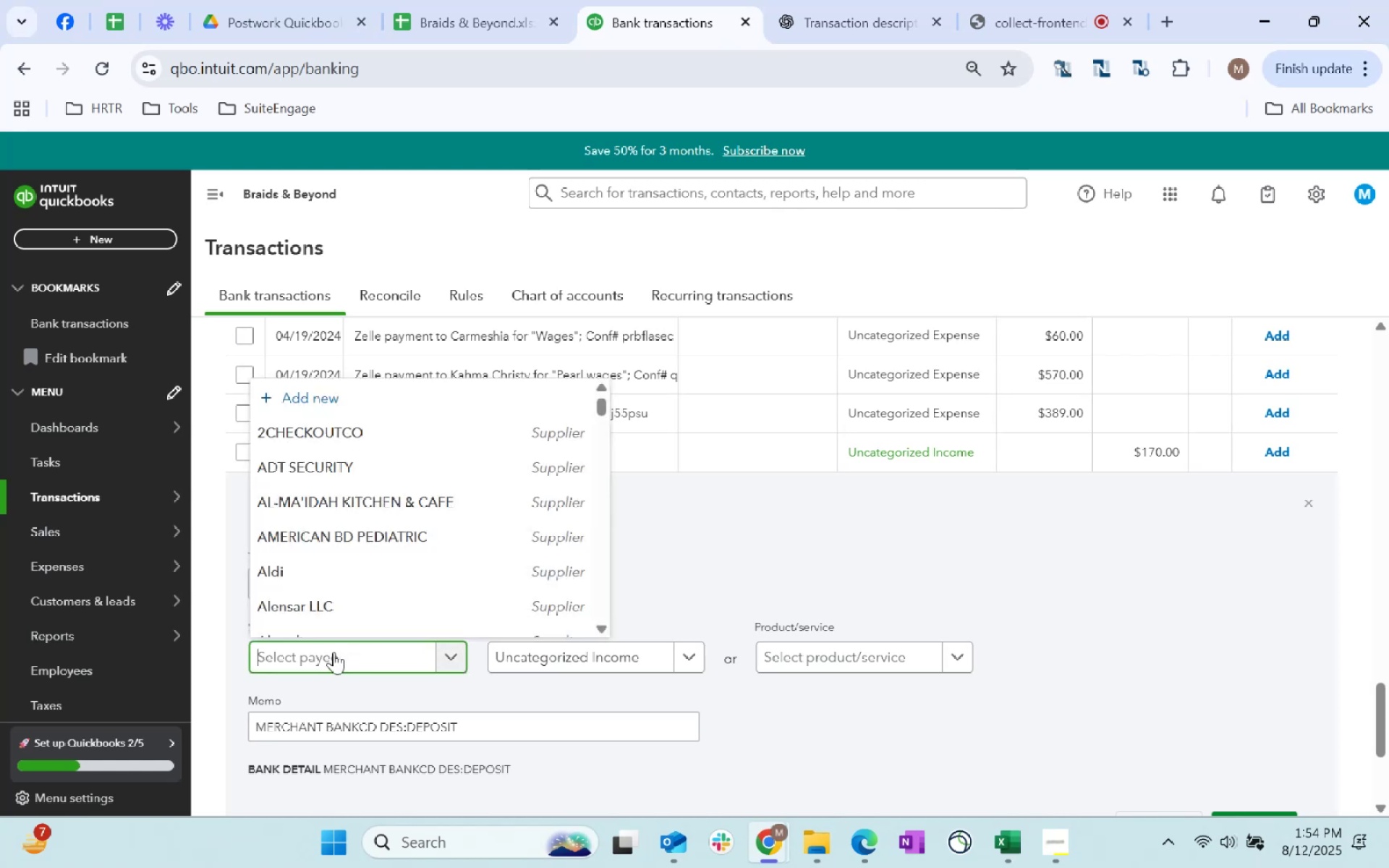 
type(Store)
 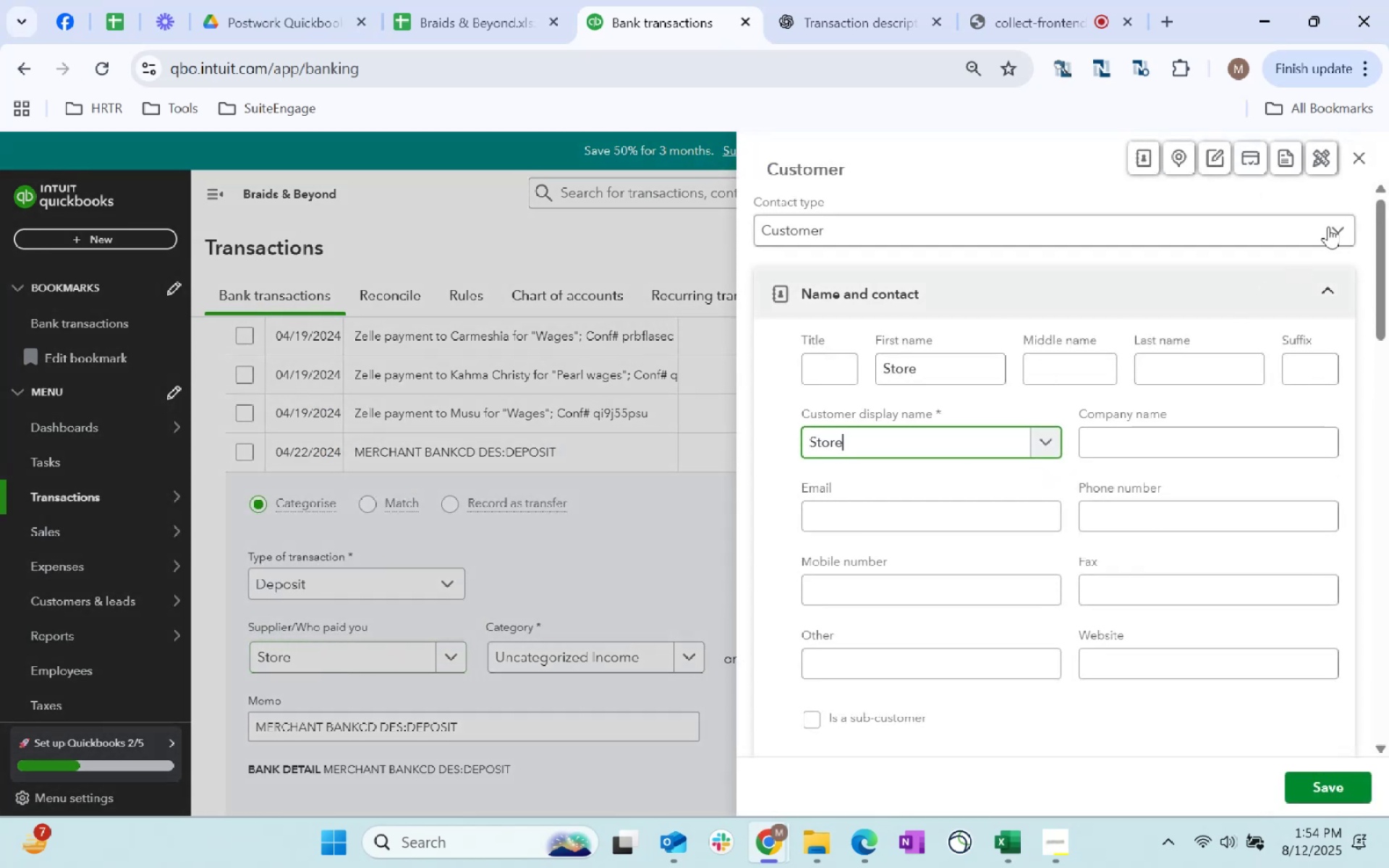 
left_click([1364, 161])
 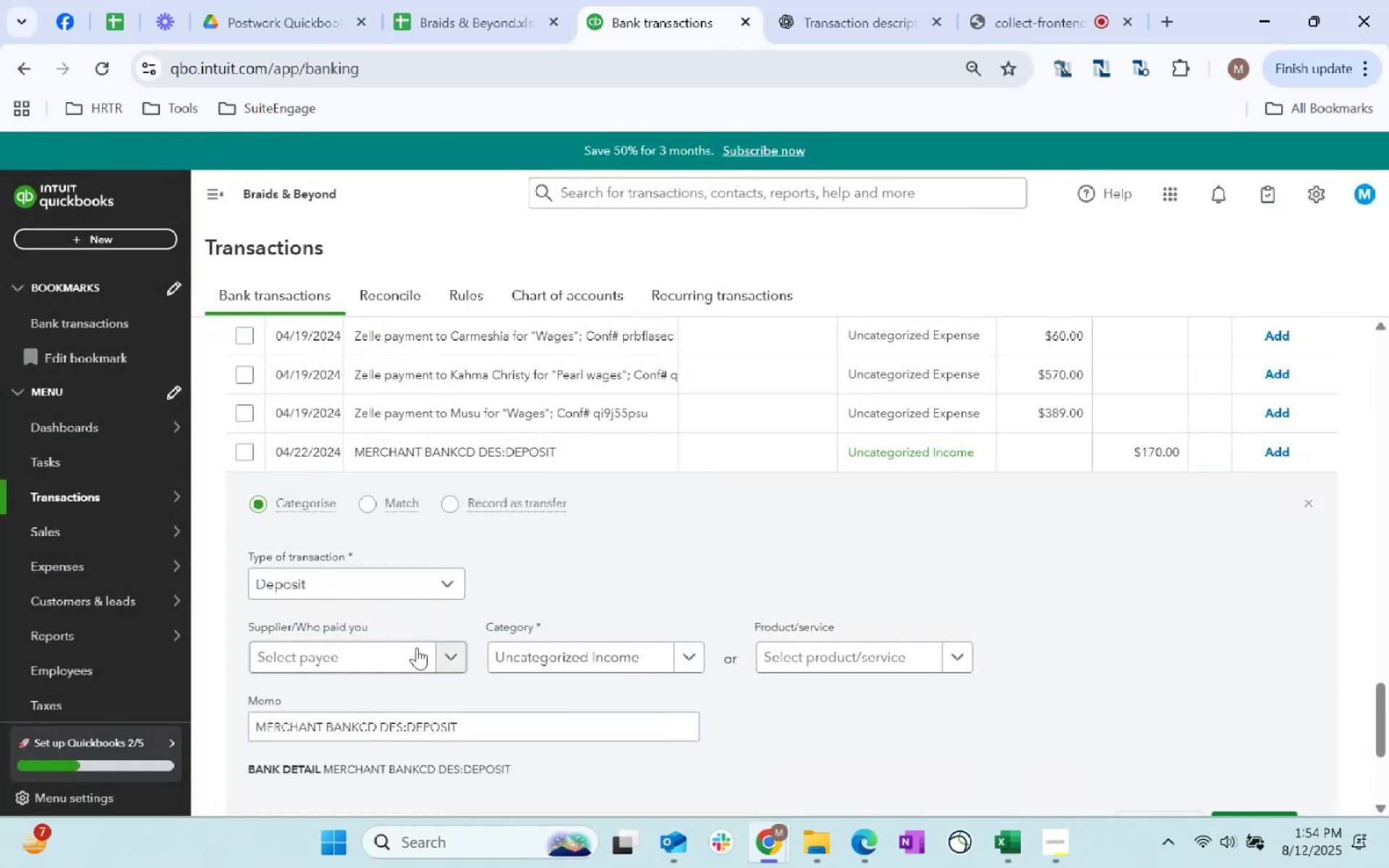 
left_click([376, 664])
 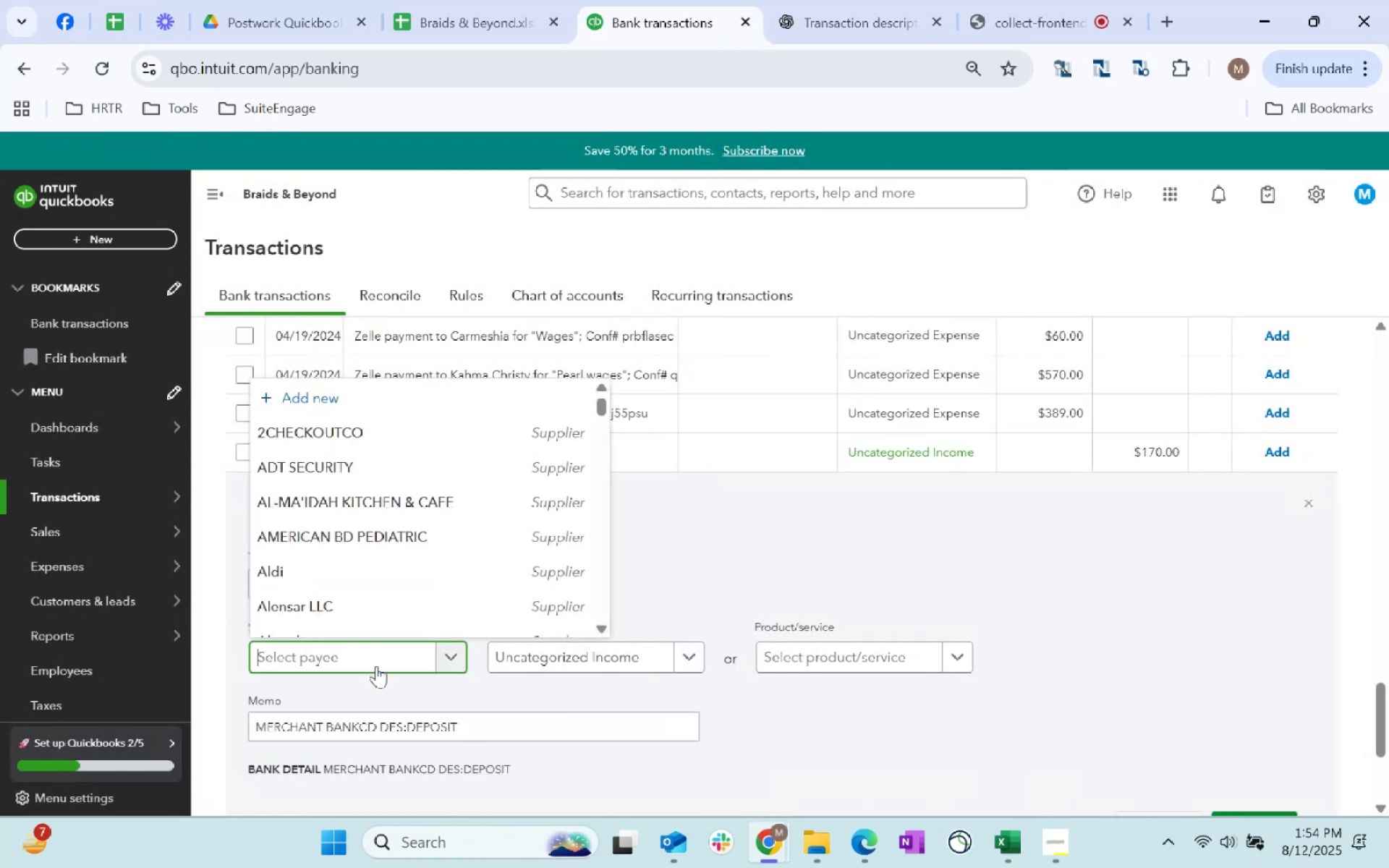 
type(Store Cus)
key(Tab)
type(revenue)
key(Tab)
 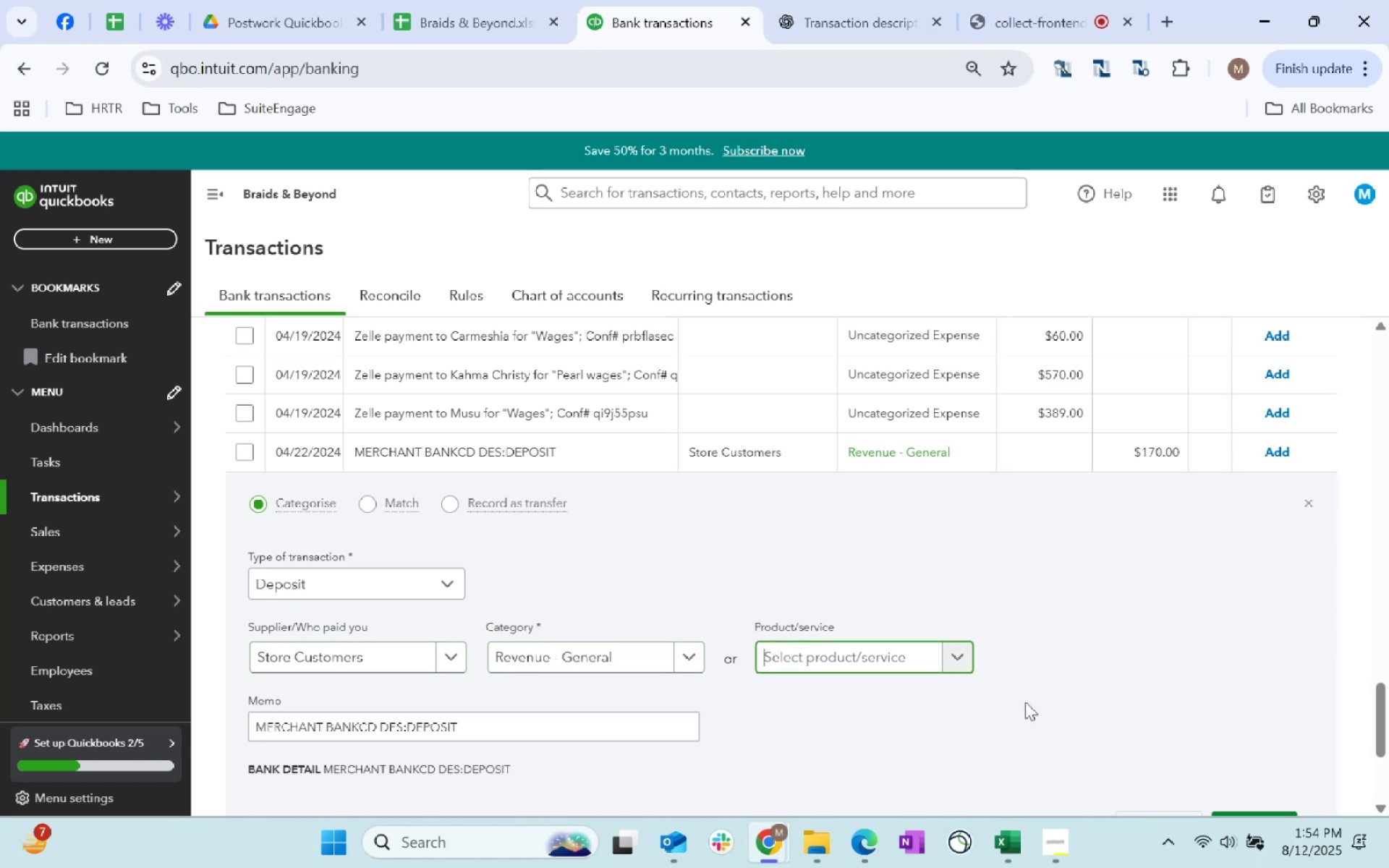 
scroll: coordinate [1092, 674], scroll_direction: down, amount: 2.0
 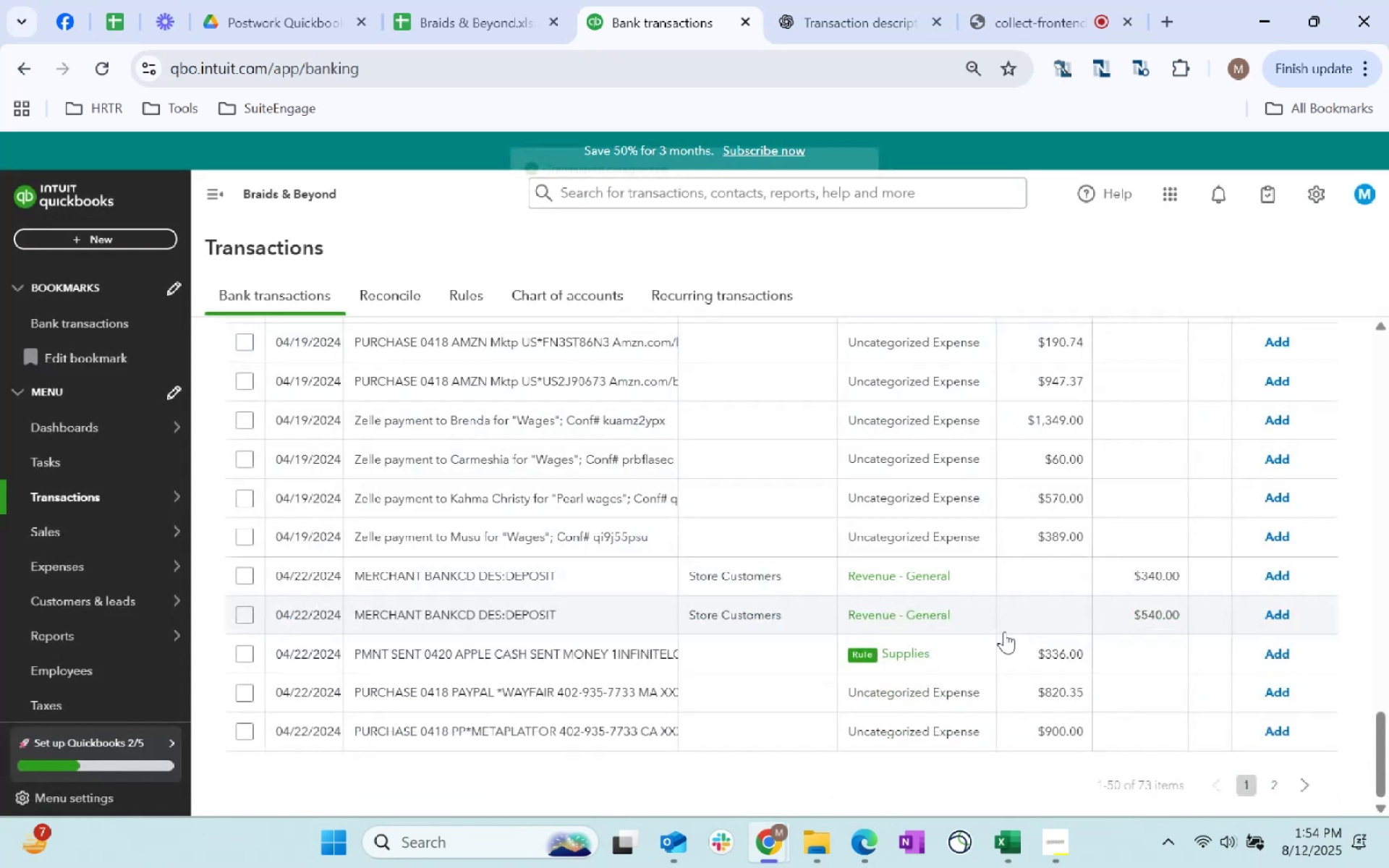 
scroll: coordinate [761, 716], scroll_direction: up, amount: 2.0
 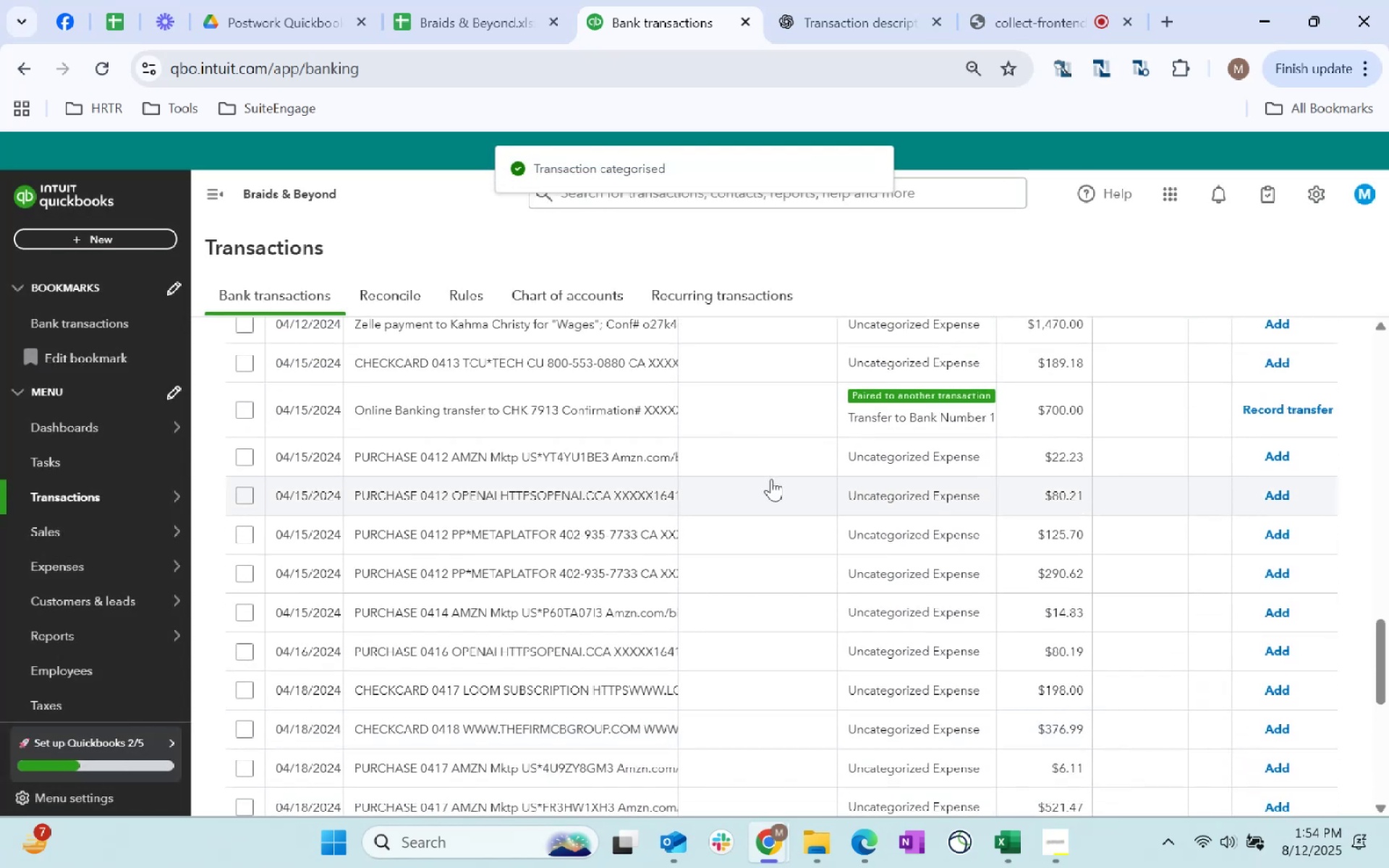 
left_click([773, 469])
 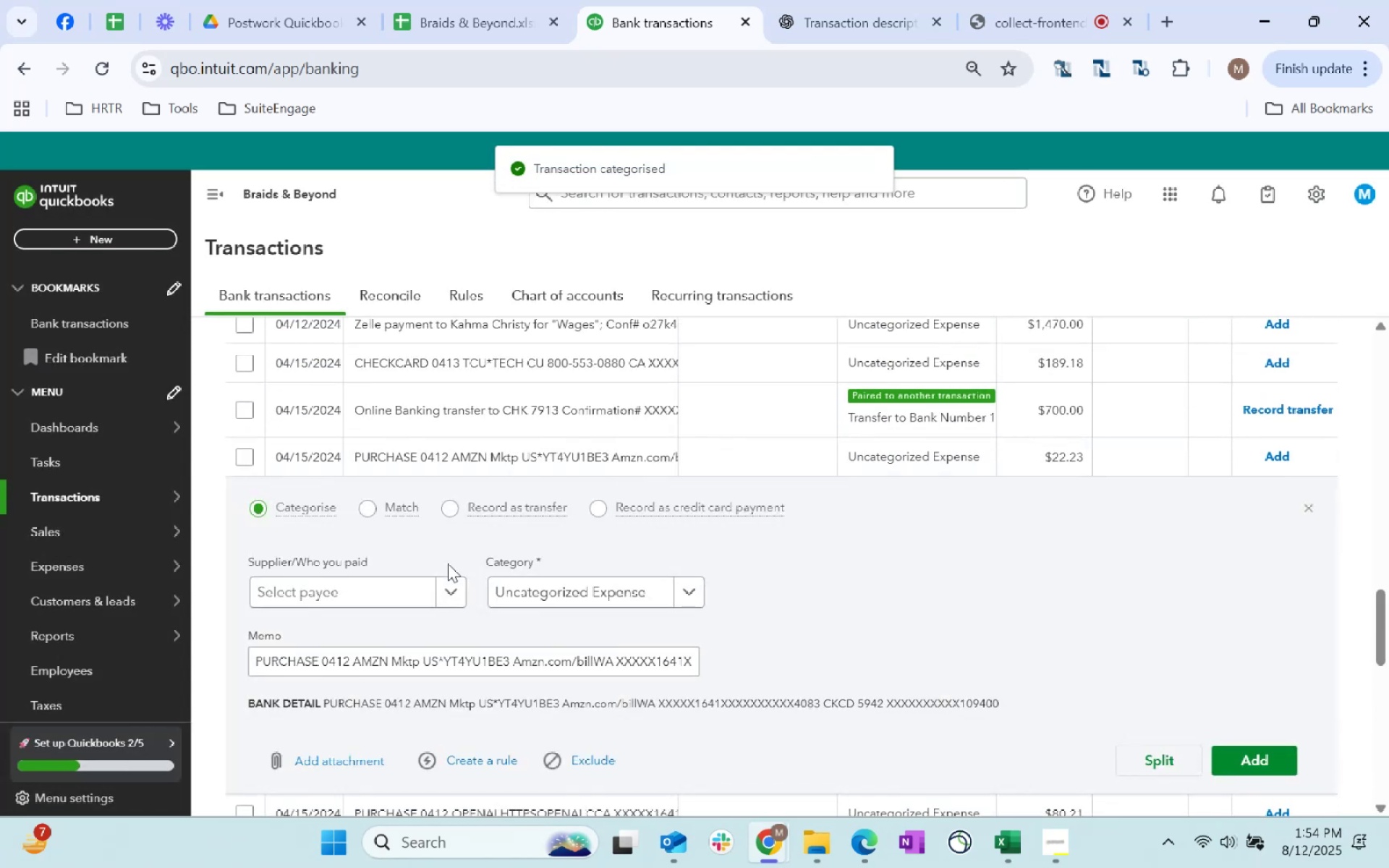 
left_click([381, 598])
 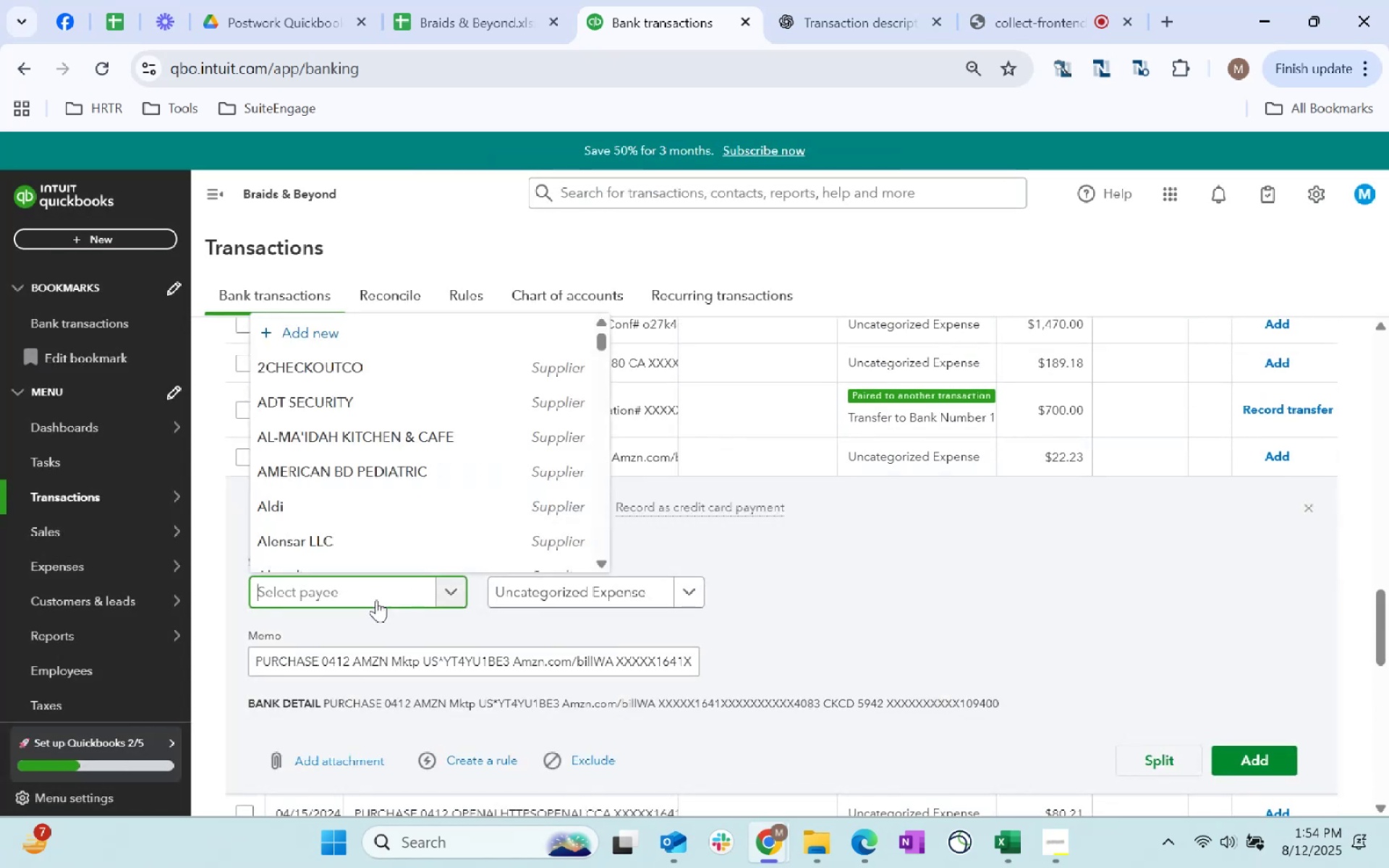 
type(Amazon)
 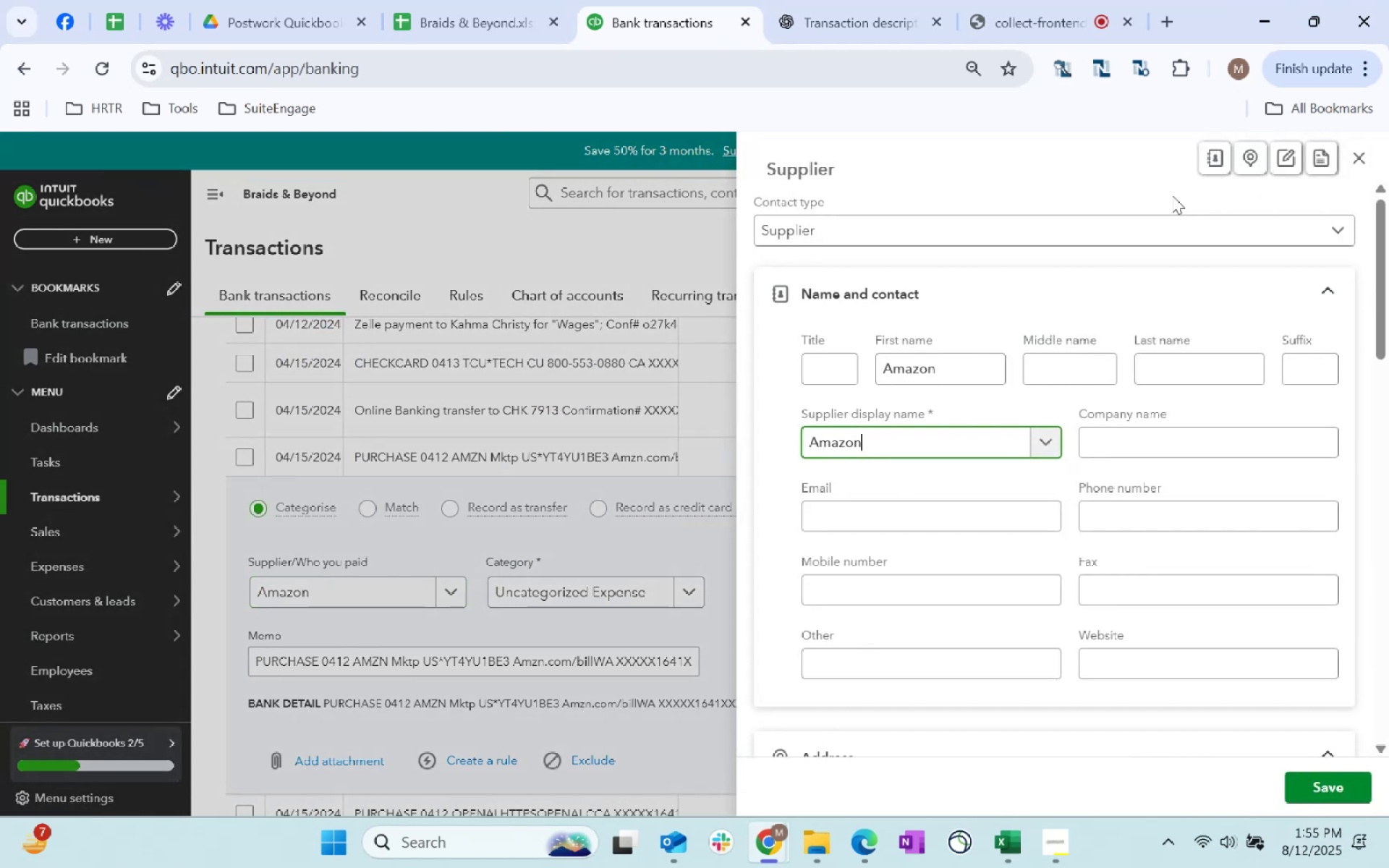 
left_click([1358, 165])
 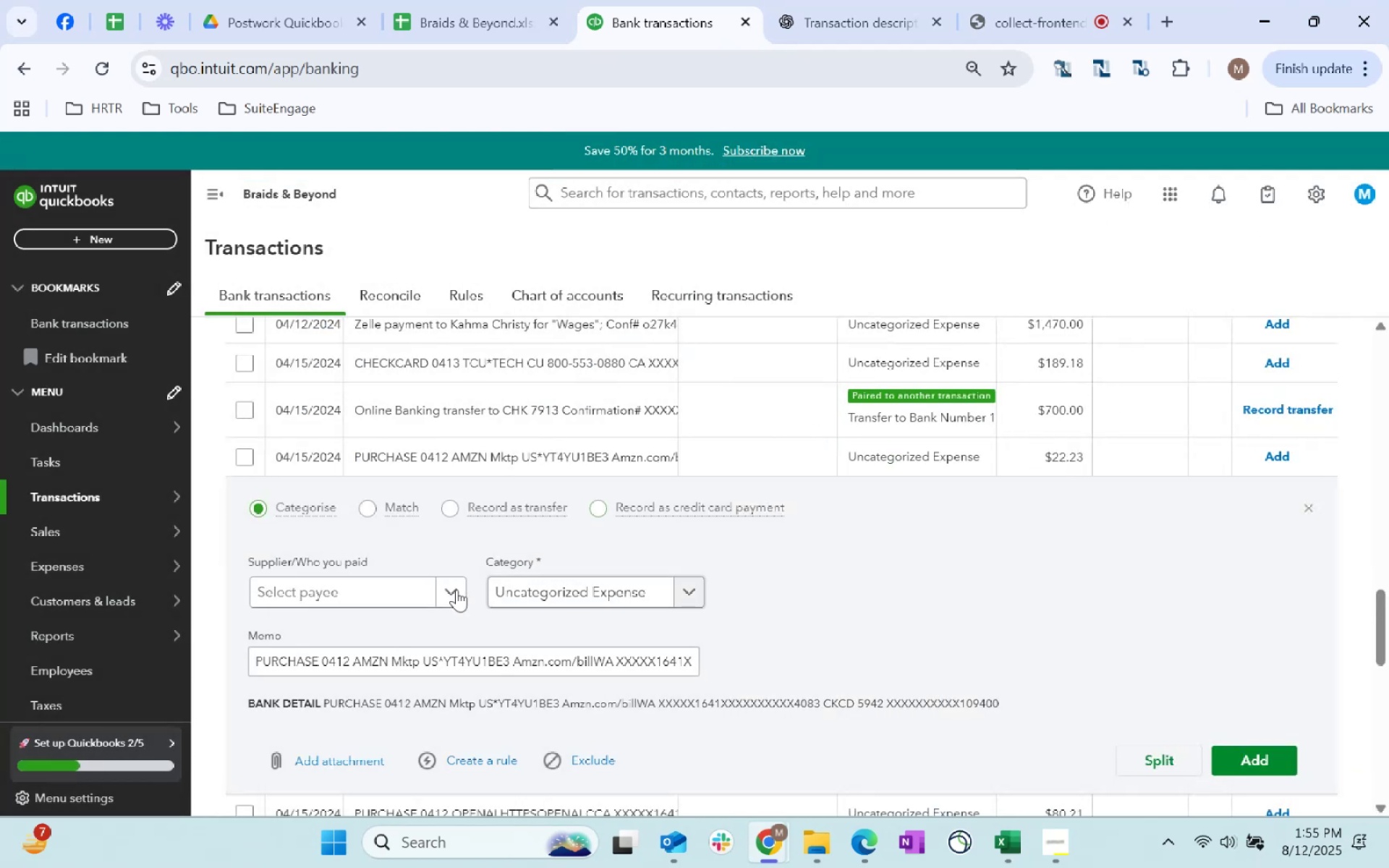 
left_click([341, 596])
 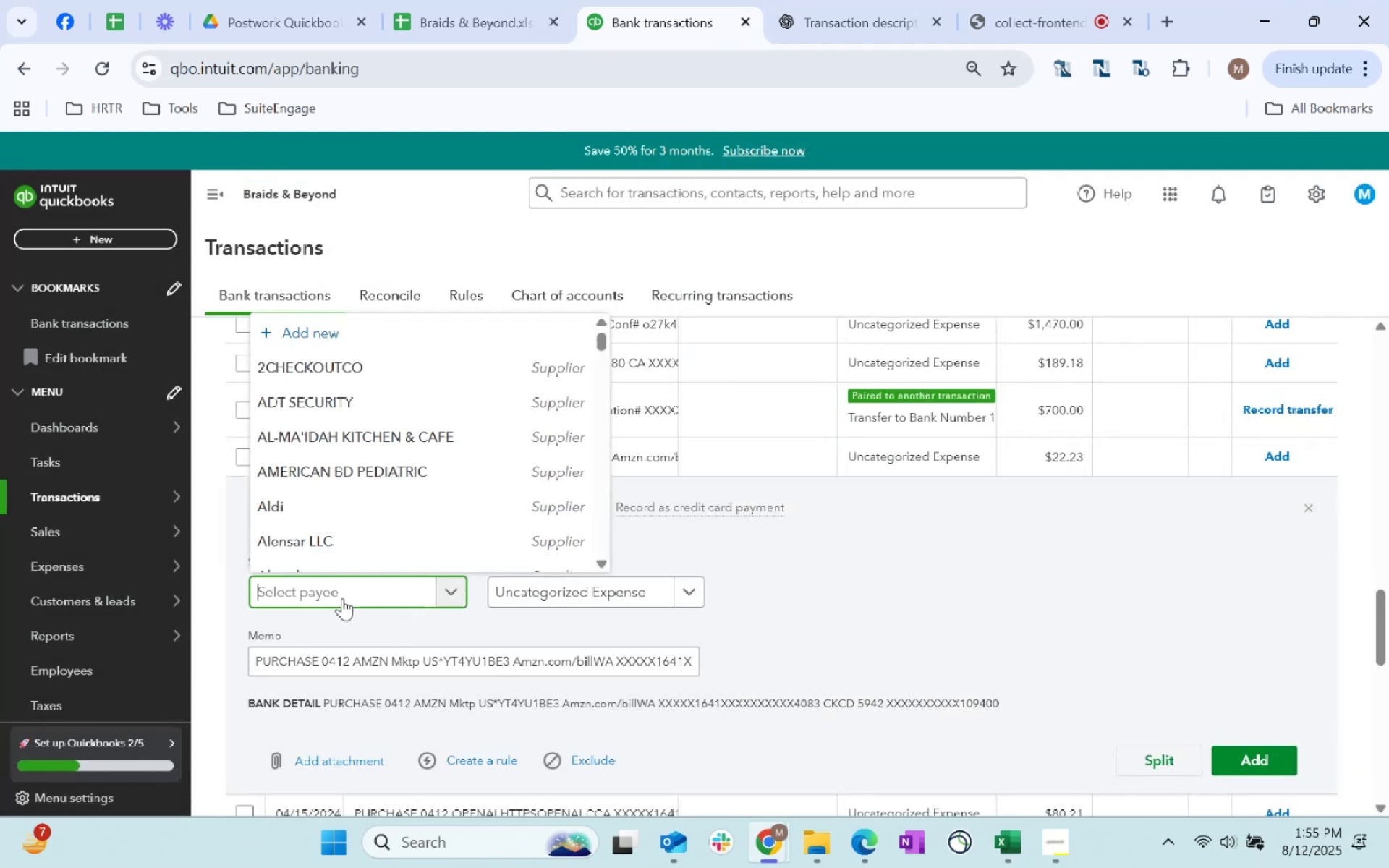 
type(amazon)
key(Tab)
type(supplies)
key(Tab)
 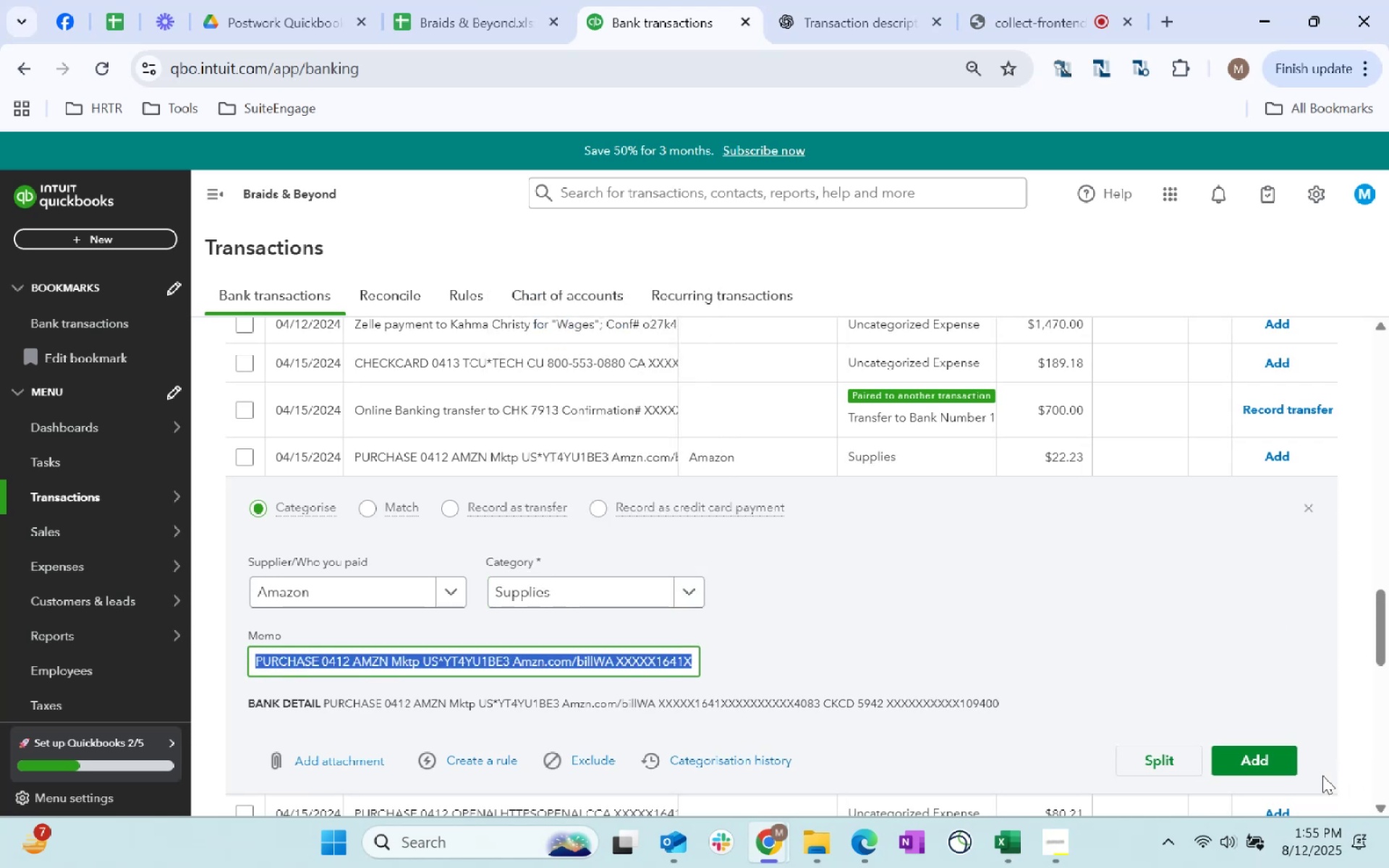 
left_click([1265, 773])
 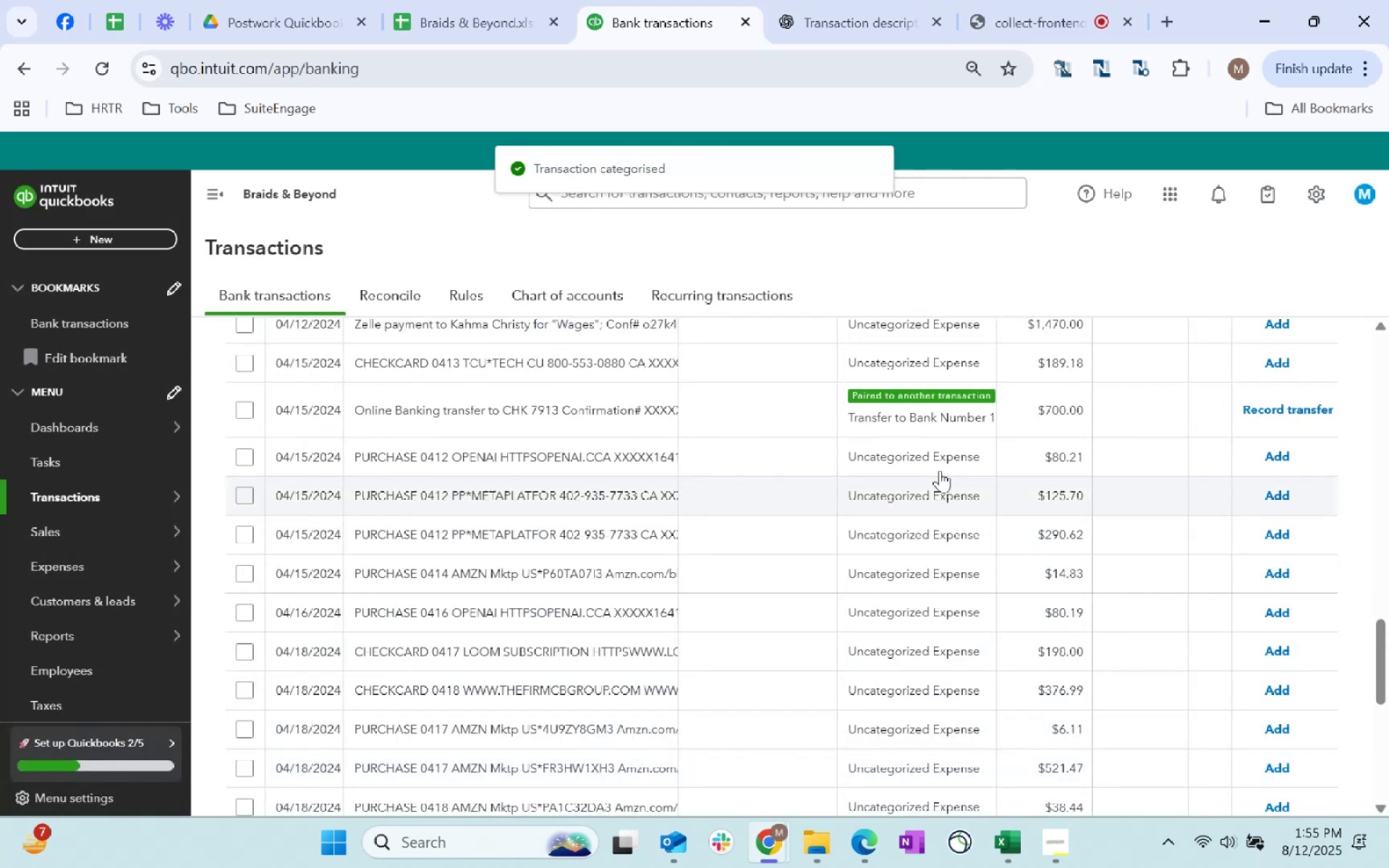 
left_click([727, 448])
 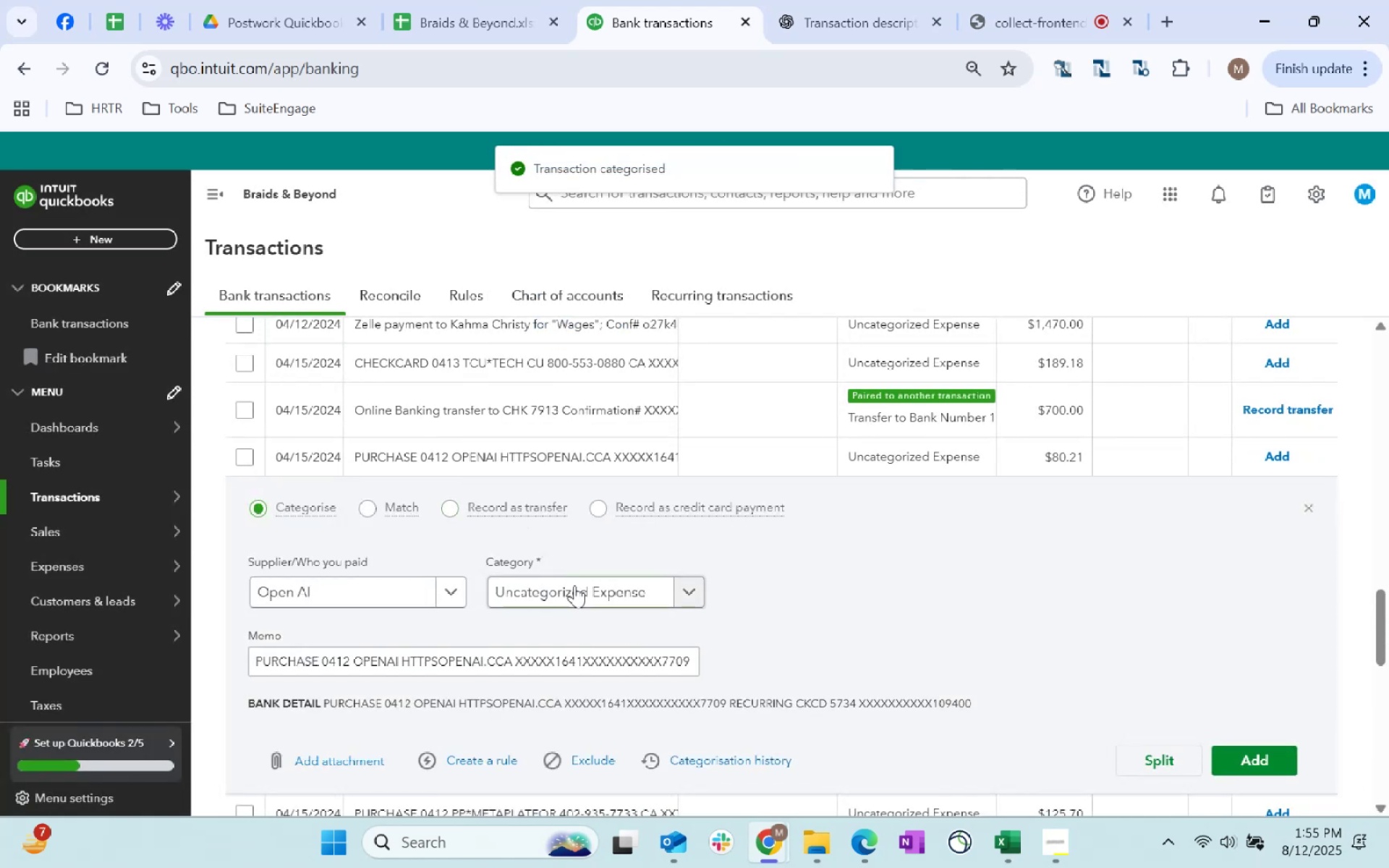 
left_click([559, 587])
 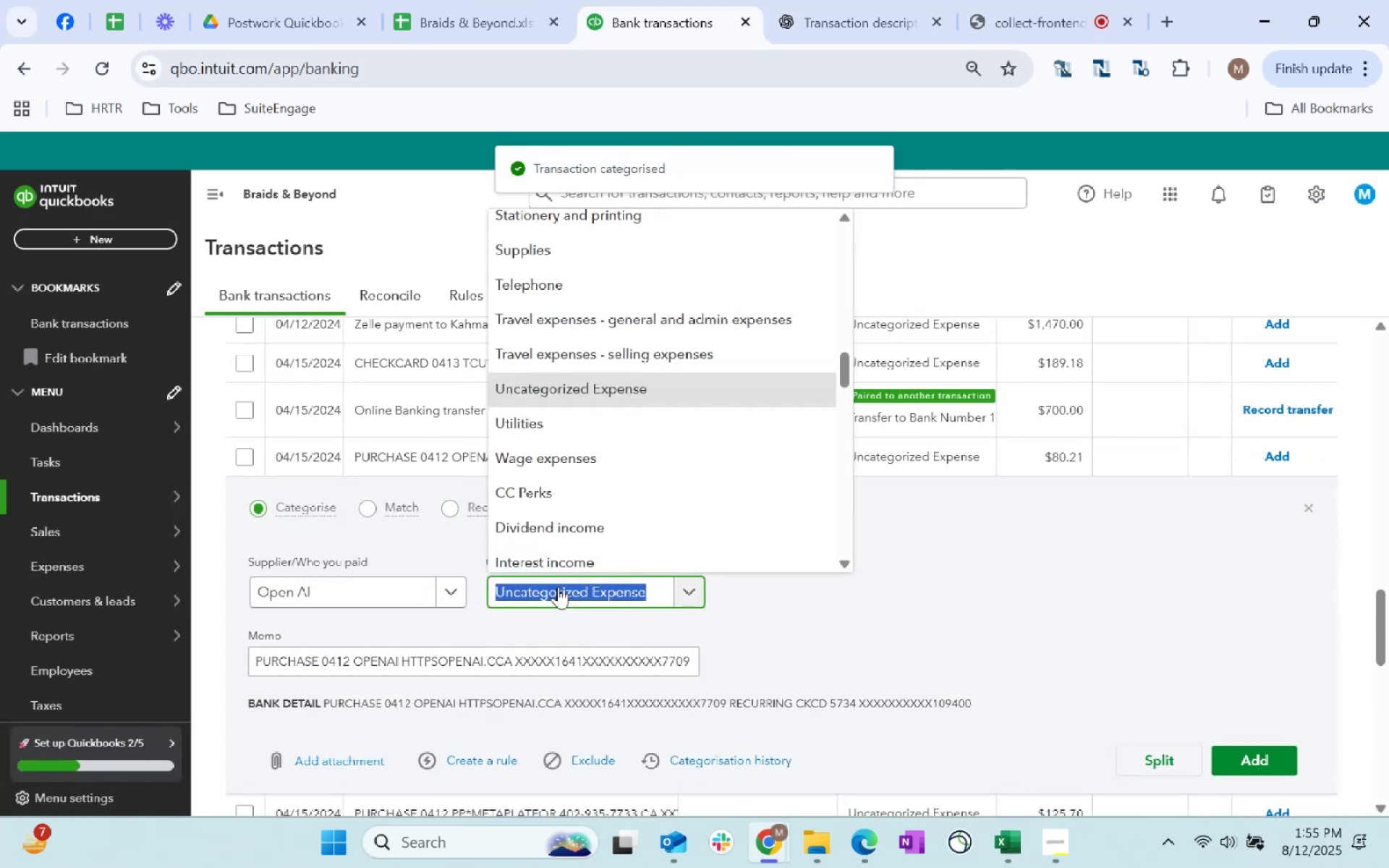 
type(dues)
key(Tab)
 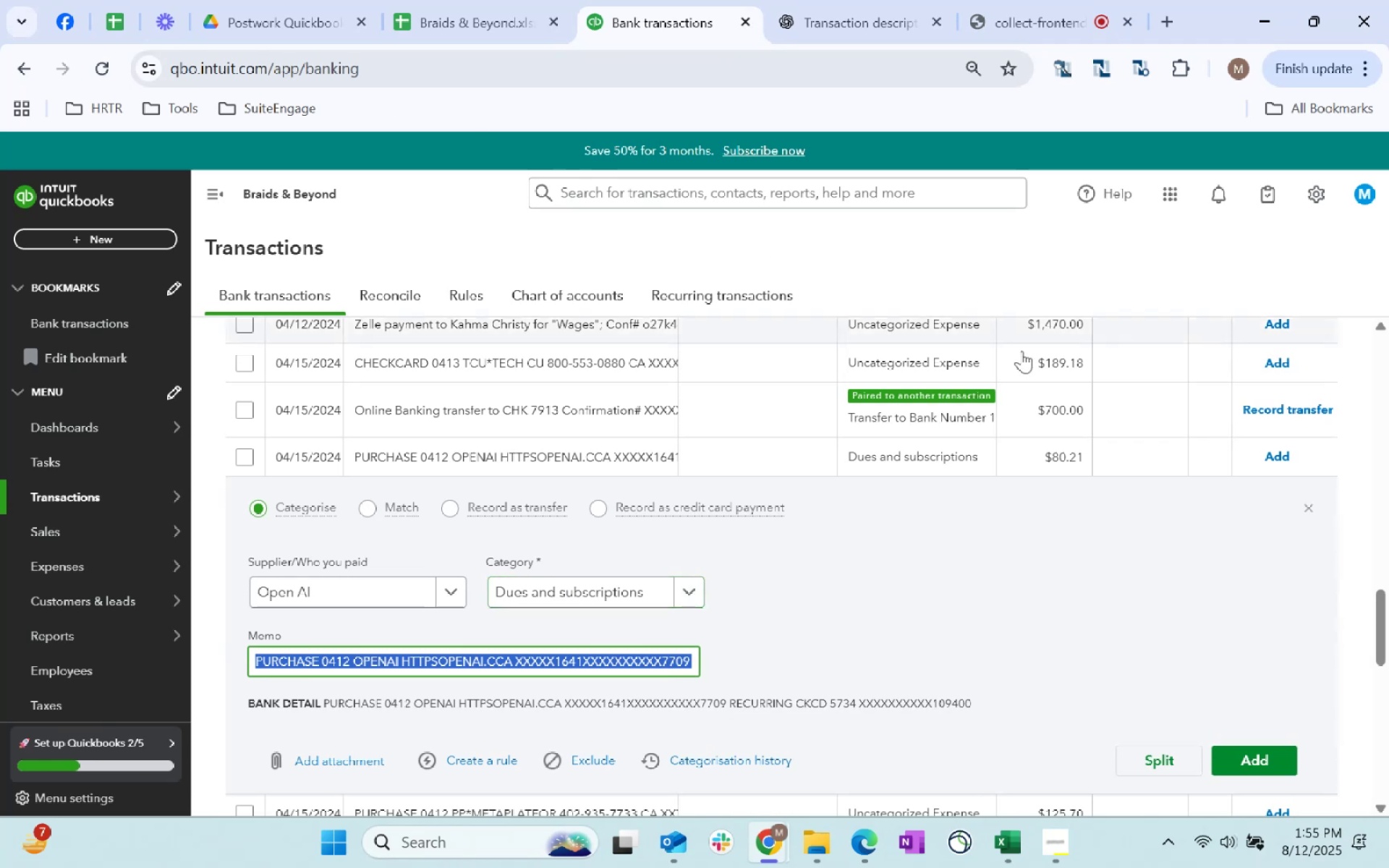 
left_click([1282, 758])
 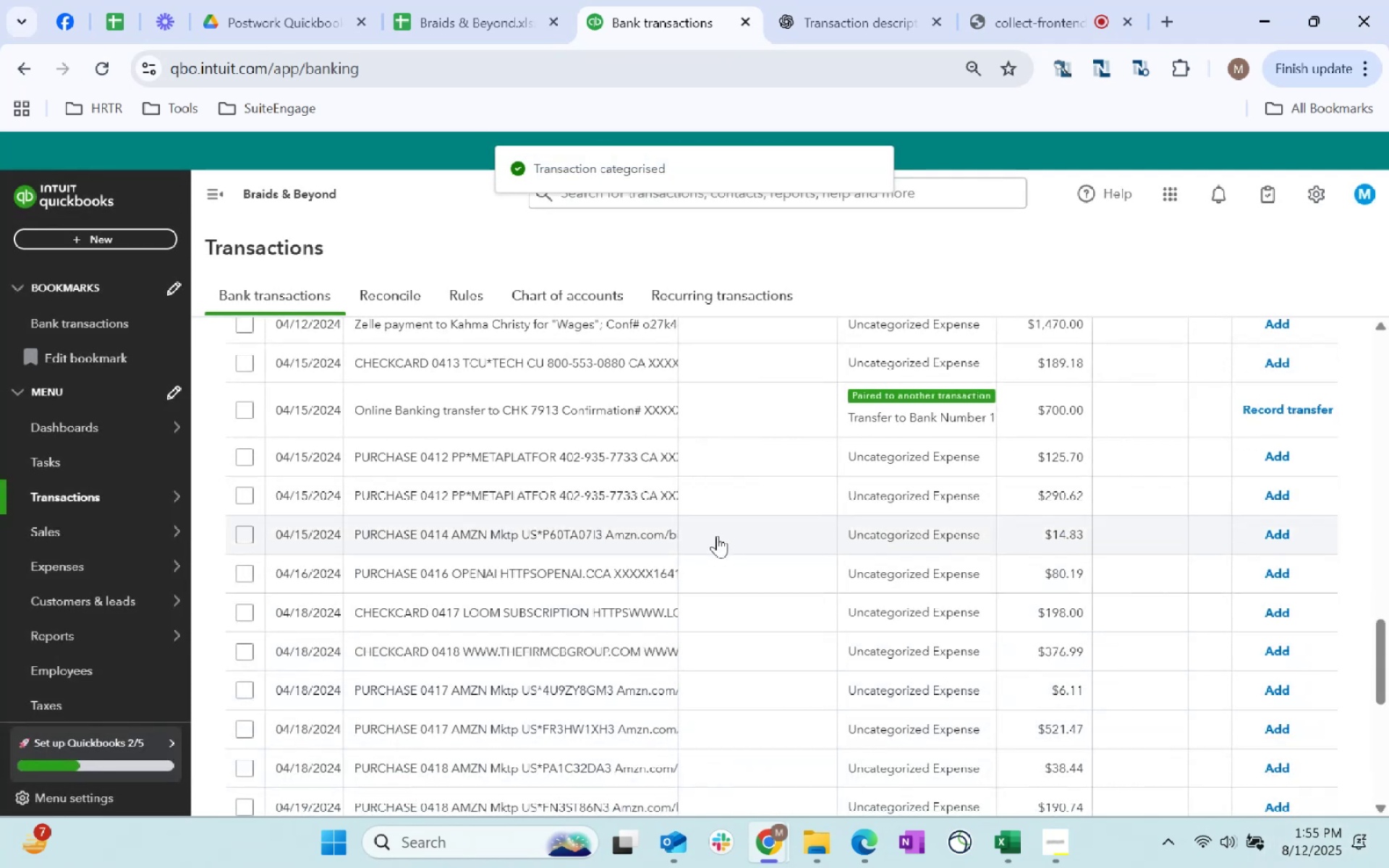 
left_click([749, 458])
 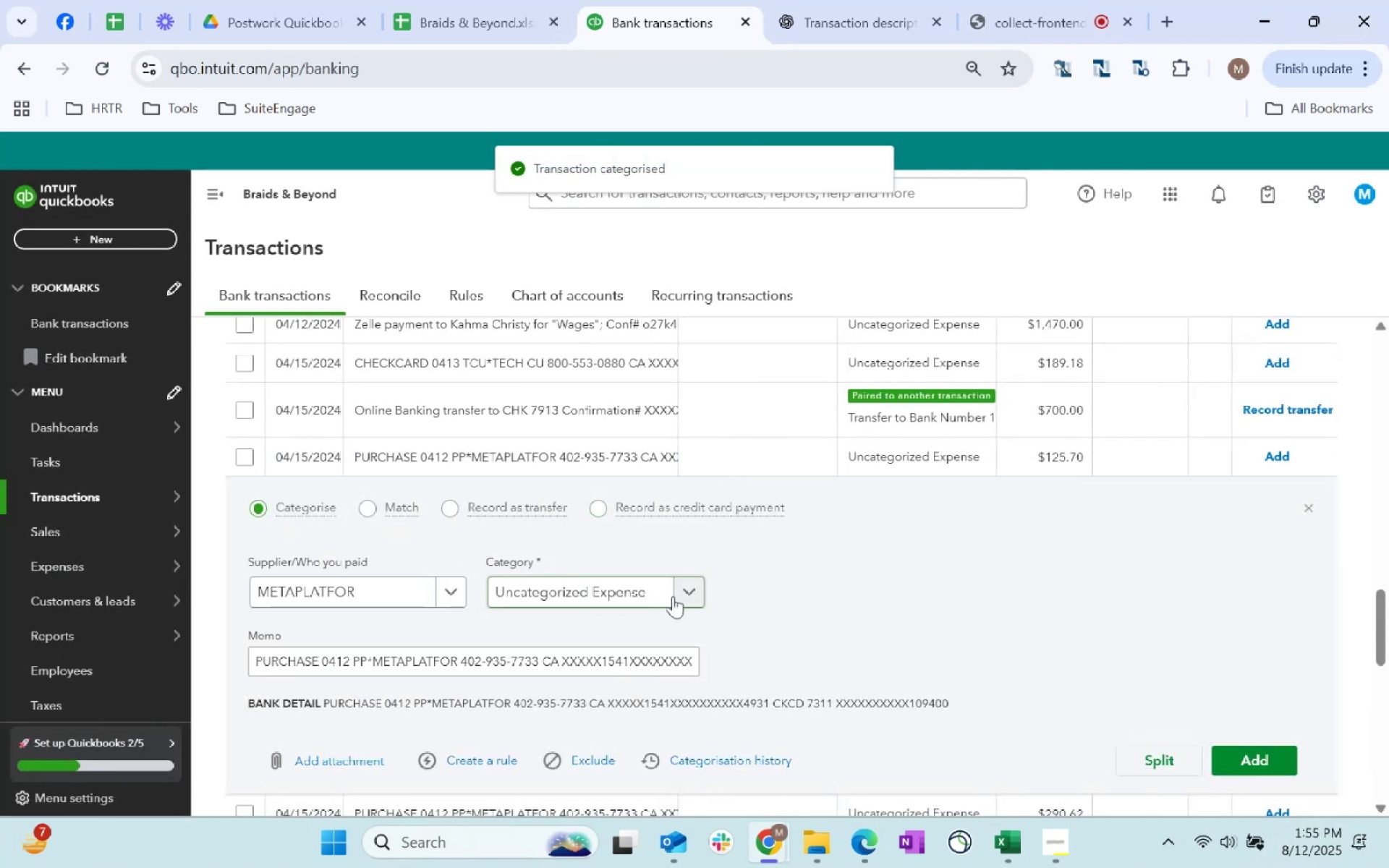 
left_click([616, 604])
 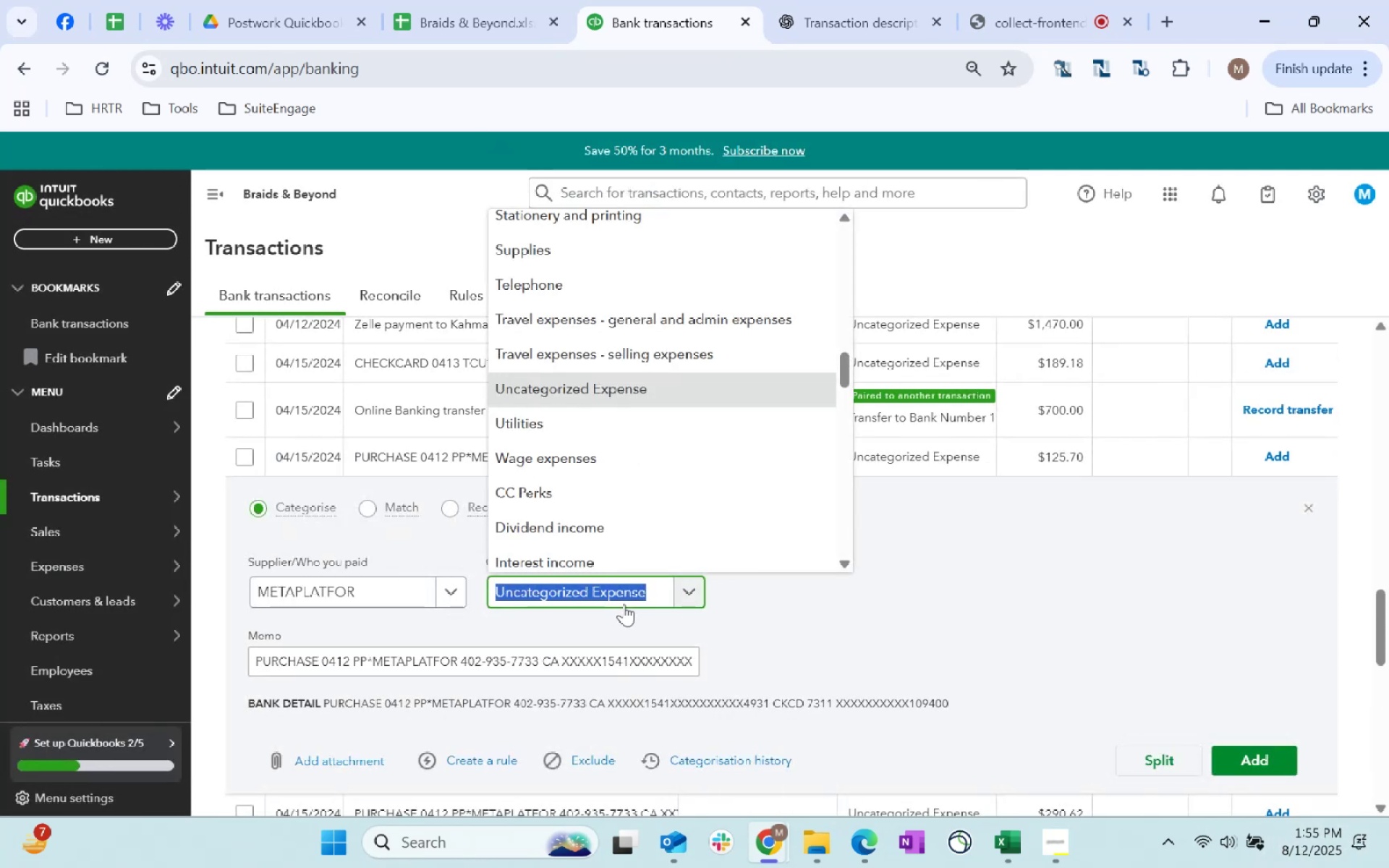 
type(soft)
 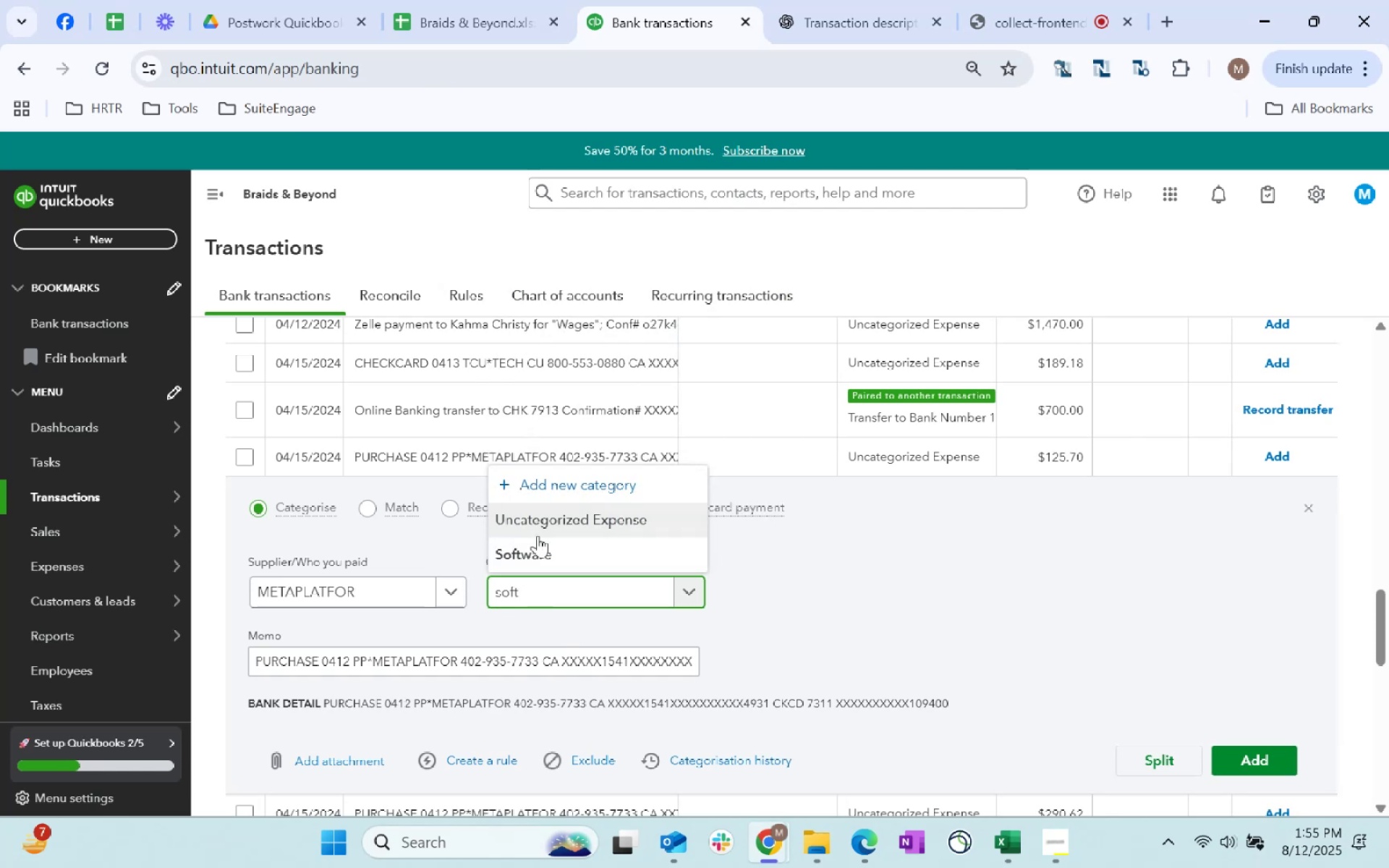 
left_click([580, 545])
 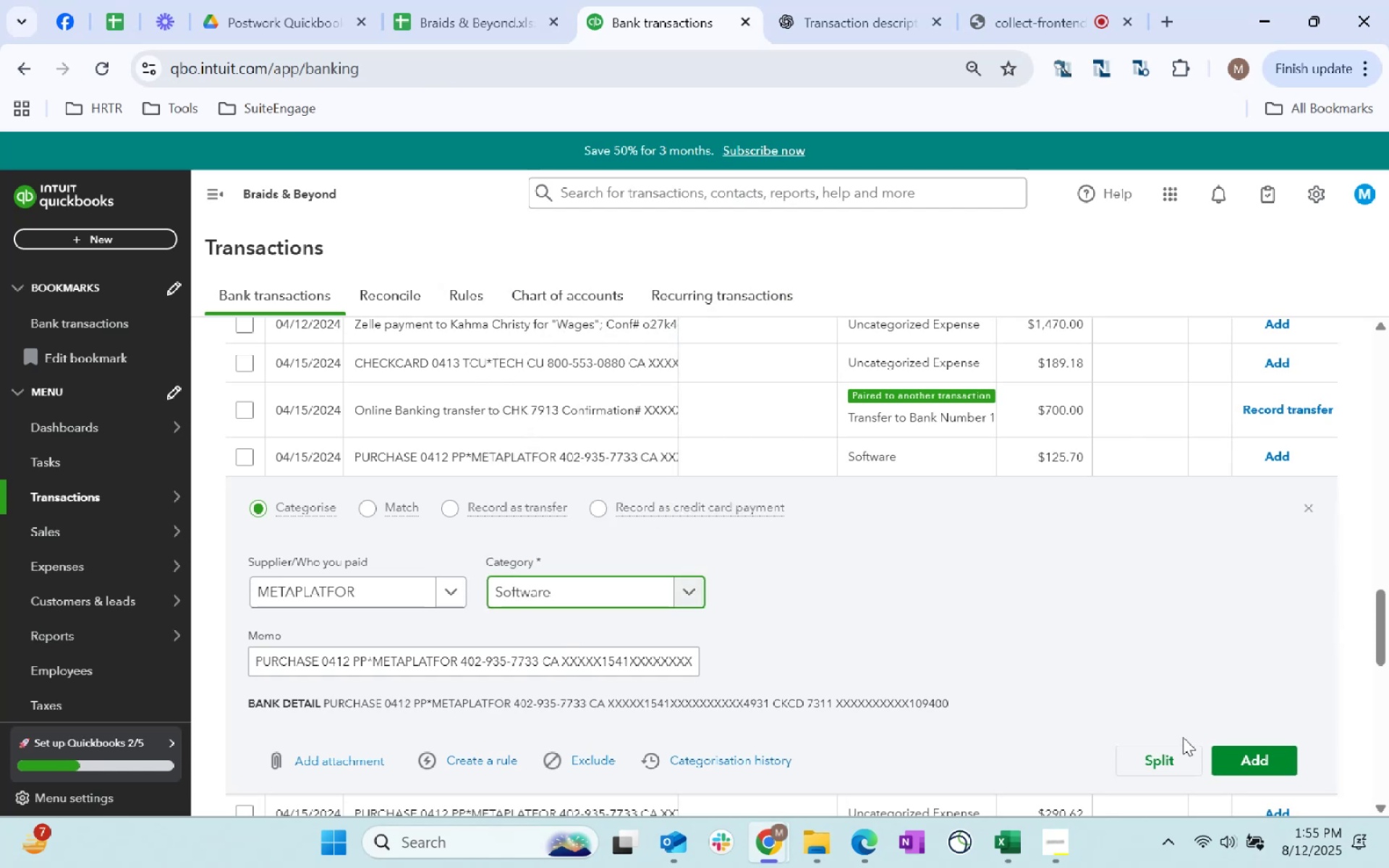 
left_click([1243, 750])
 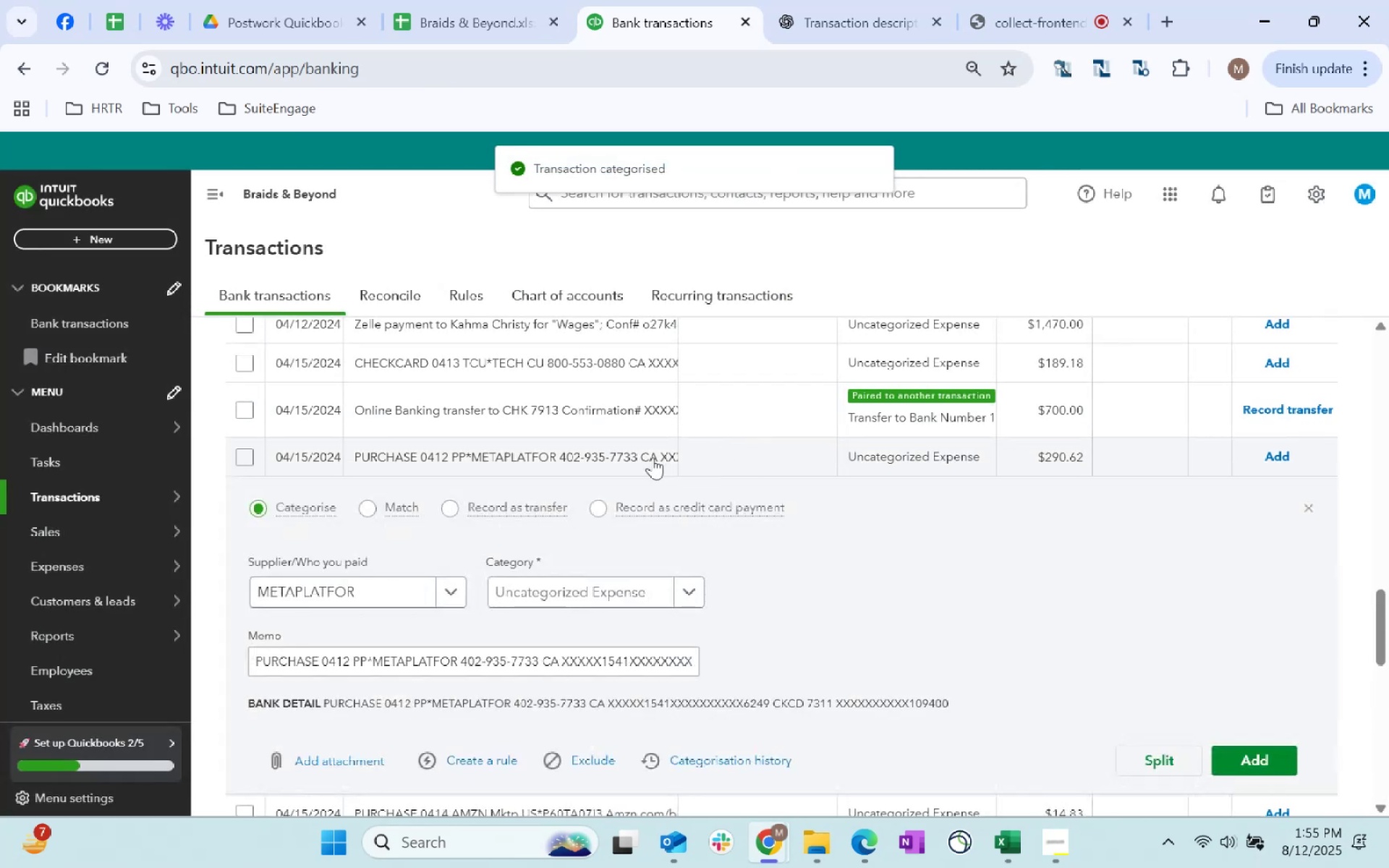 
left_click([557, 595])
 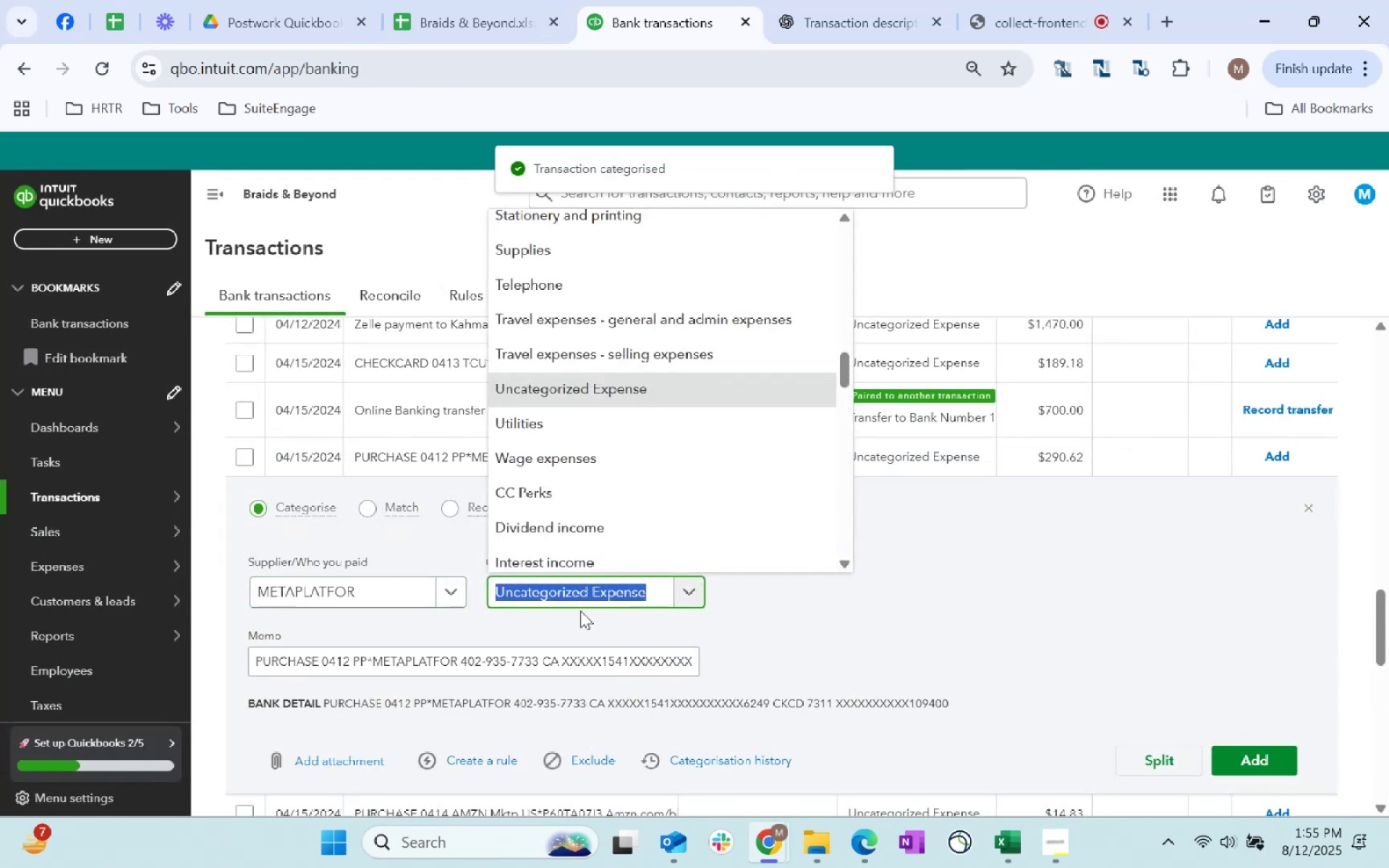 
type(software)
 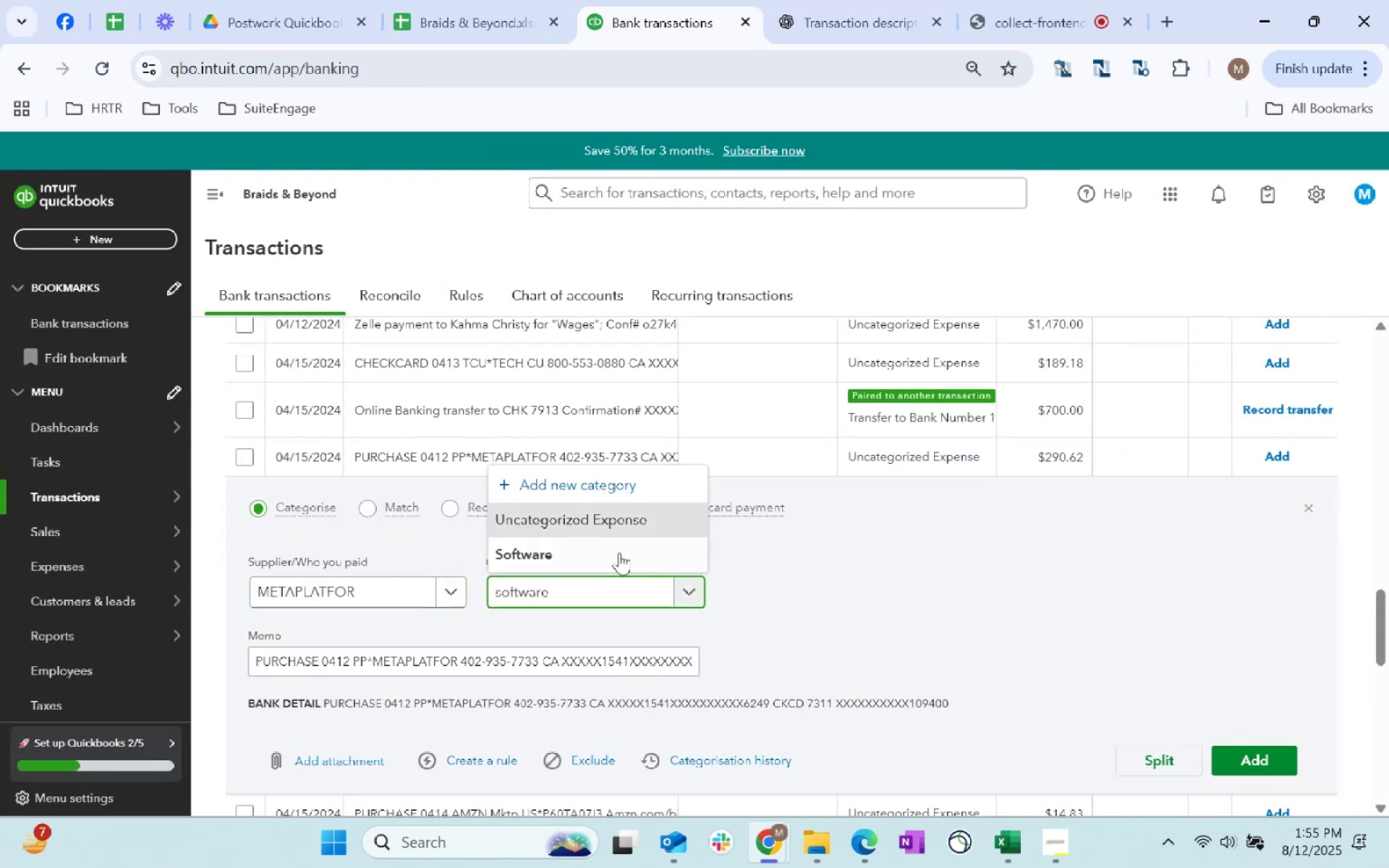 
left_click([622, 550])
 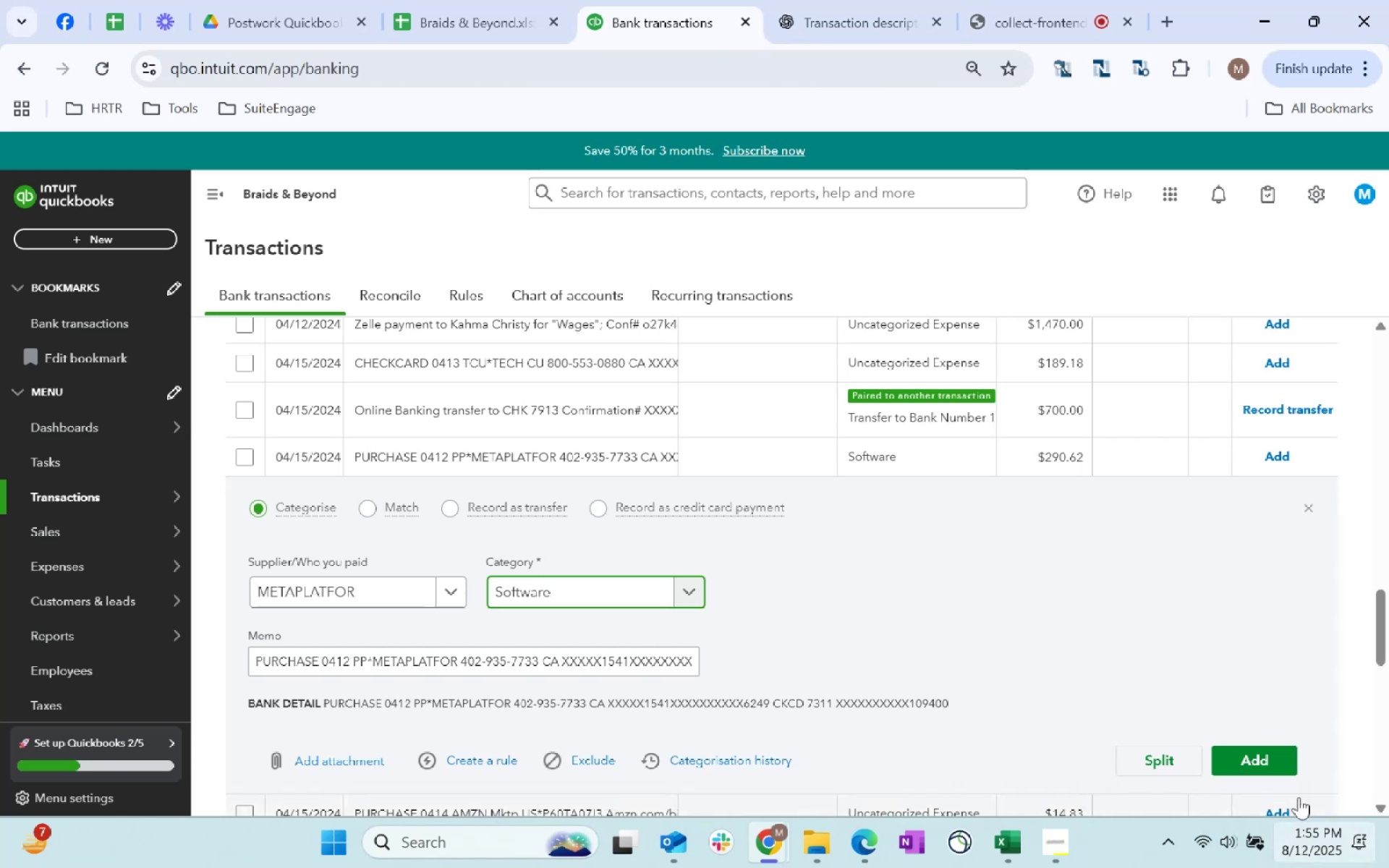 
left_click([1280, 773])
 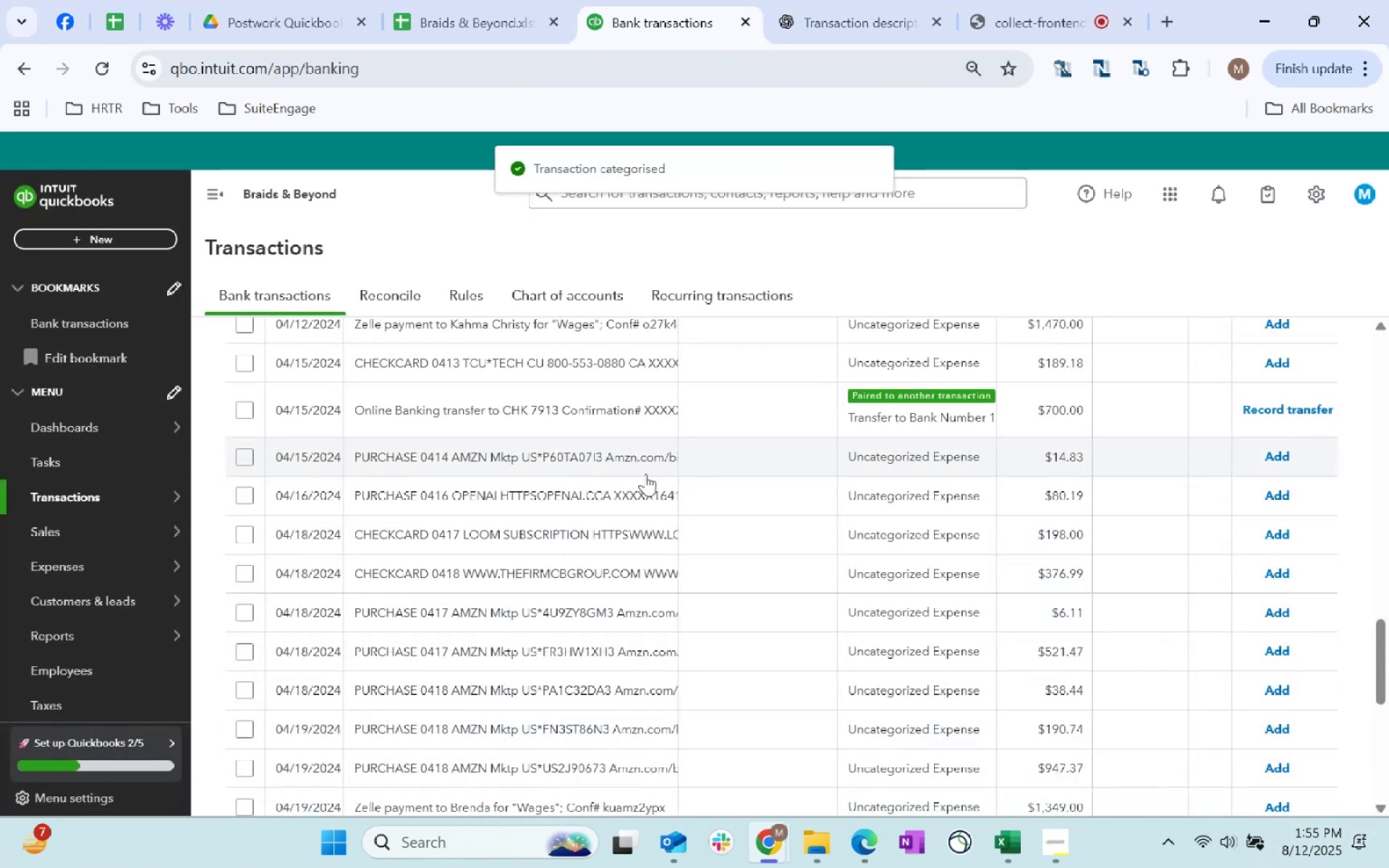 
left_click([736, 454])
 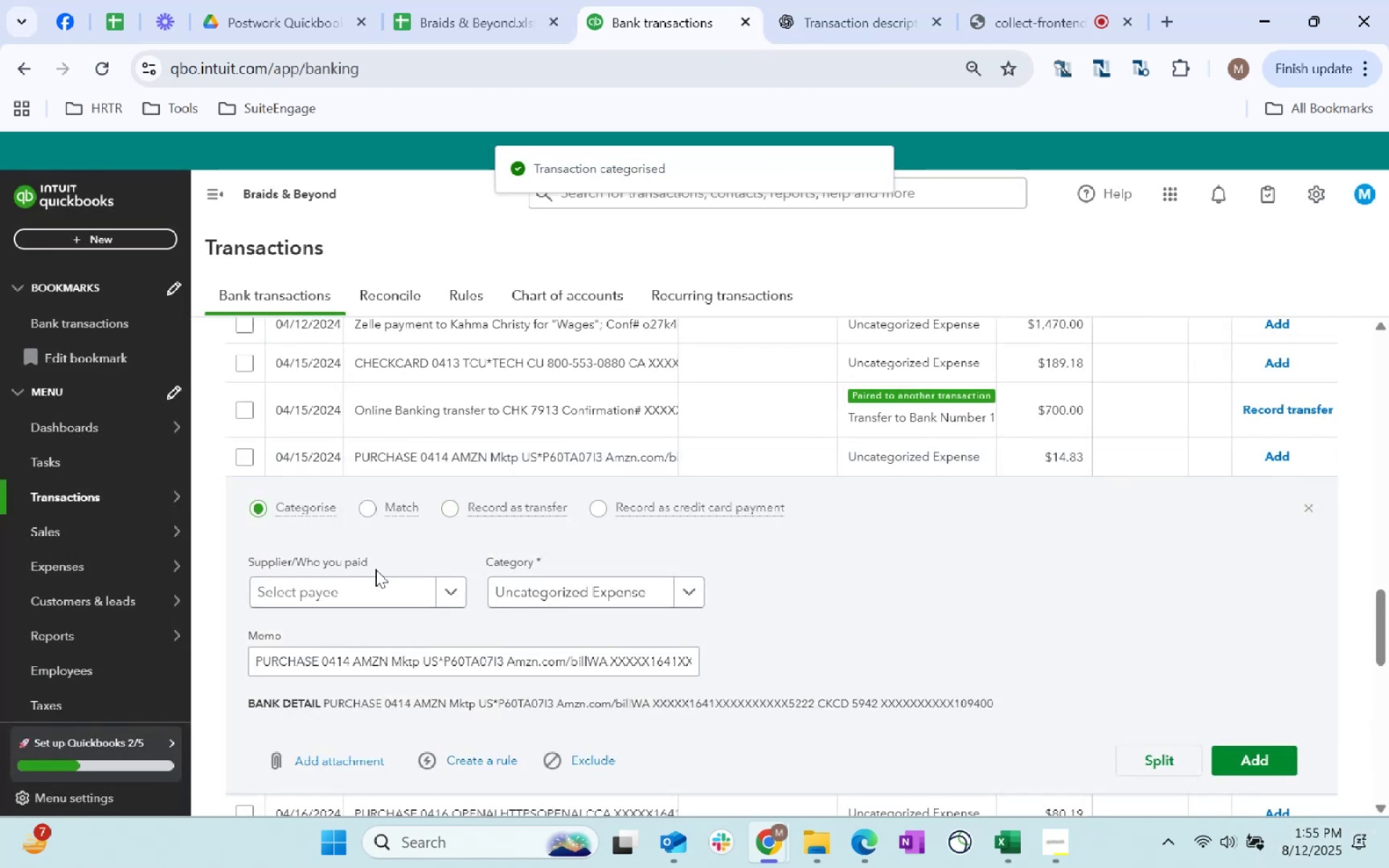 
left_click([368, 591])
 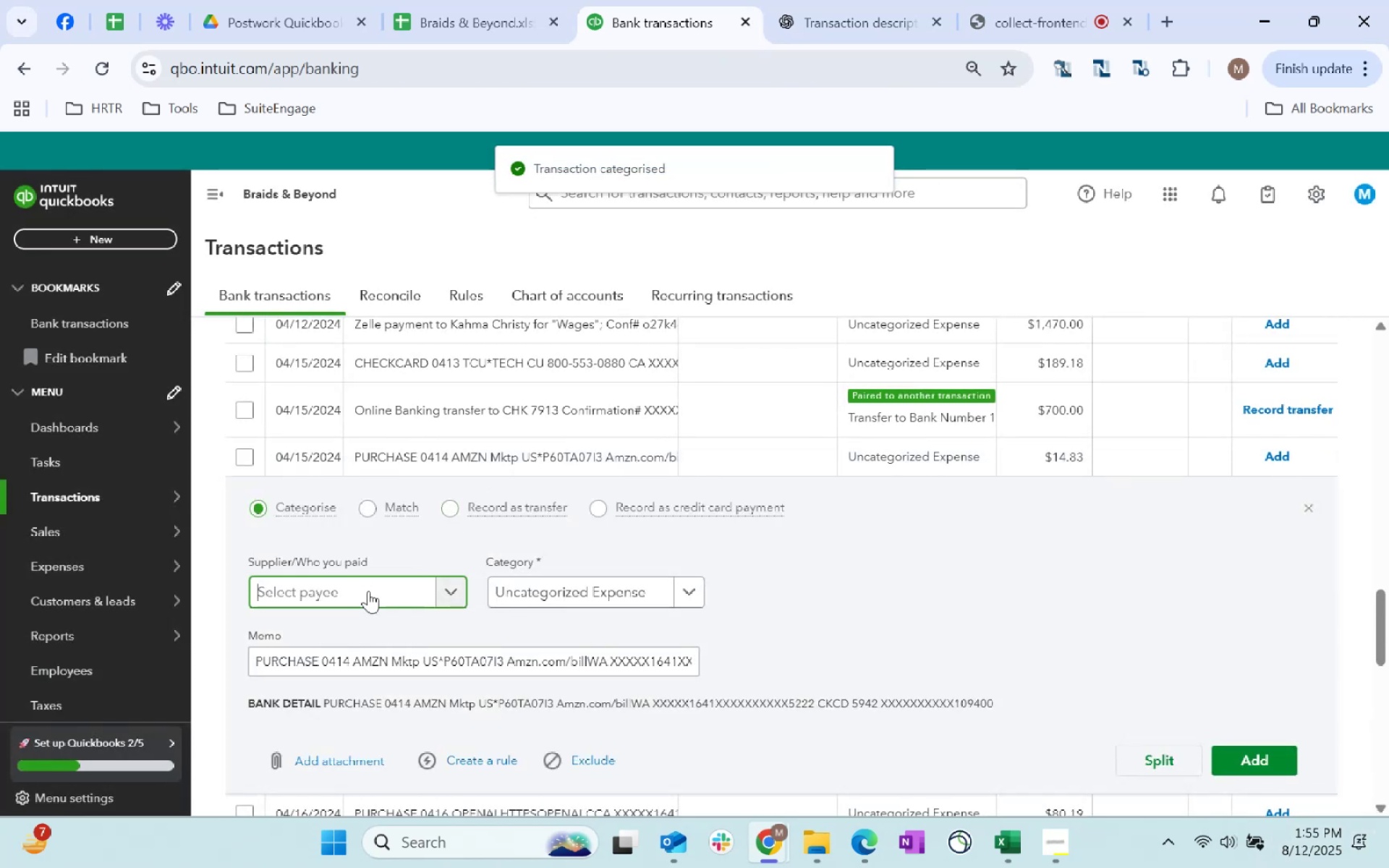 
type(Amazon)
key(Tab)
type(supplies)
 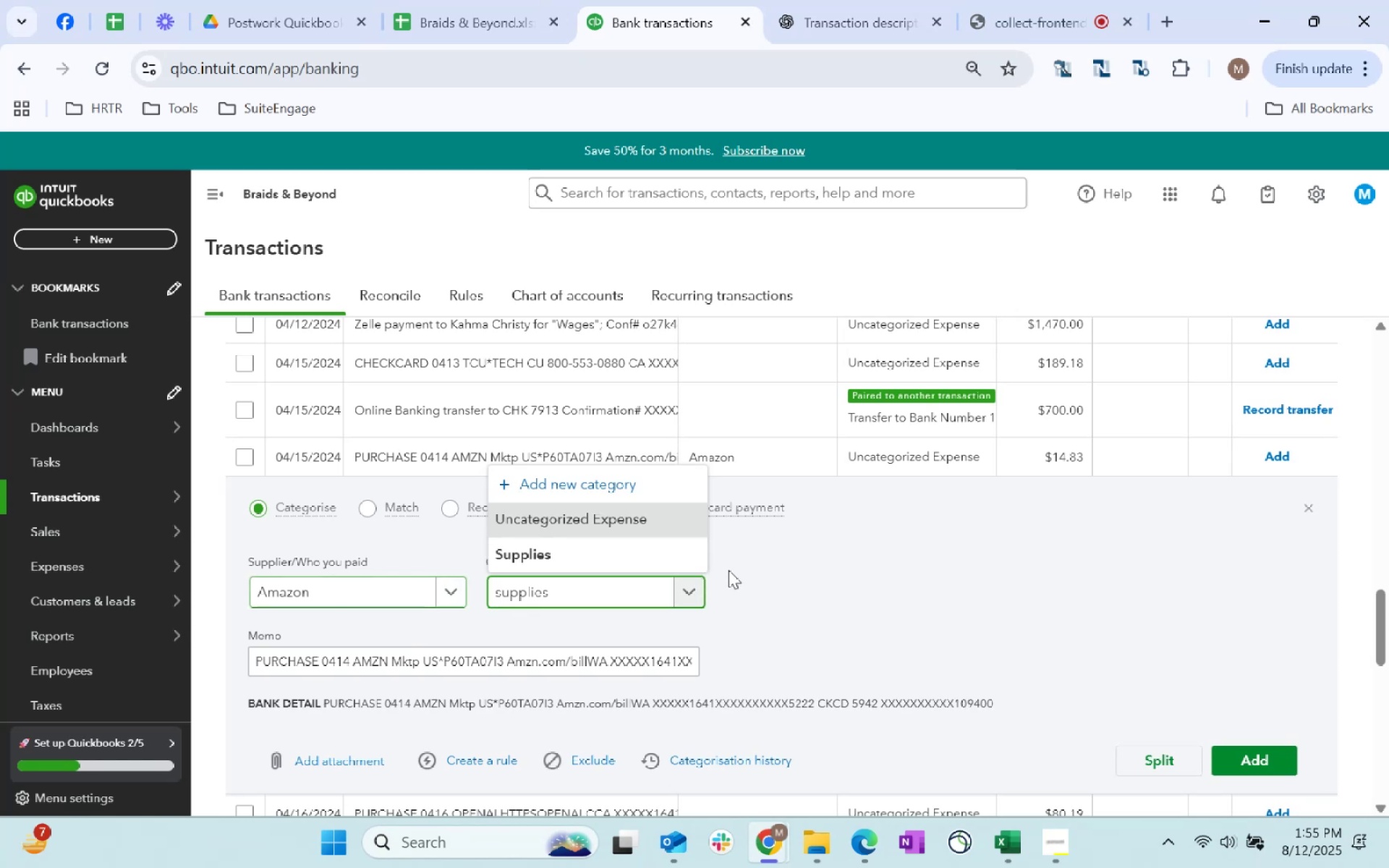 
left_click([692, 558])
 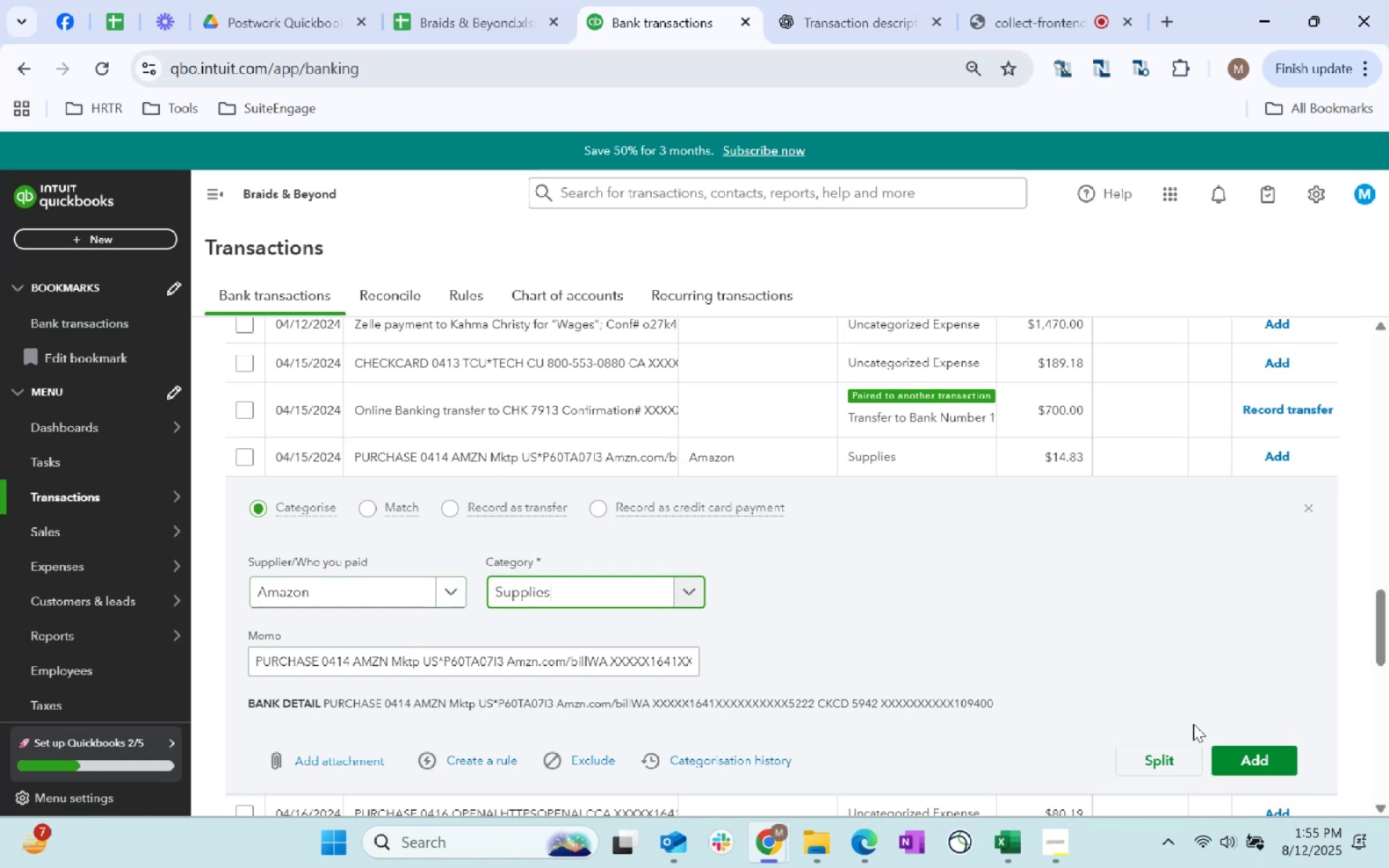 
left_click([1241, 753])
 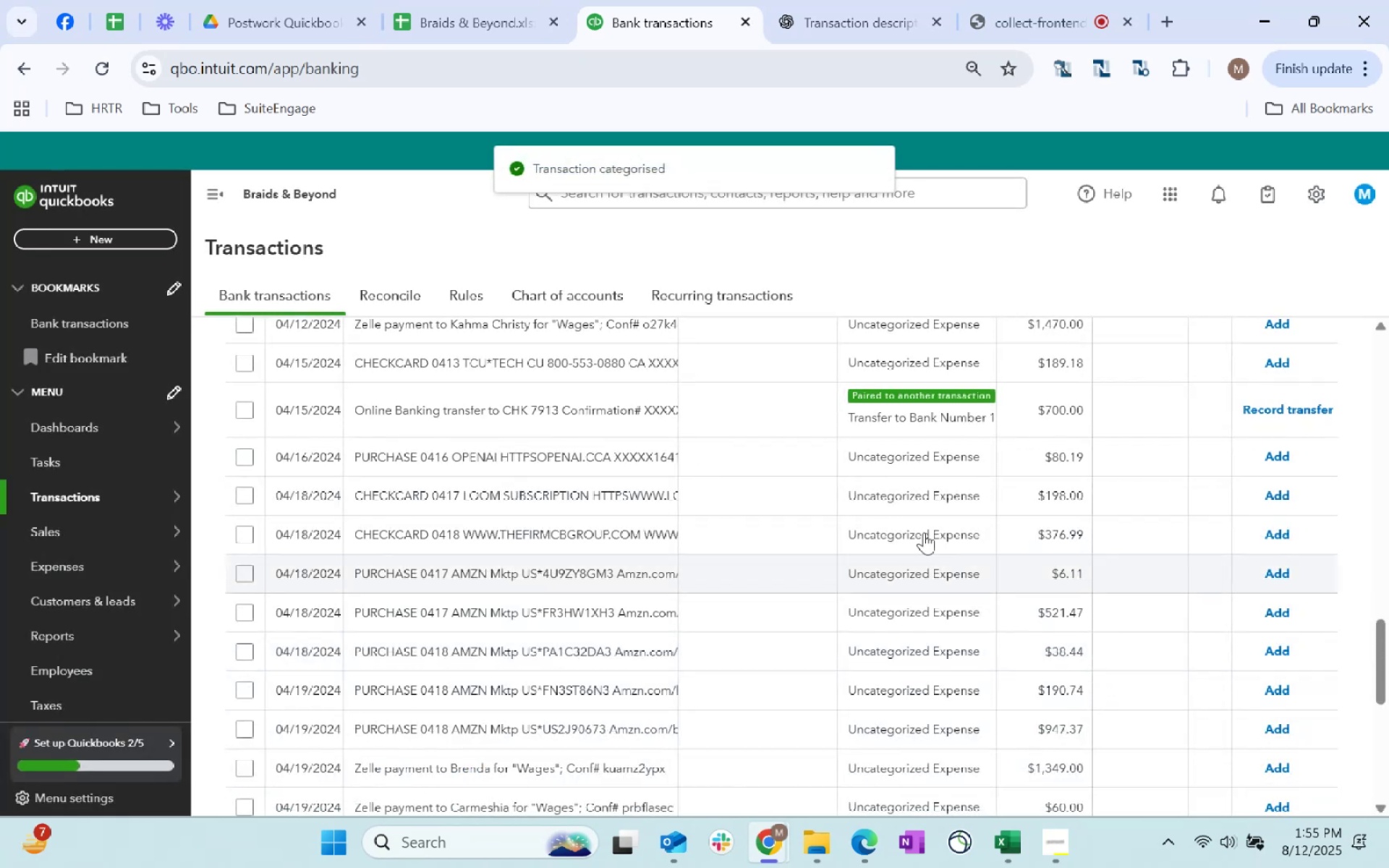 
left_click([790, 464])
 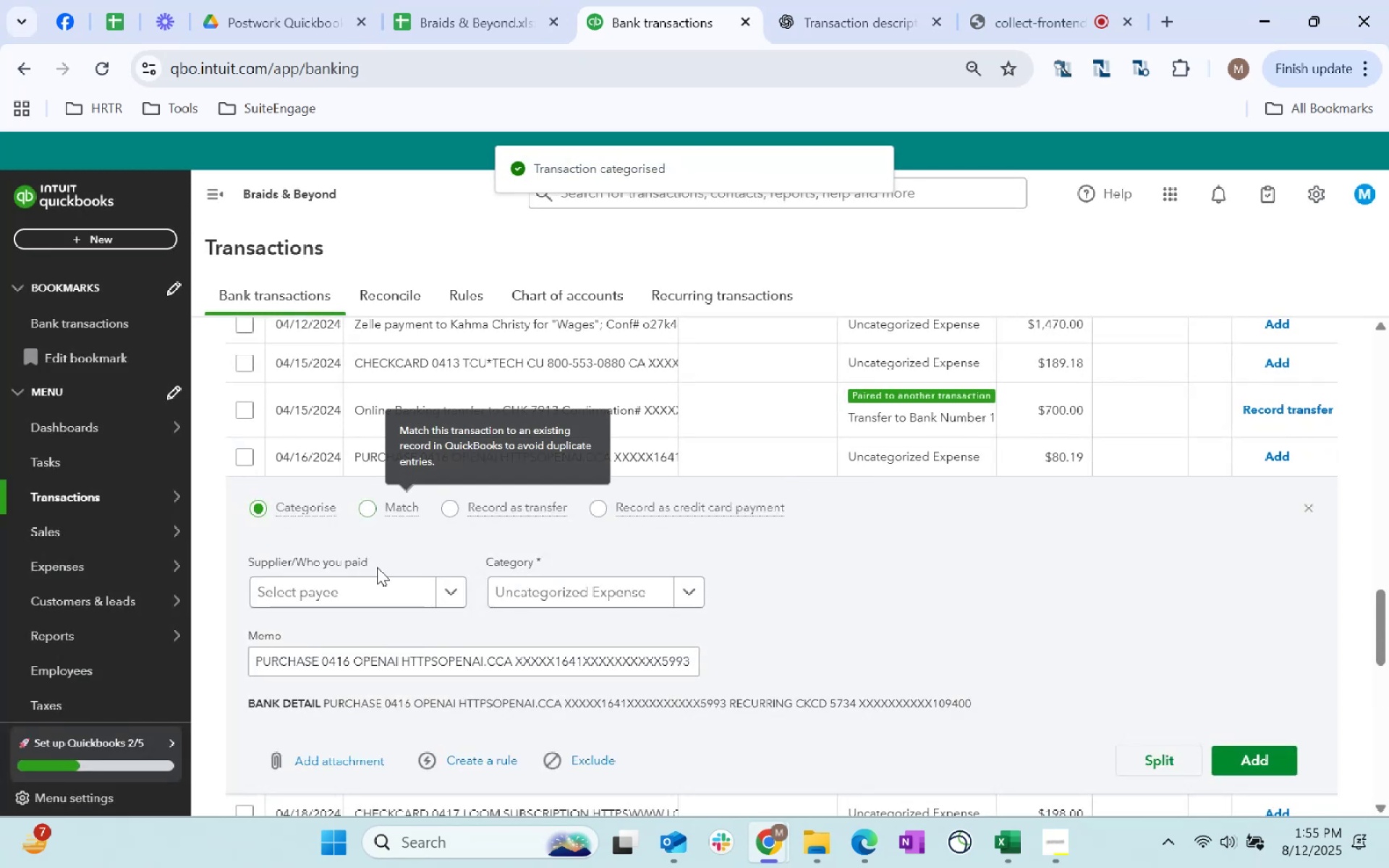 
left_click([372, 589])
 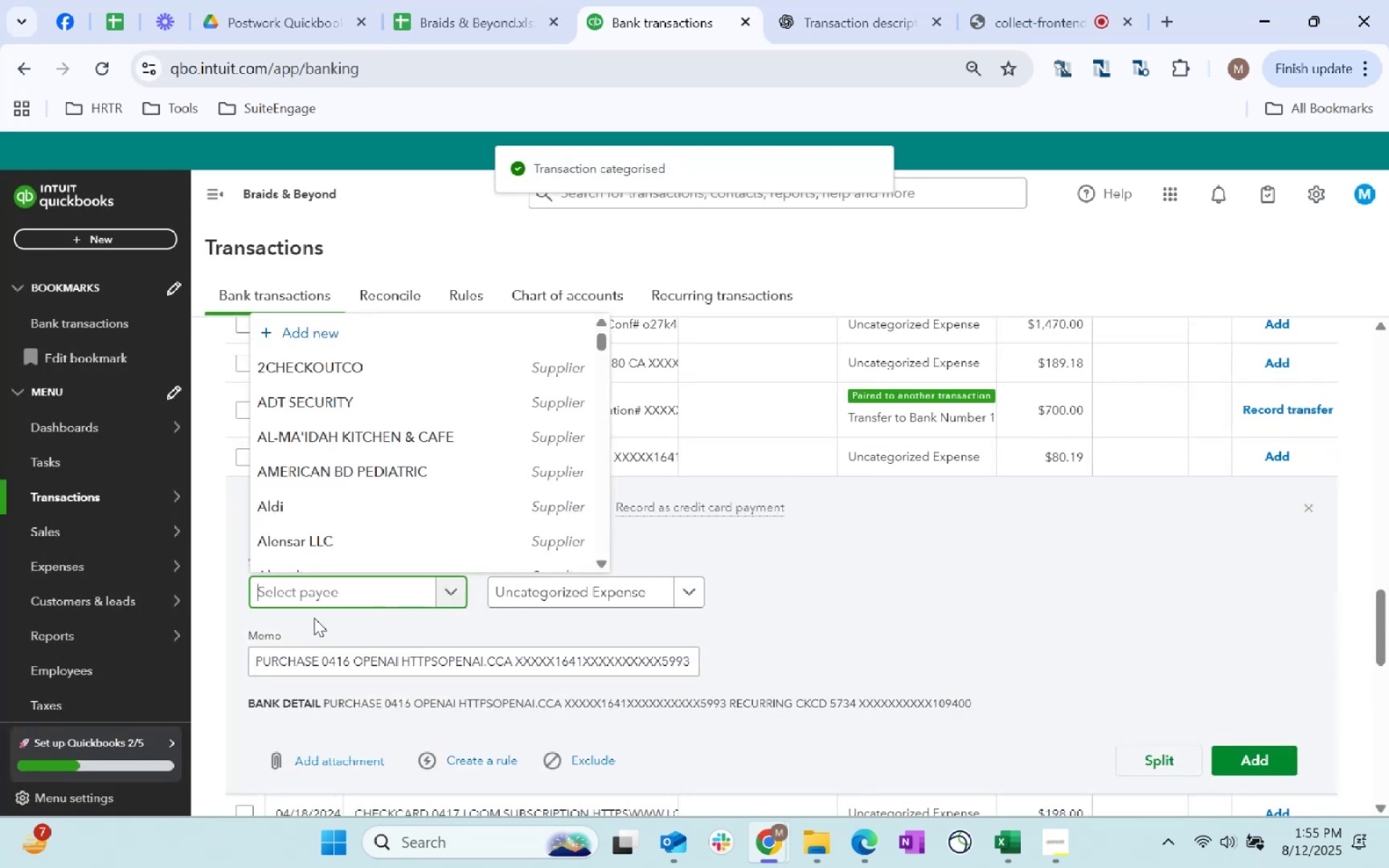 
type(Open AI)
key(Tab)
type(S)
key(Backspace)
type(dues)
key(Tab)
 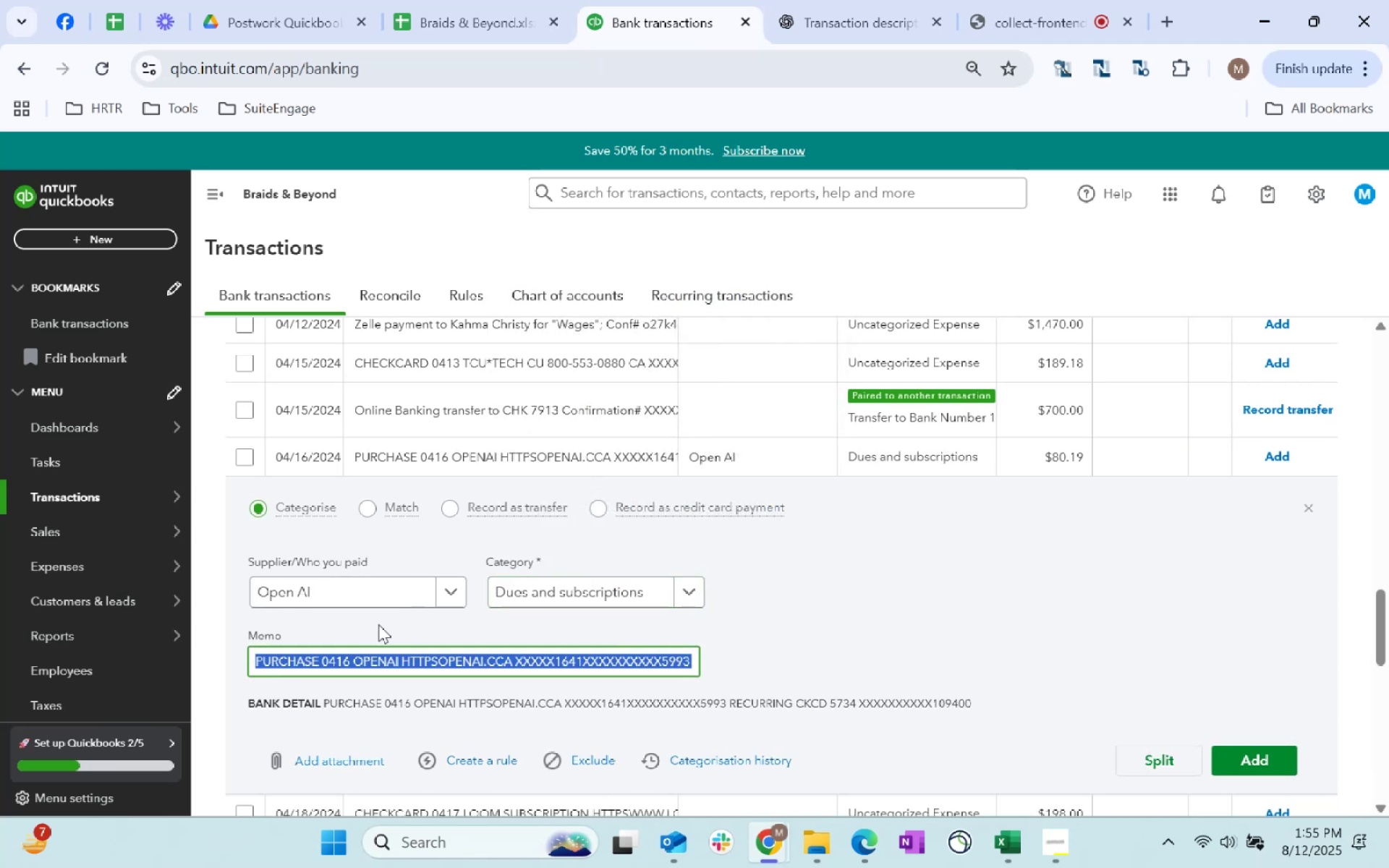 
left_click([1260, 762])
 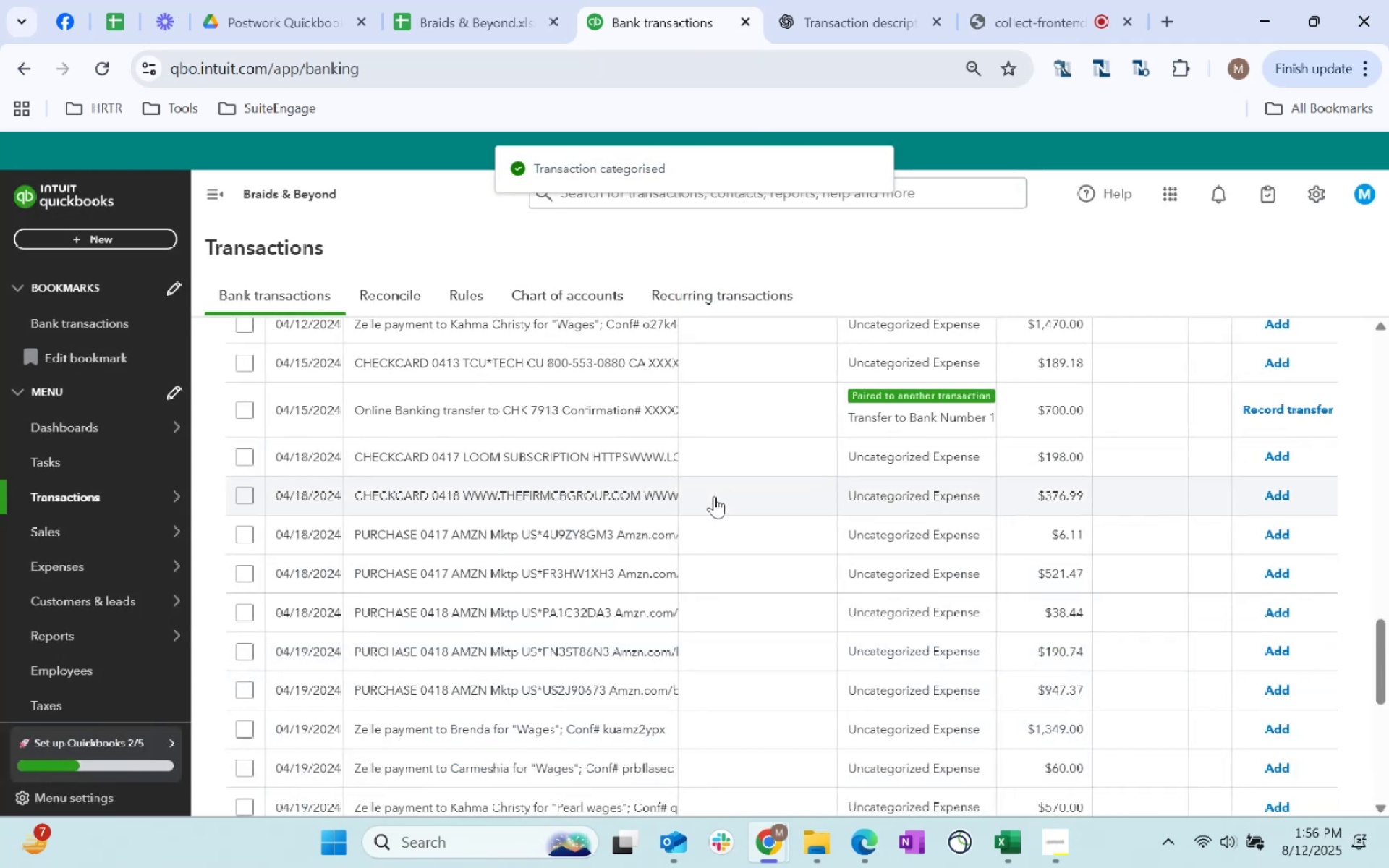 
wait(7.49)
 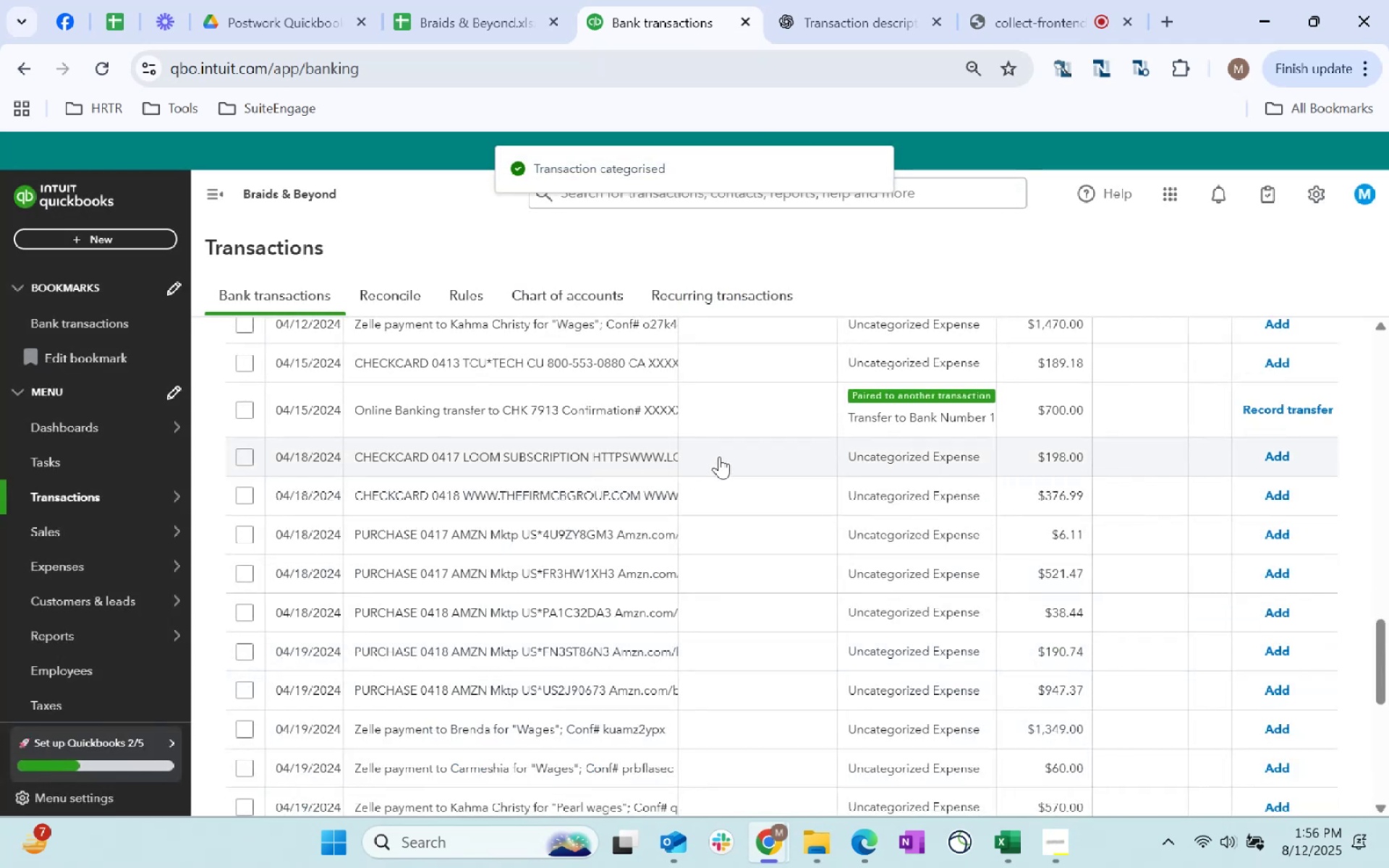 
left_click([710, 532])
 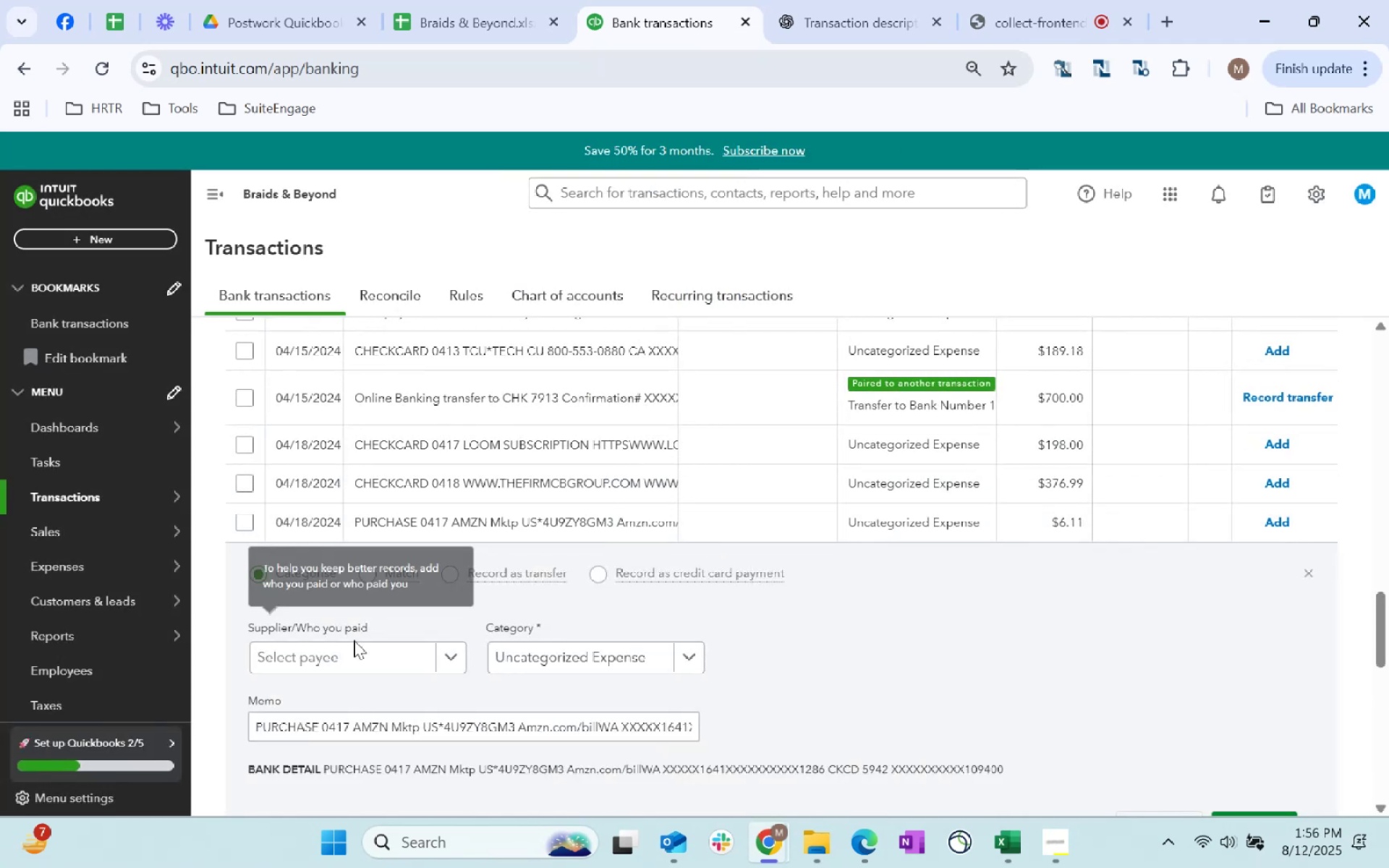 
left_click([354, 652])
 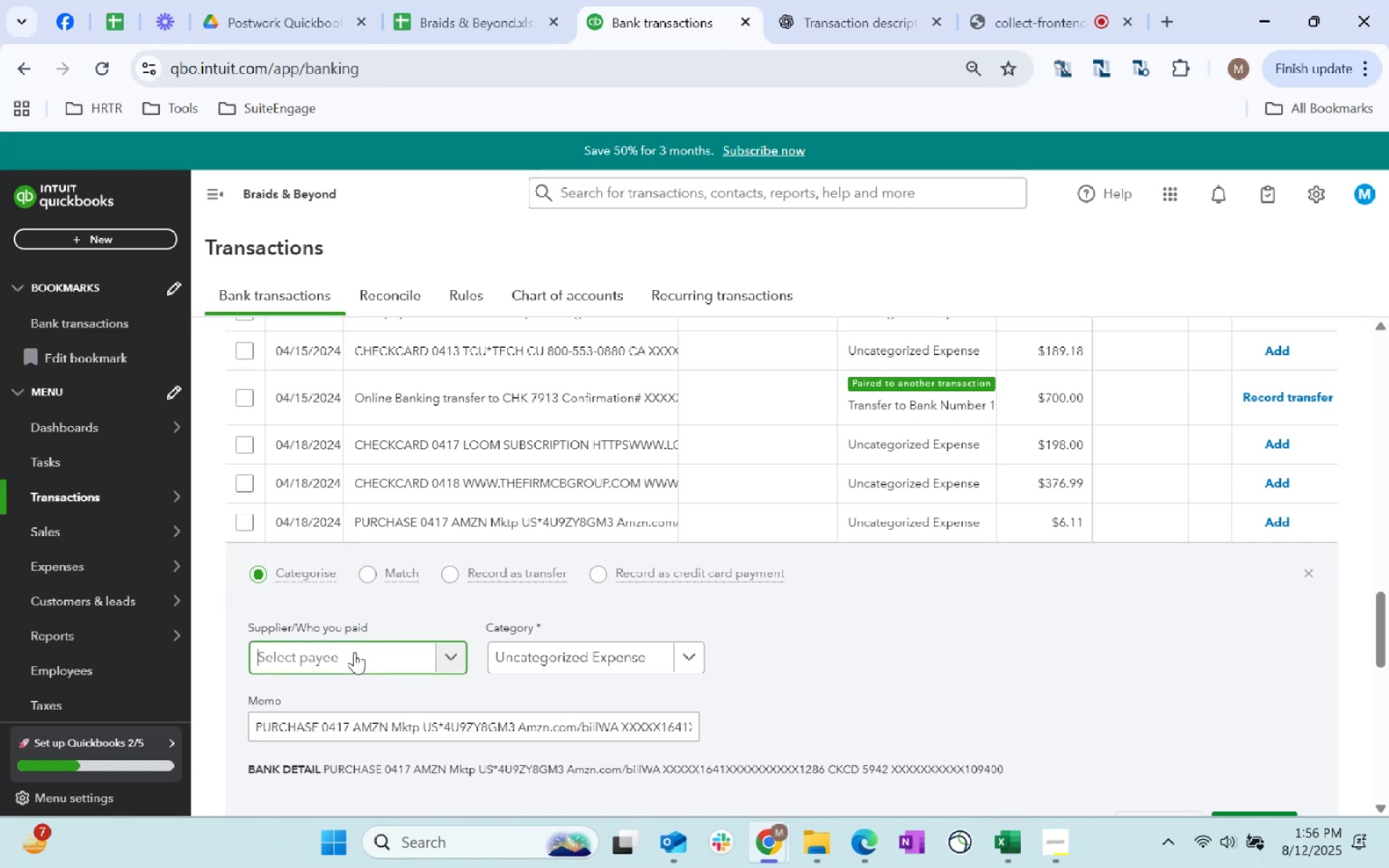 
type(Amazon)
key(Tab)
type(supplies)
key(Tab)
 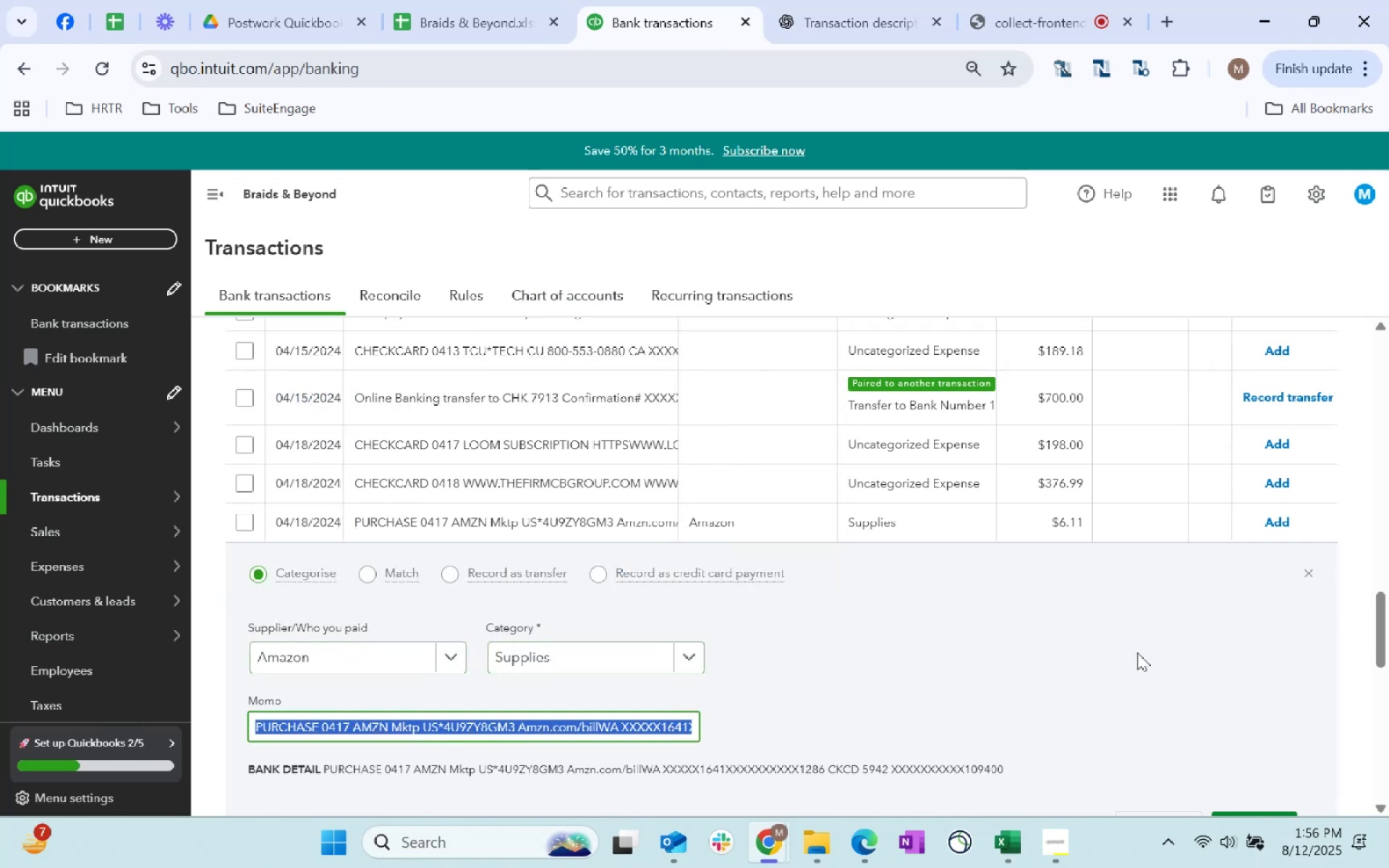 
scroll: coordinate [1137, 652], scroll_direction: down, amount: 1.0
 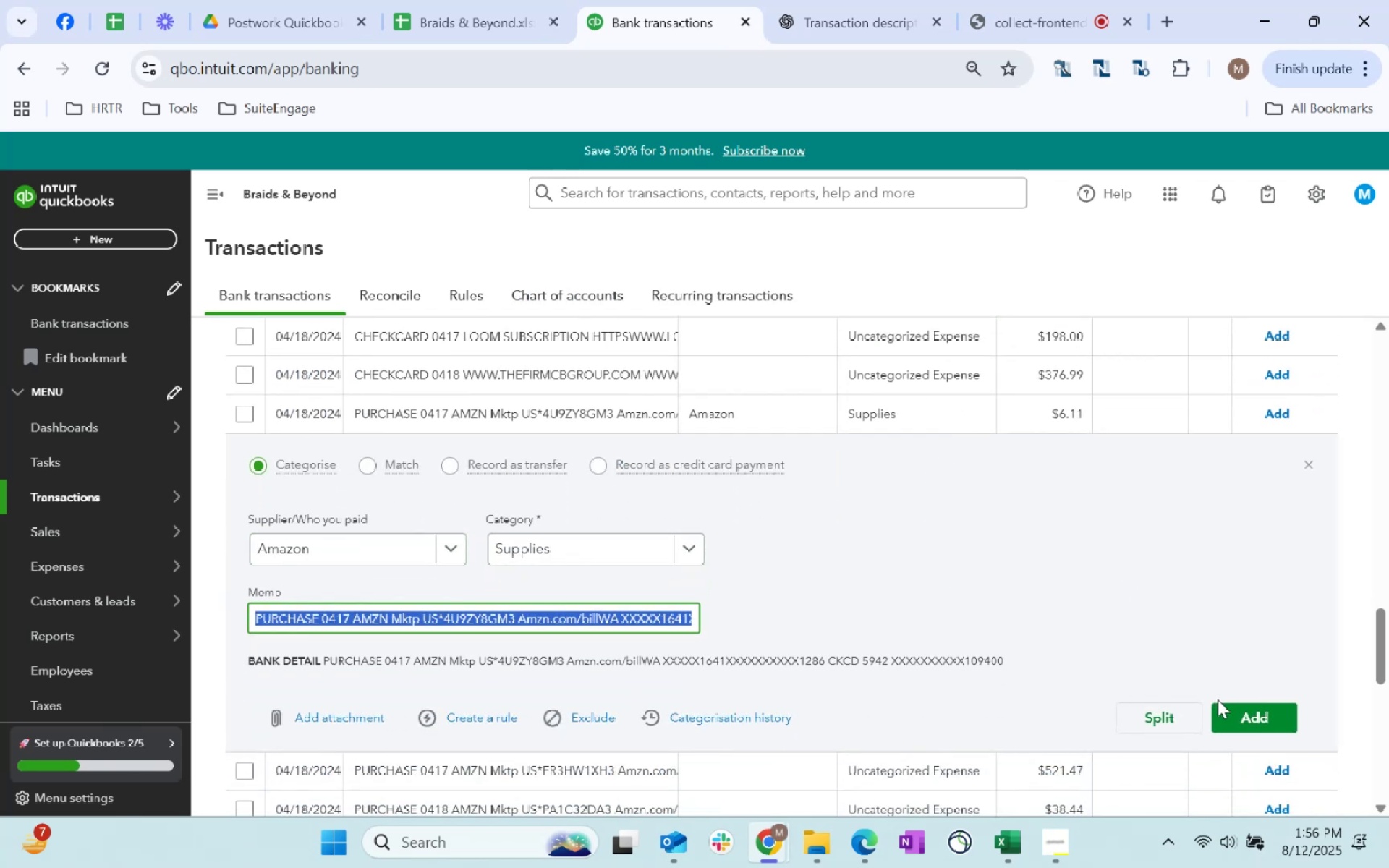 
left_click([1230, 705])
 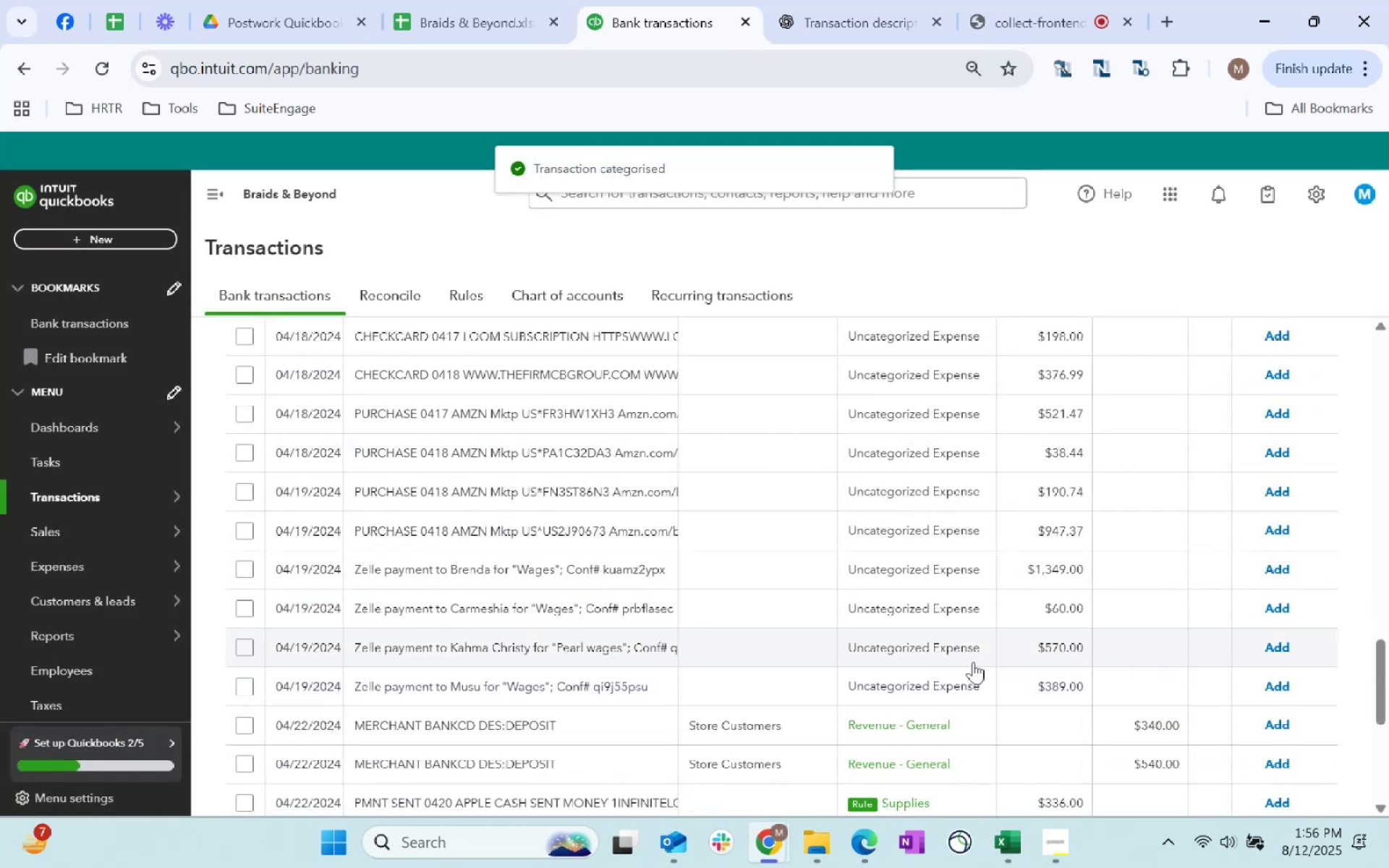 
scroll: coordinate [956, 464], scroll_direction: down, amount: 1.0
 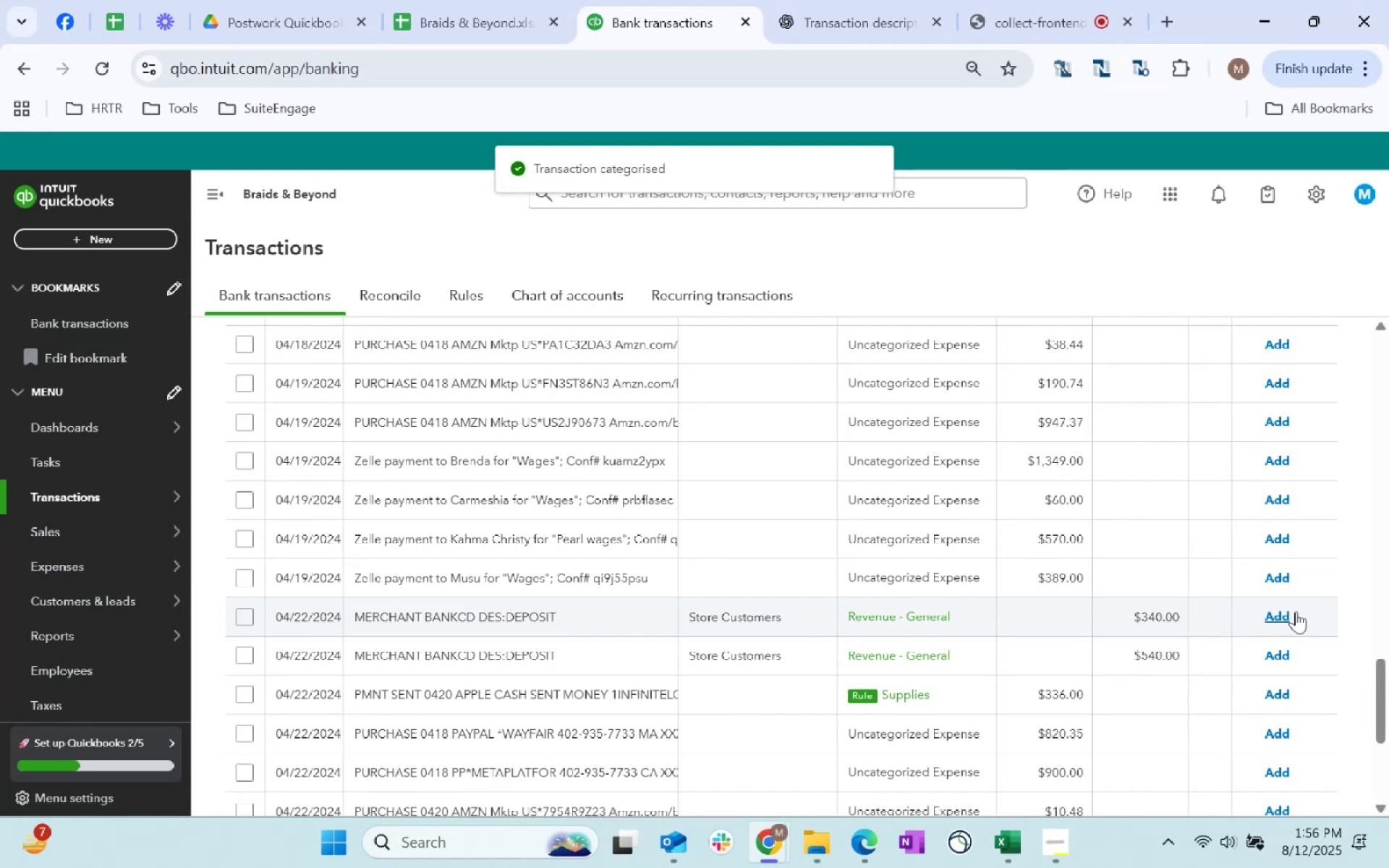 
left_click([1288, 610])
 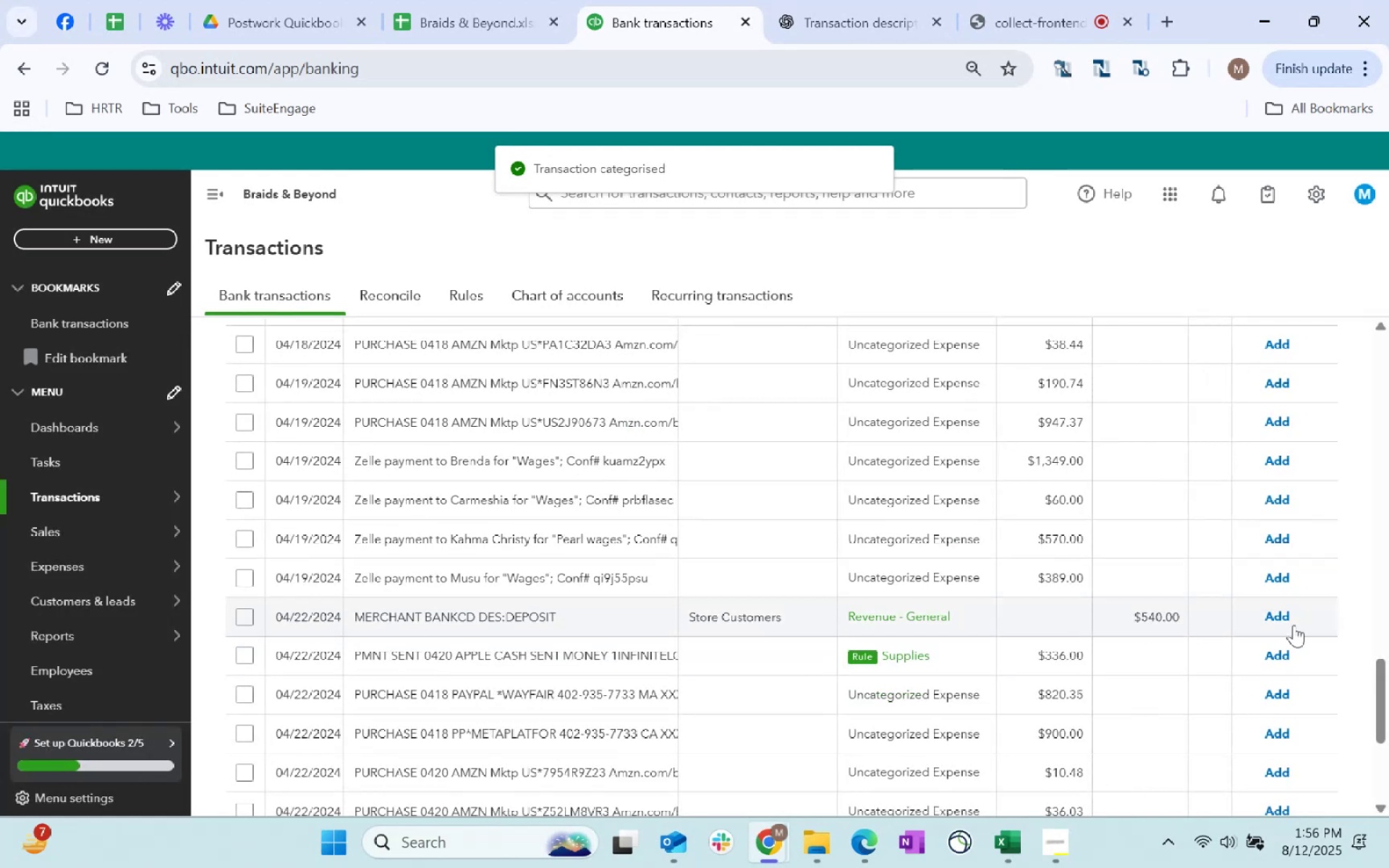 
left_click([1278, 612])
 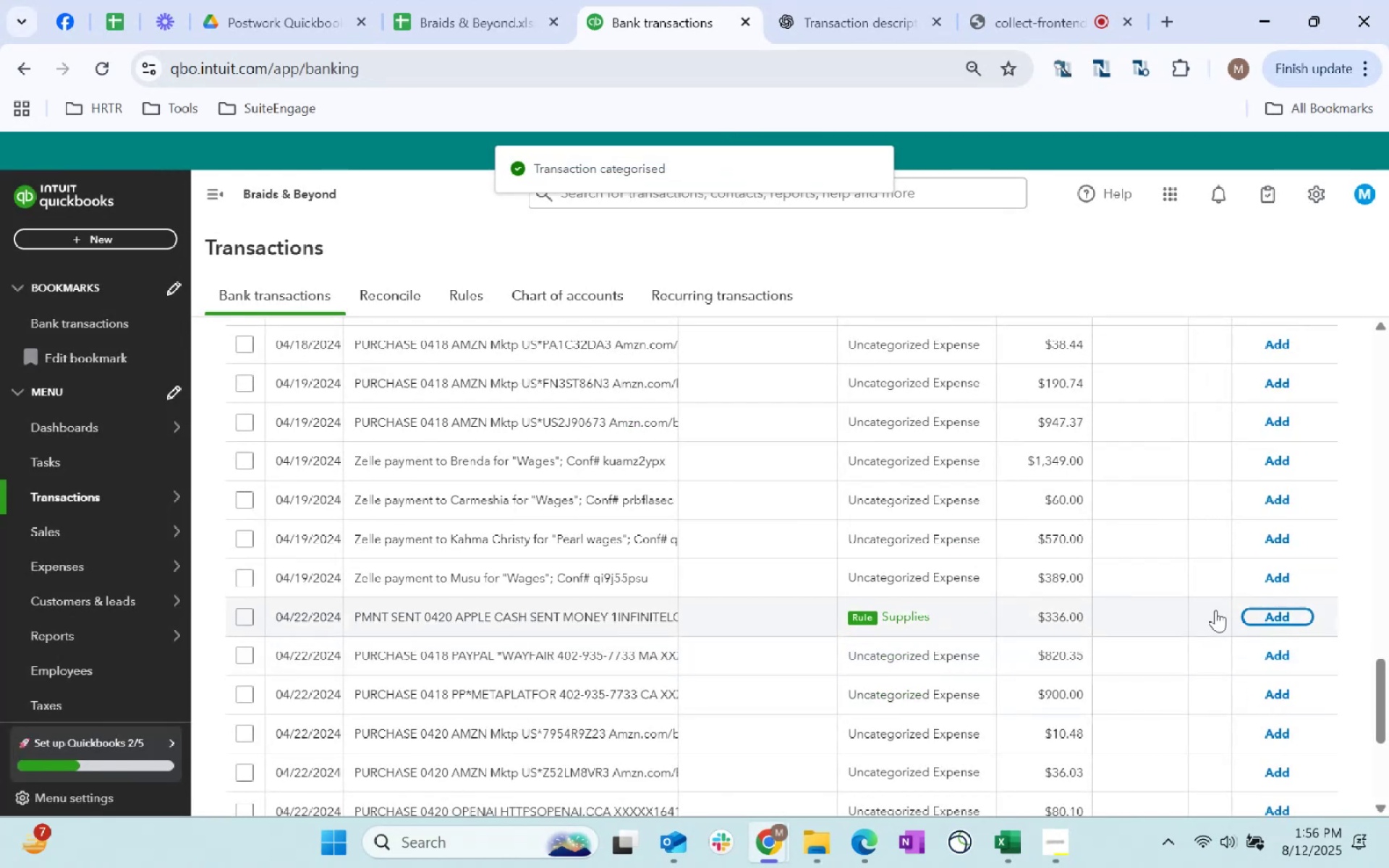 
left_click([1278, 621])
 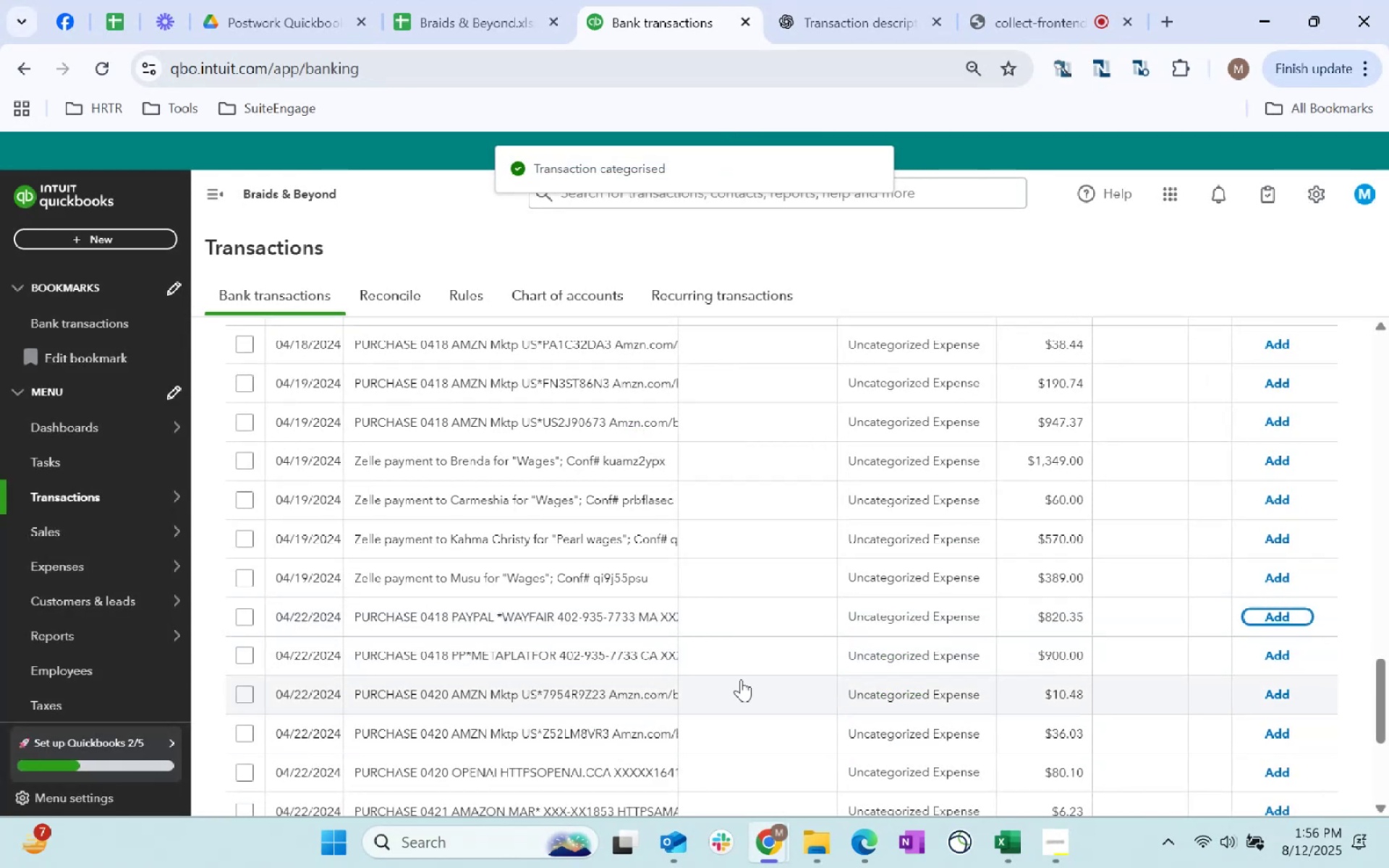 
scroll: coordinate [749, 630], scroll_direction: up, amount: 1.0
 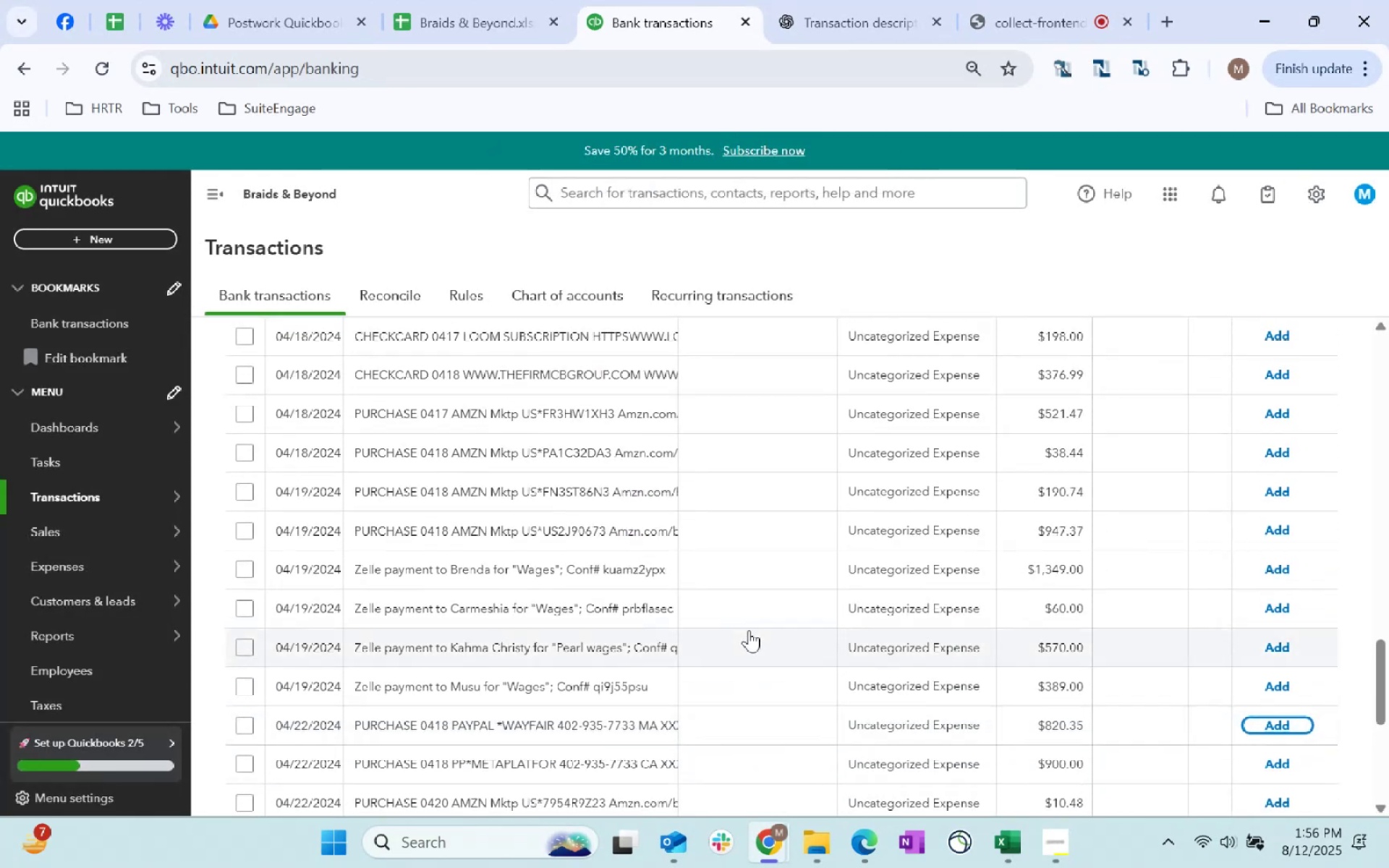 
scroll: coordinate [749, 630], scroll_direction: down, amount: 1.0
 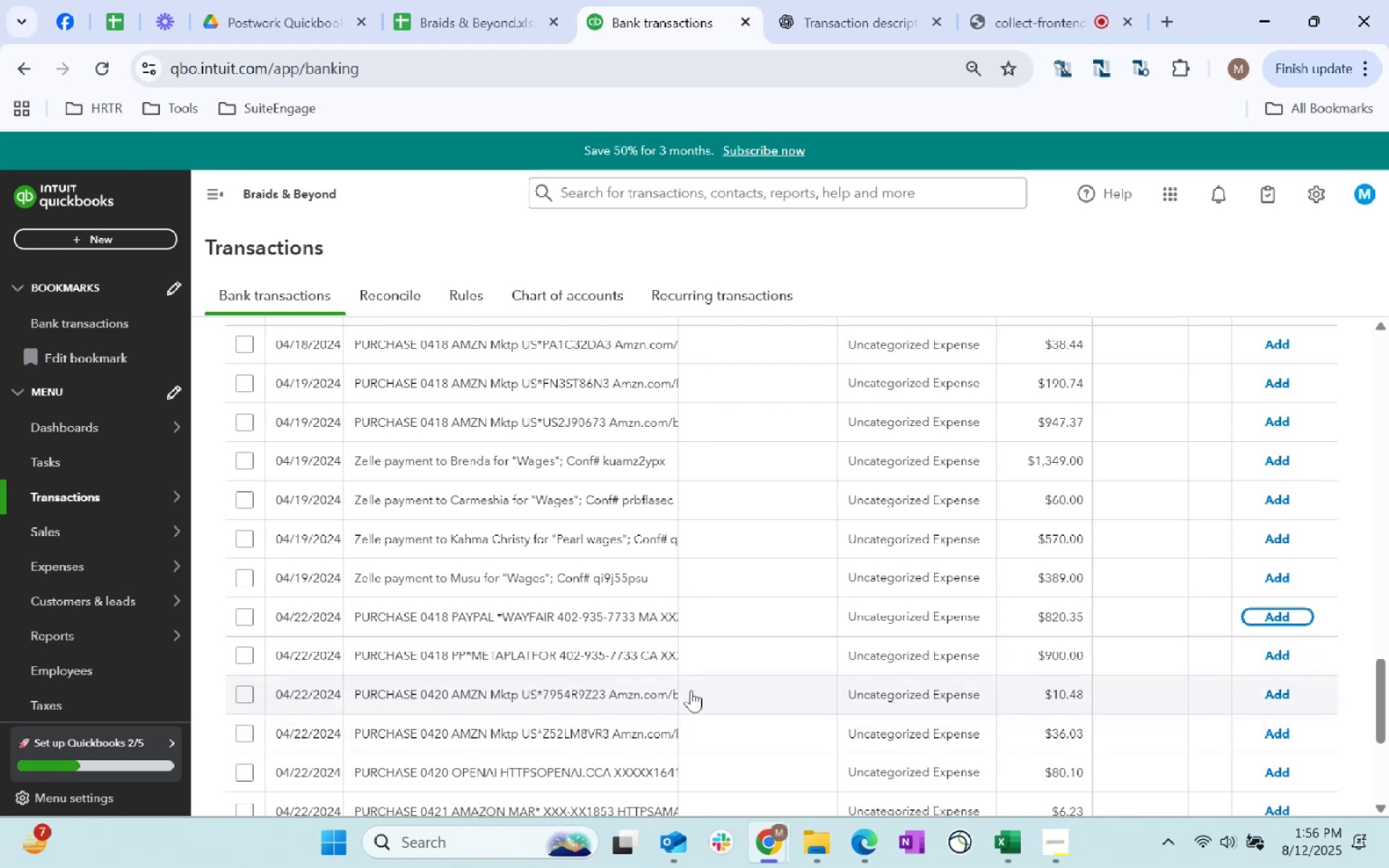 
wait(6.2)
 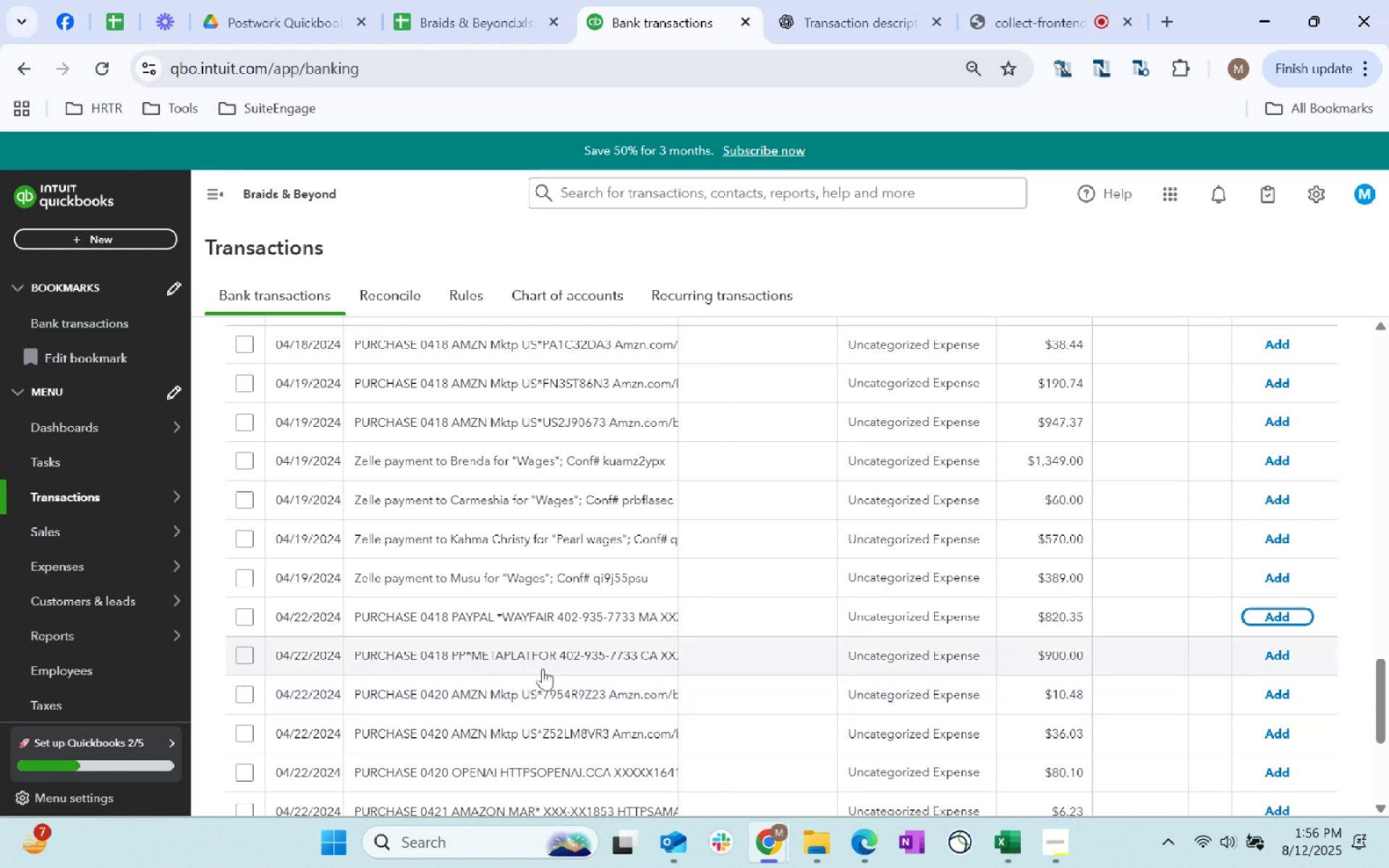 
scroll: coordinate [750, 632], scroll_direction: up, amount: 3.0
 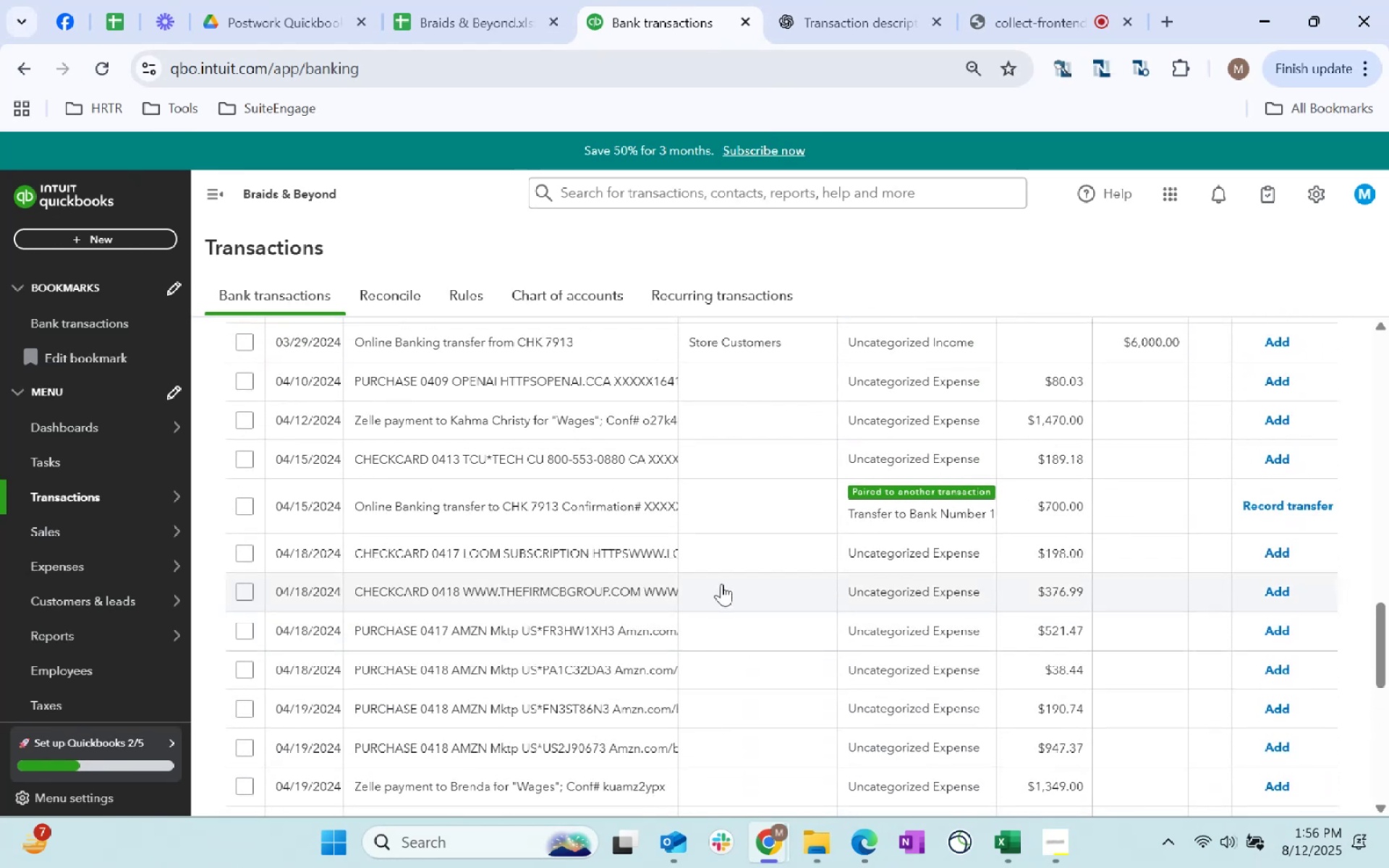 
key(Alt+AltLeft)
 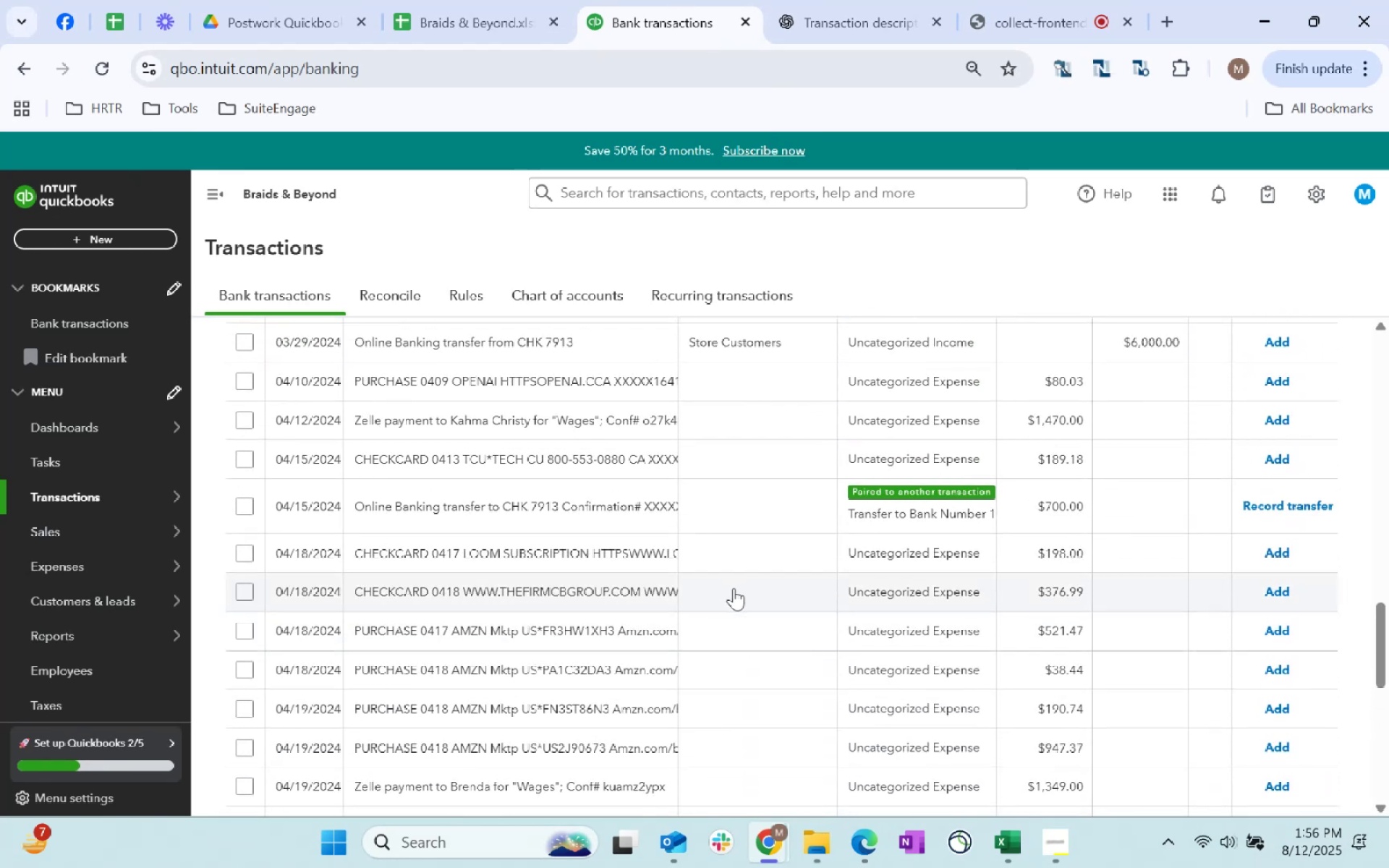 
key(Tab)
type(The firm CB Gourp)
key(Backspace)
key(Backspace)
key(Backspace)
key(Backspace)
type(roup)
 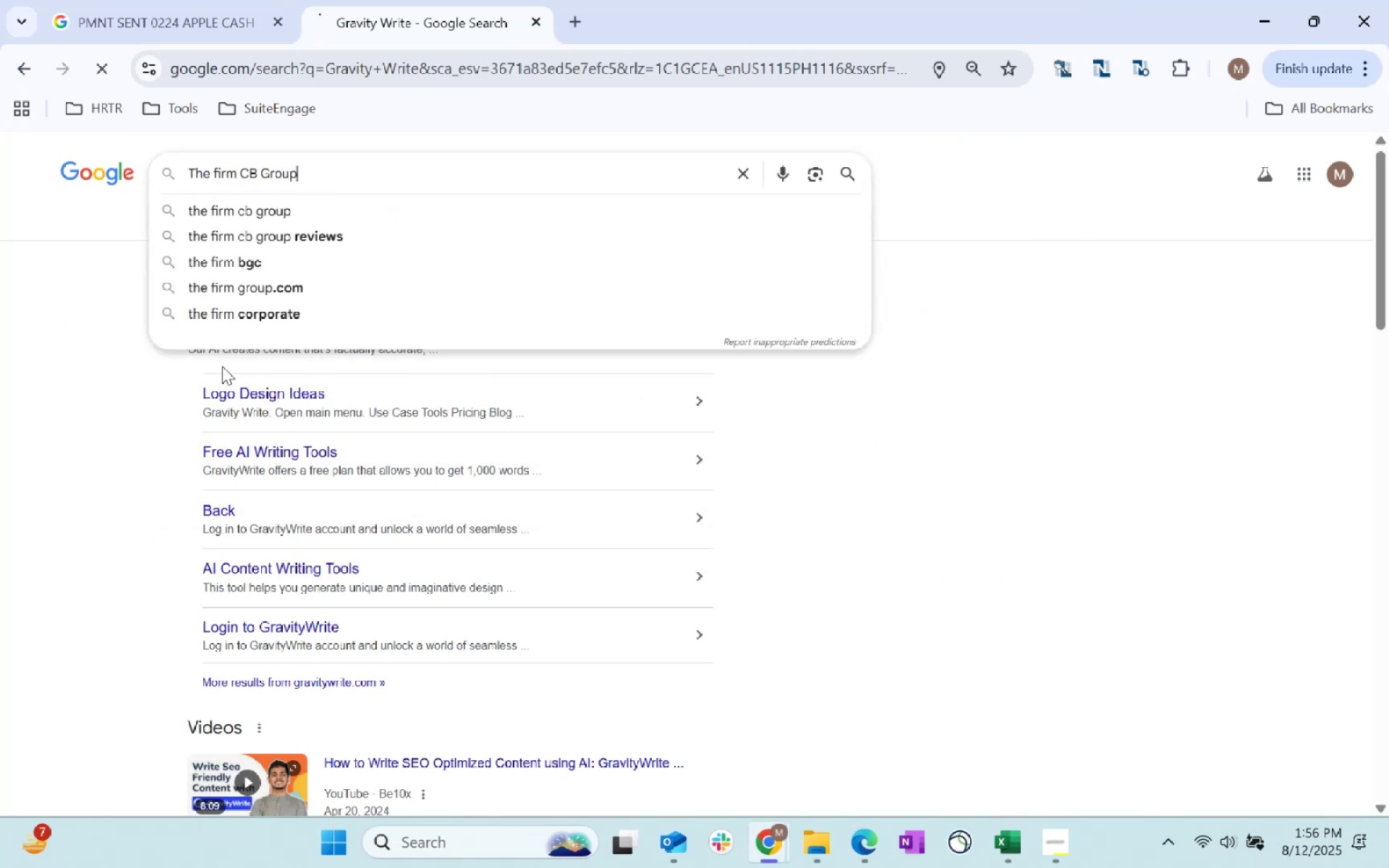 
left_click_drag(start_coordinate=[323, 169], to_coordinate=[0, 214])
 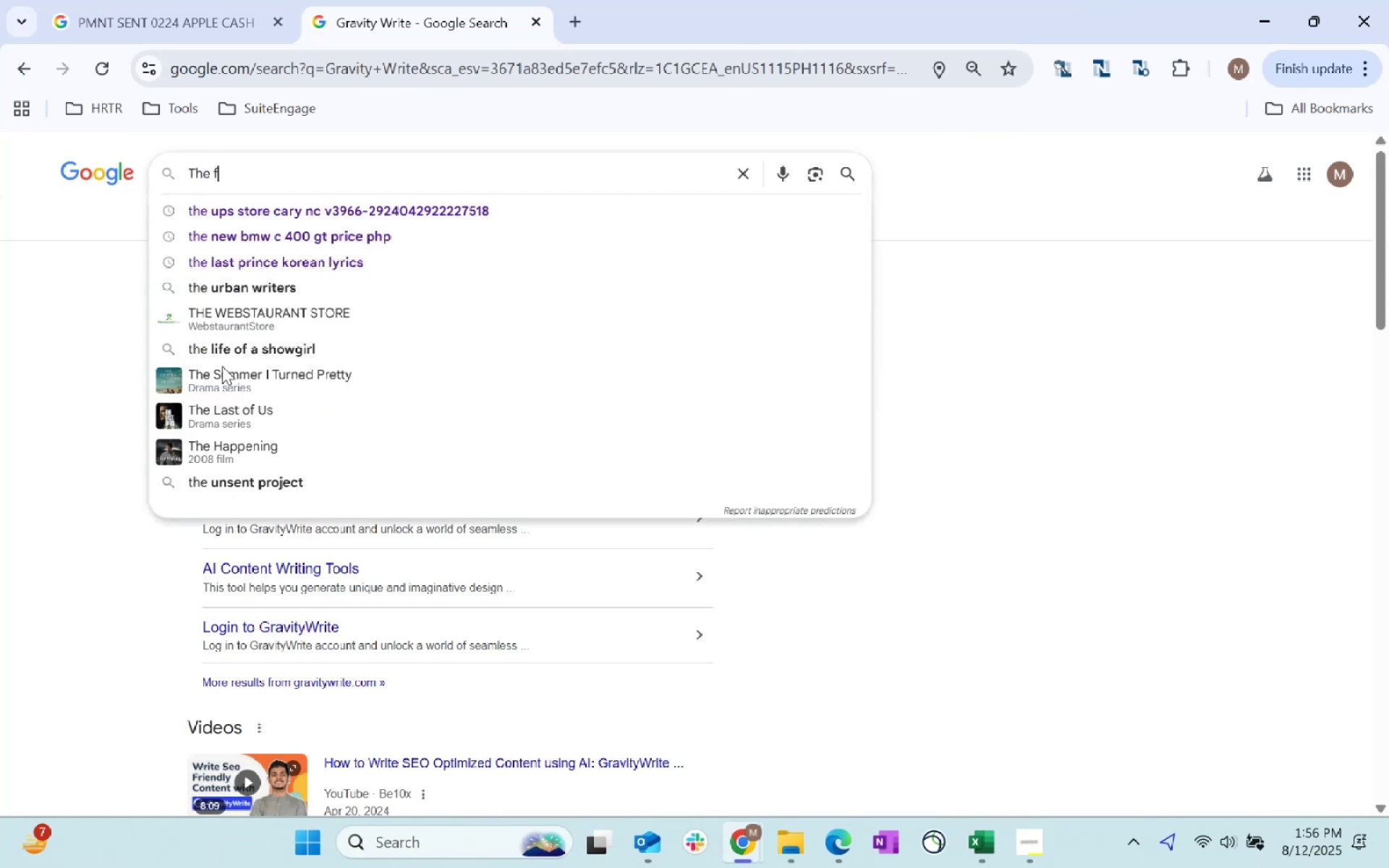 
key(Enter)
 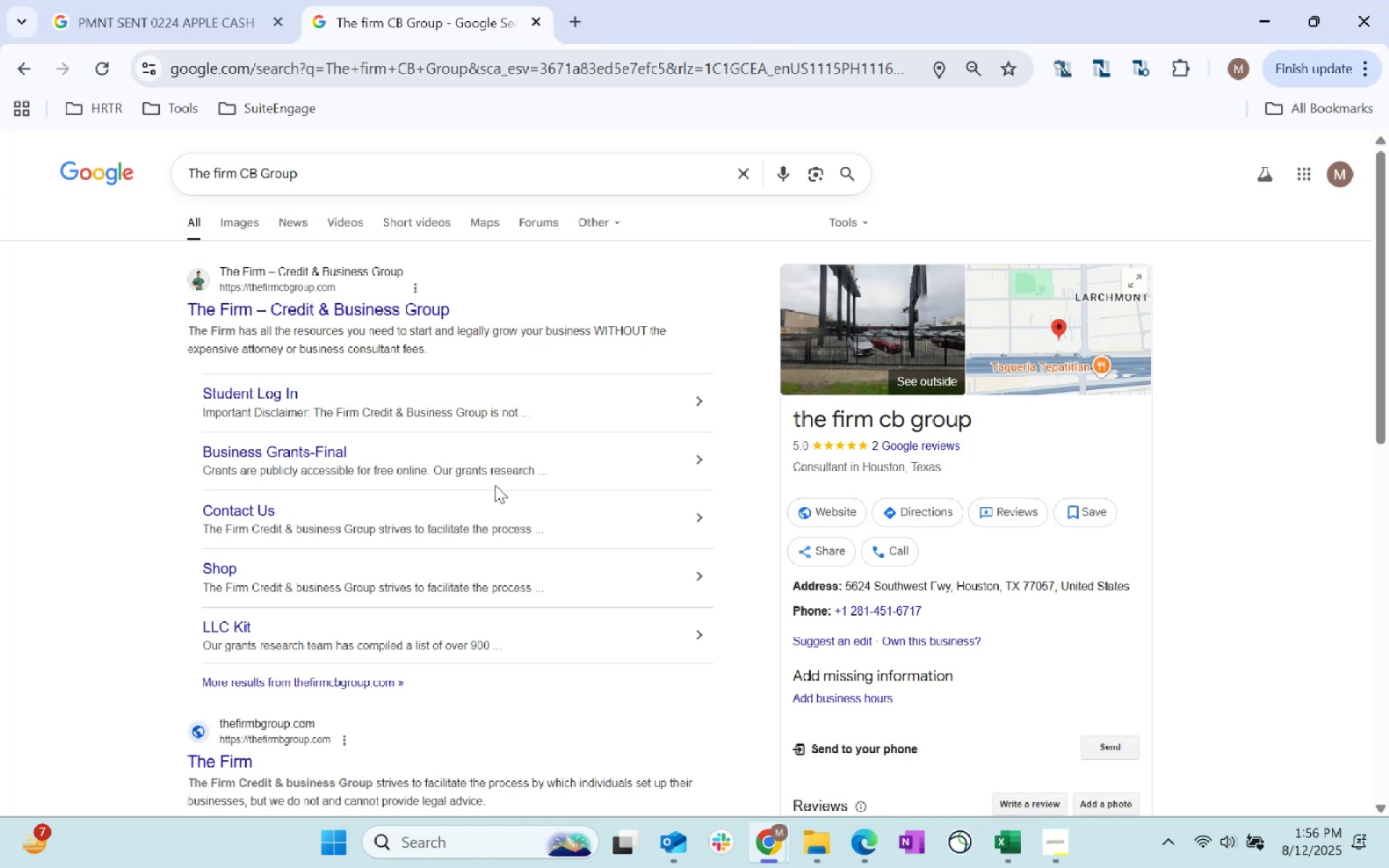 
wait(9.13)
 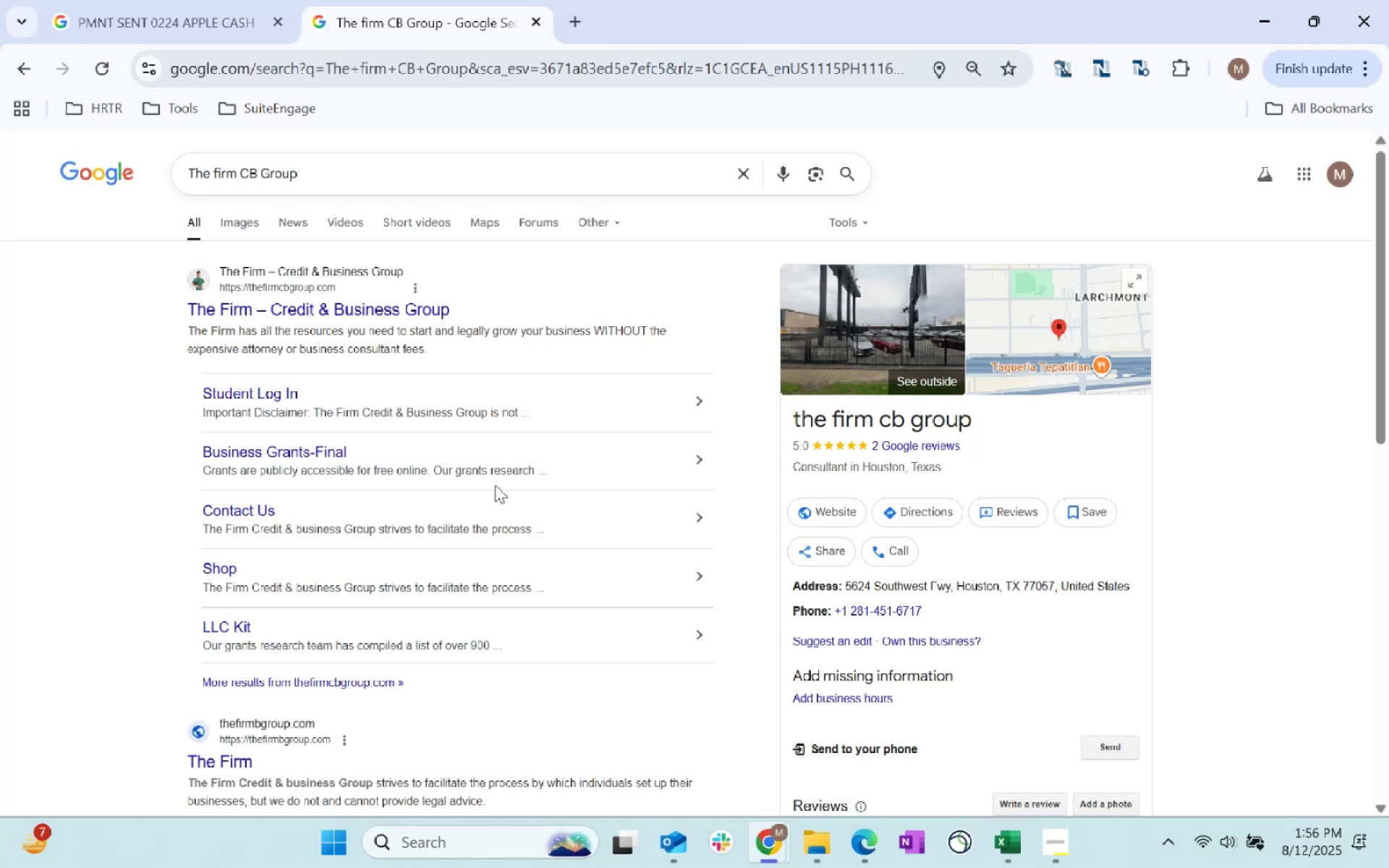 
left_click([466, 0])
 